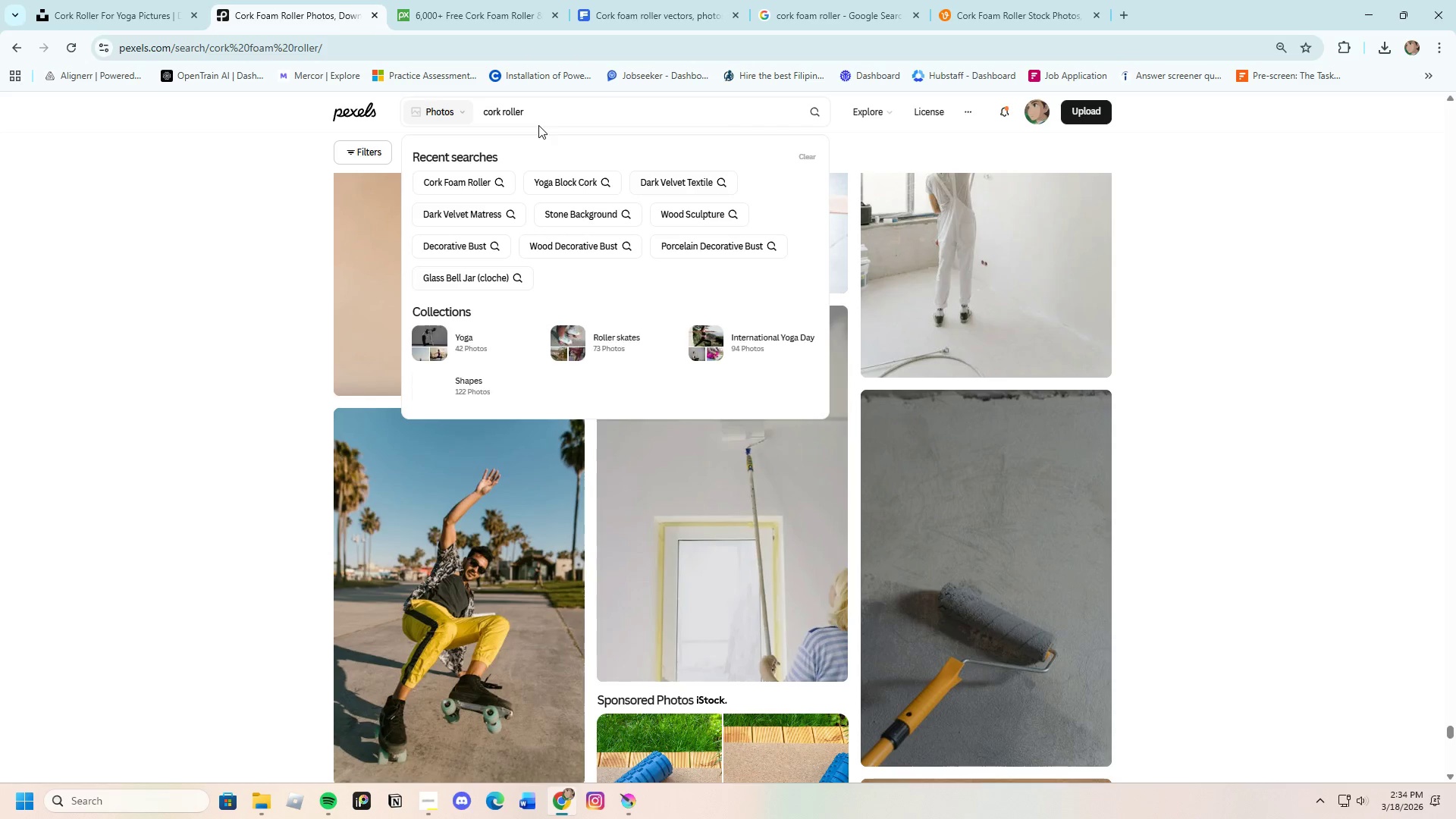 
left_click([541, 121])
 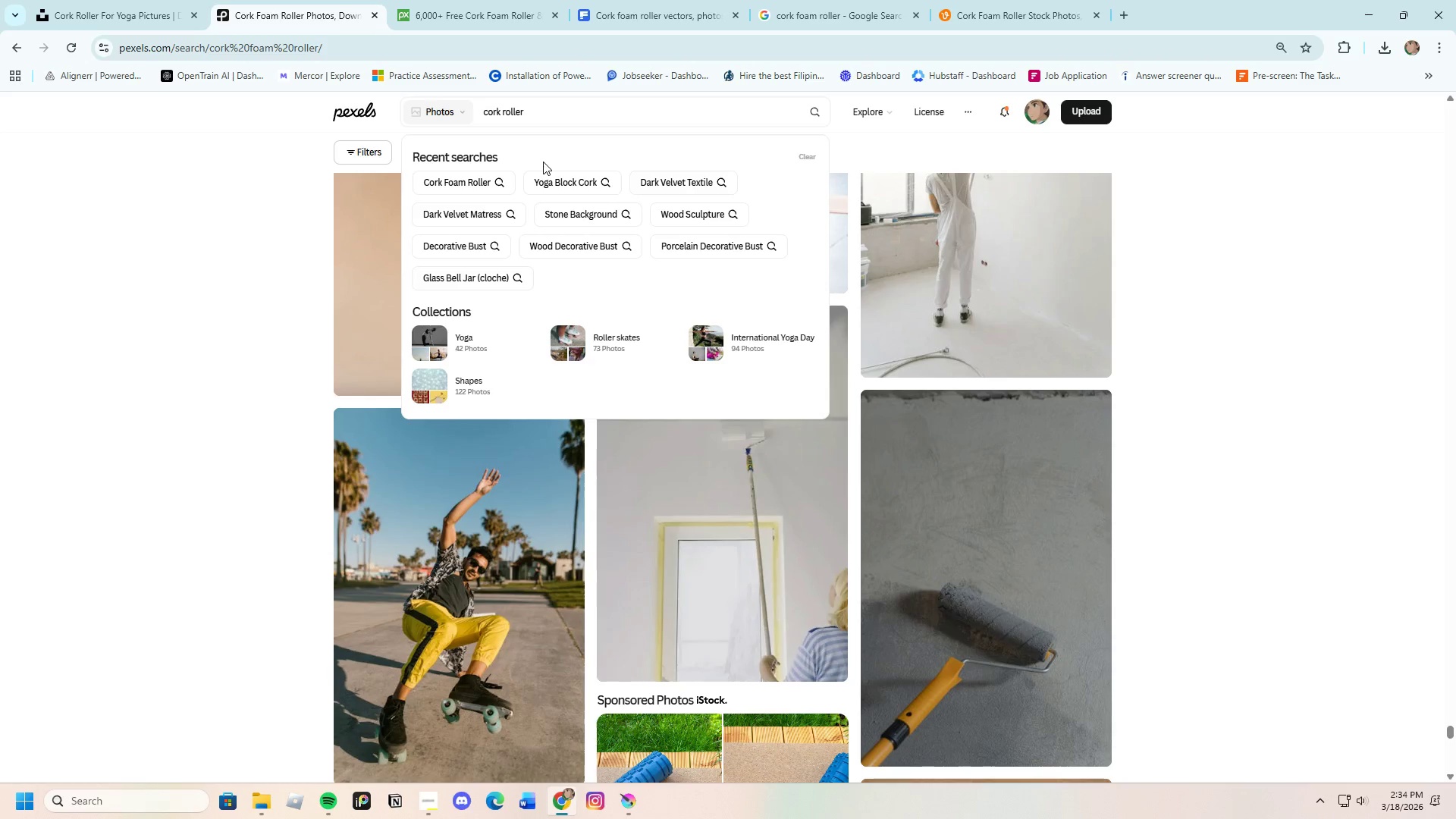 
type( for yoga)
 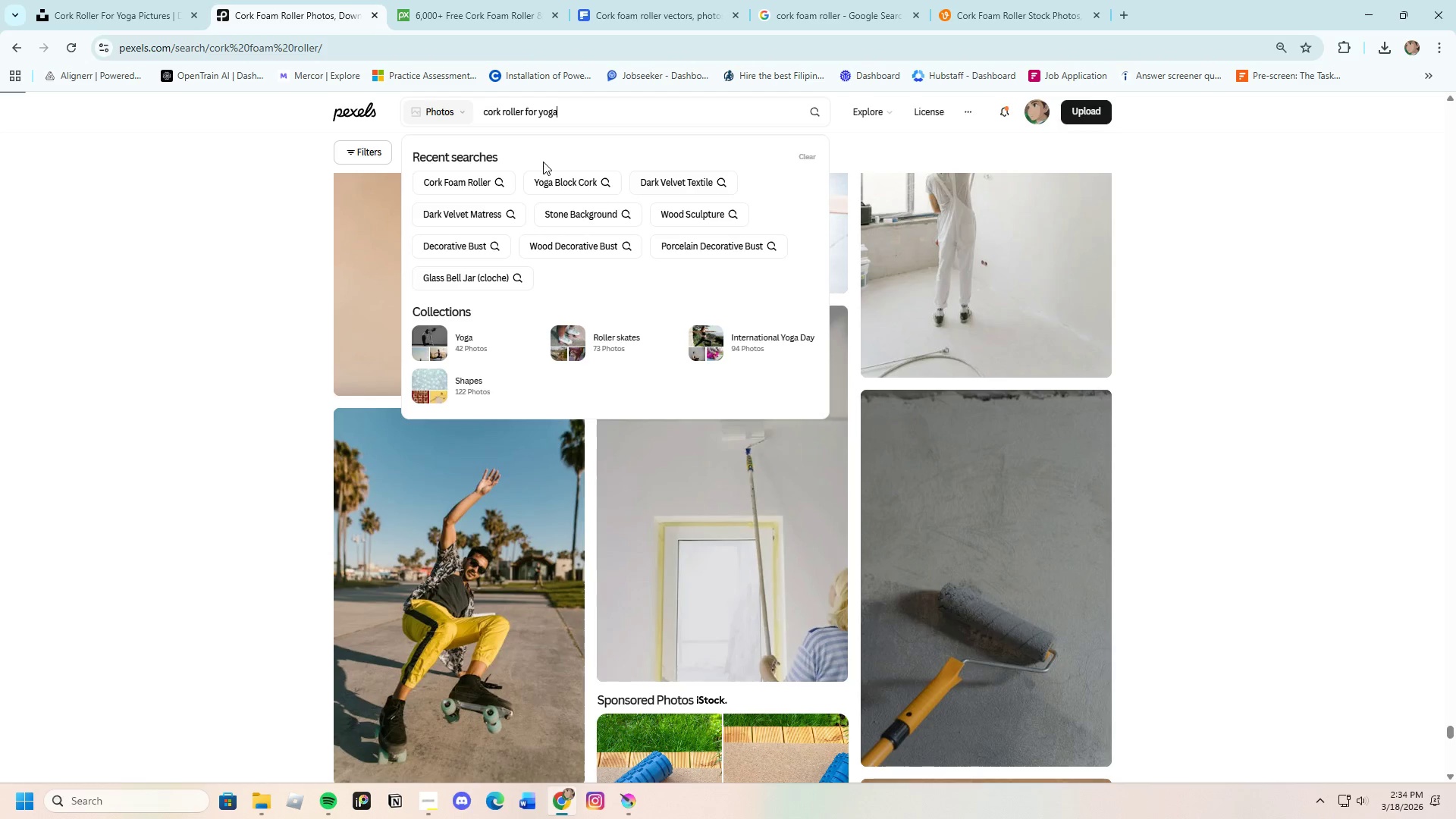 
key(Enter)
 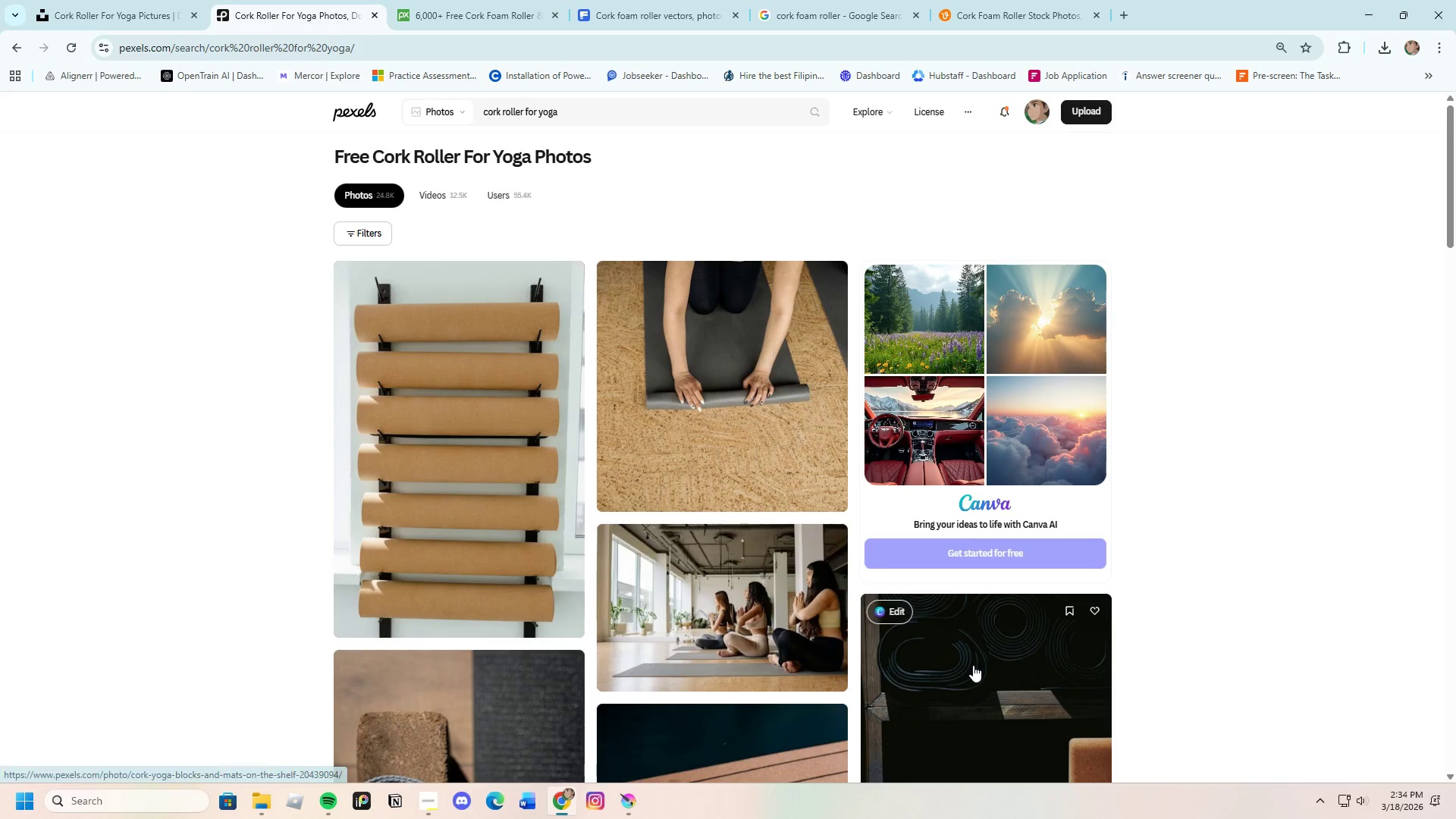 
scroll: coordinate [827, 623], scroll_direction: down, amount: 43.0
 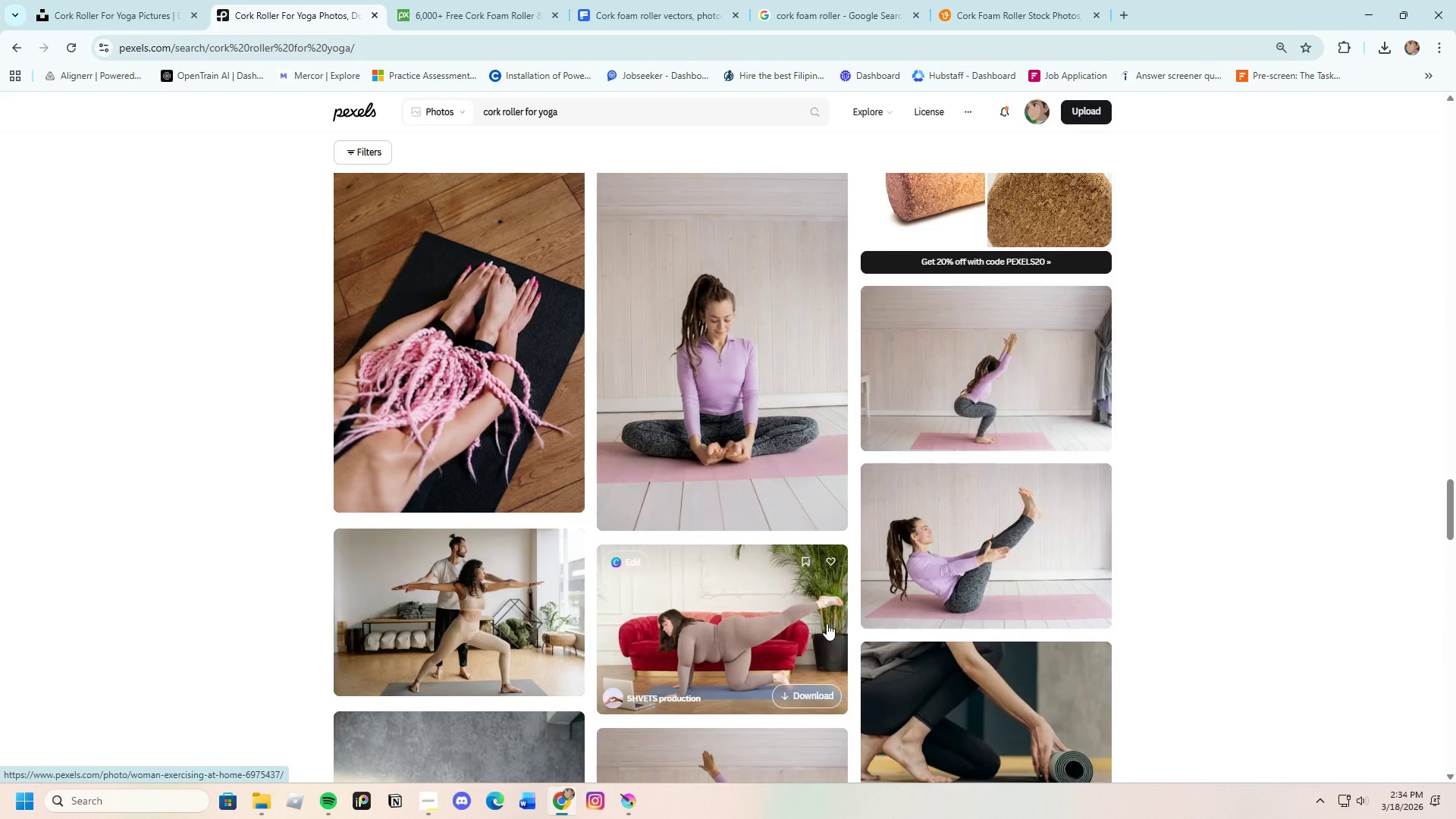 
scroll: coordinate [792, 595], scroll_direction: down, amount: 100.0
 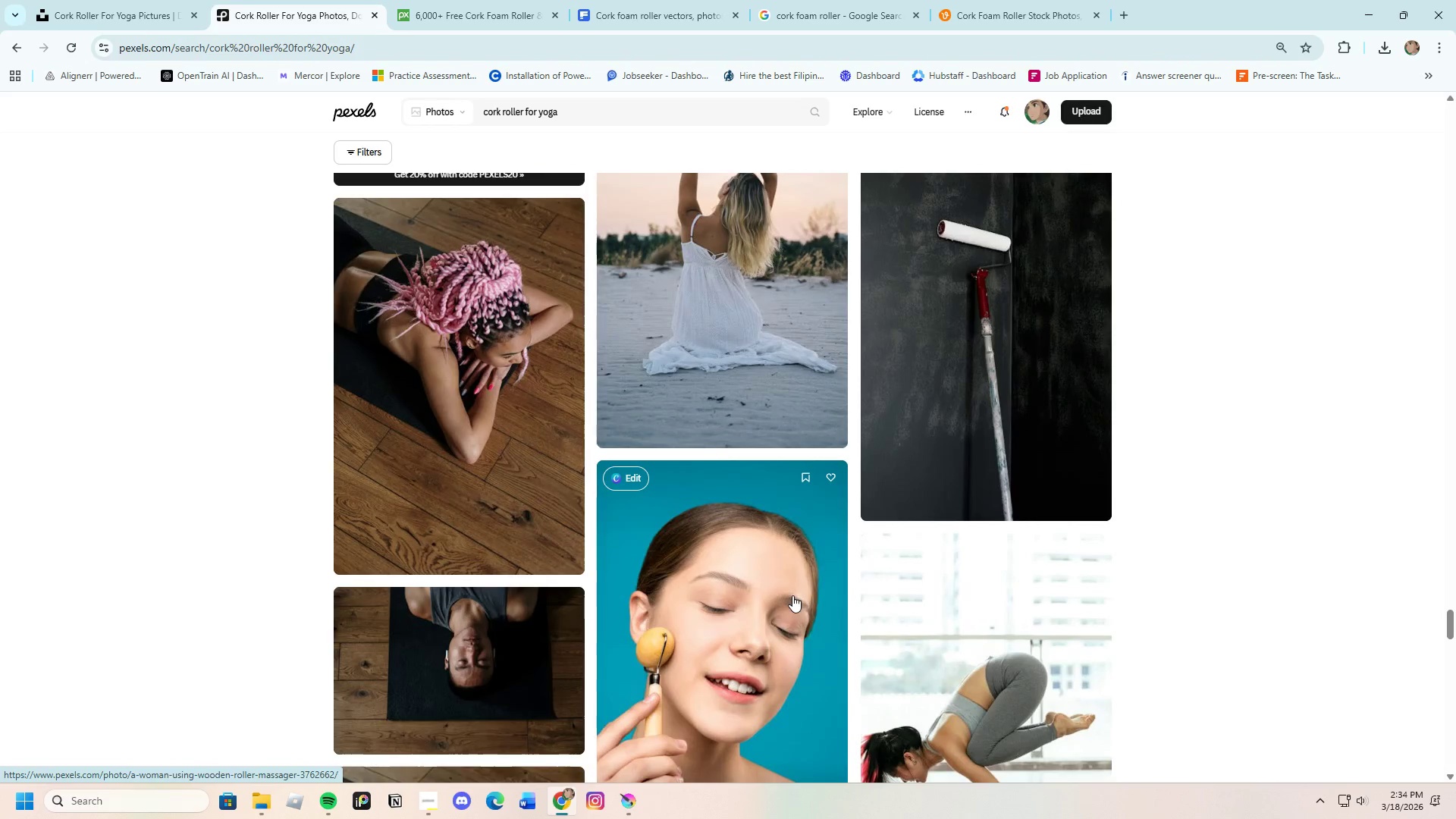 
scroll: coordinate [470, 569], scroll_direction: down, amount: 33.0
 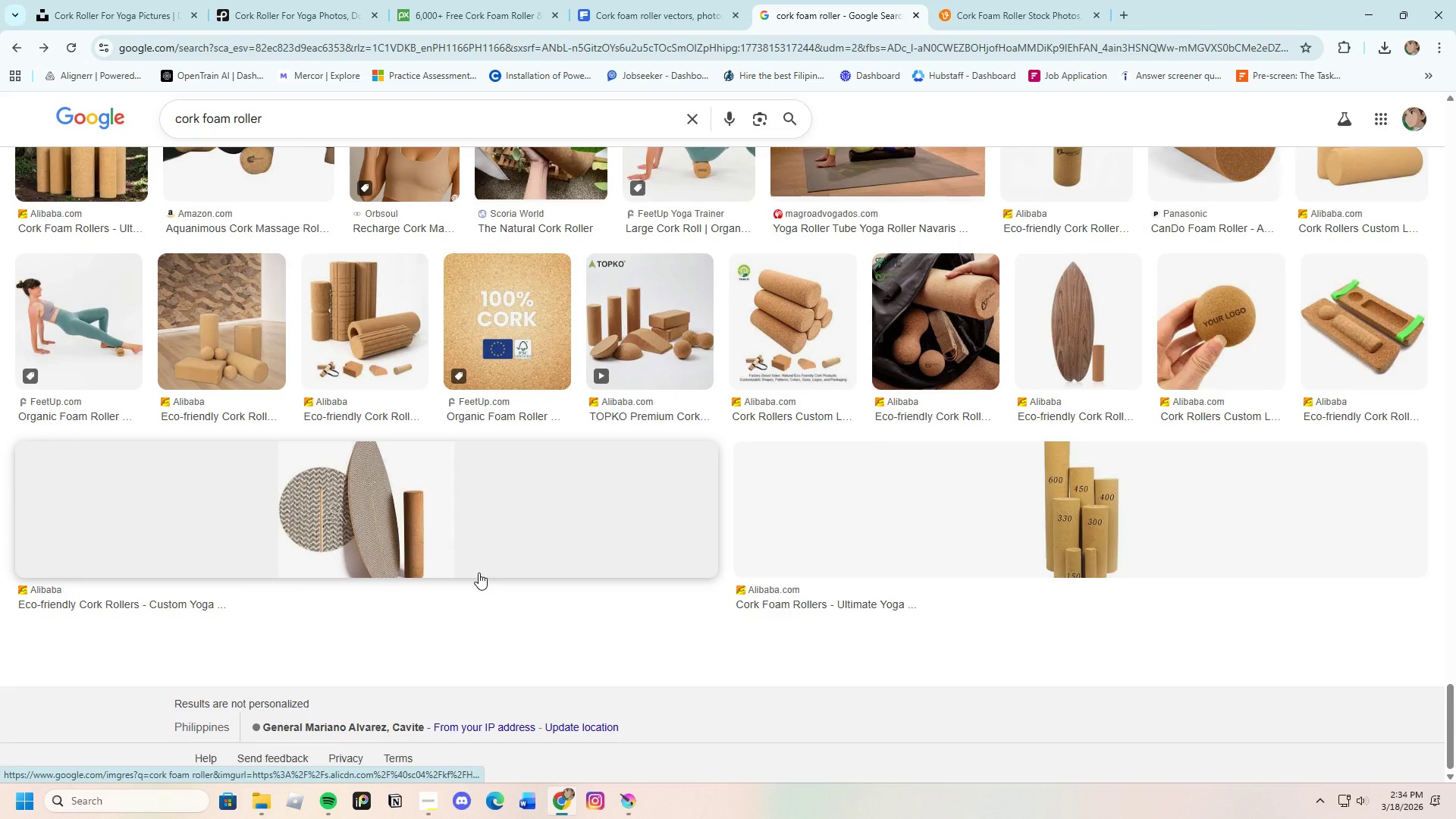 
scroll: coordinate [479, 573], scroll_direction: up, amount: 3.0
 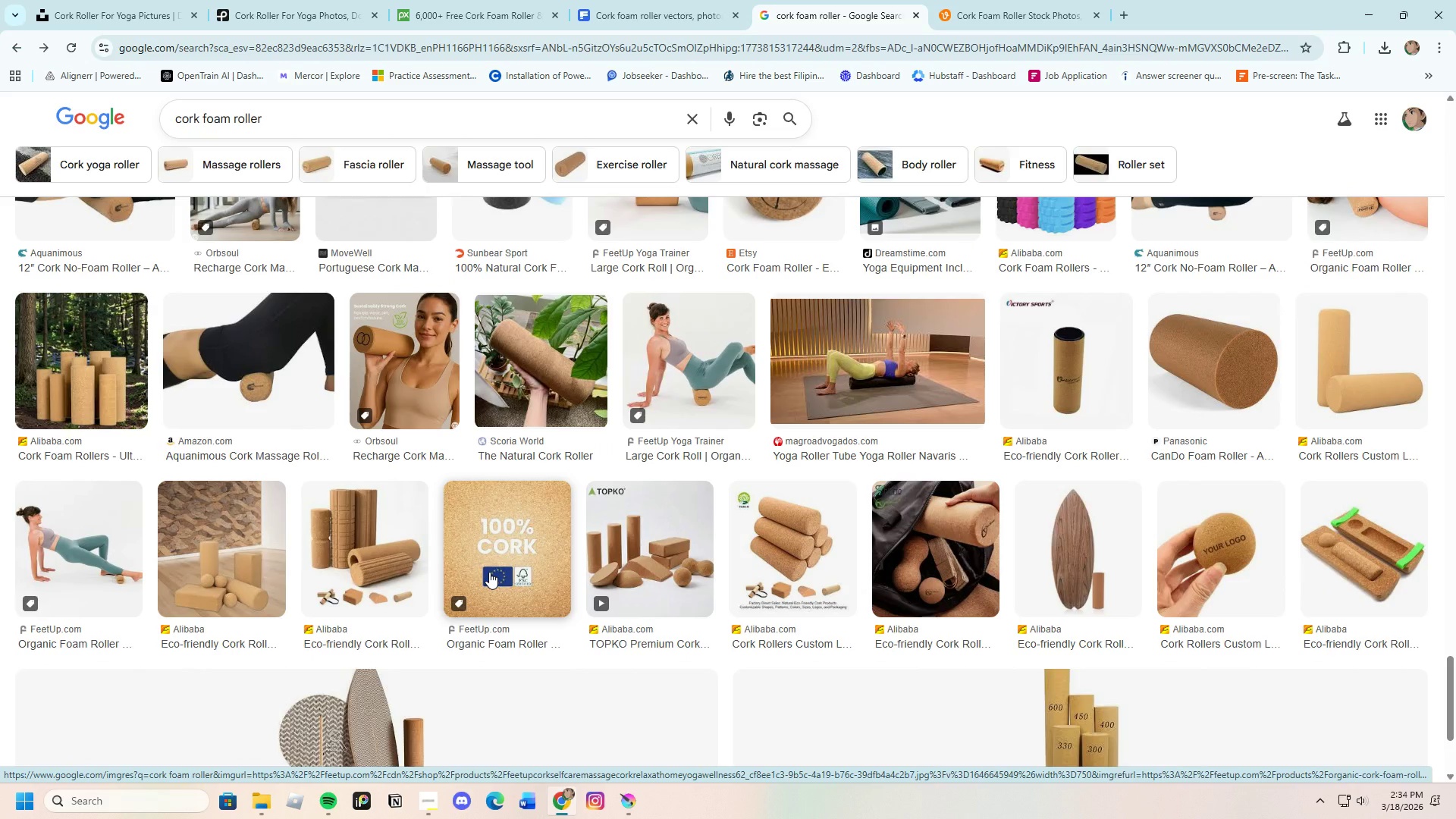 
left_click([78, 359])
 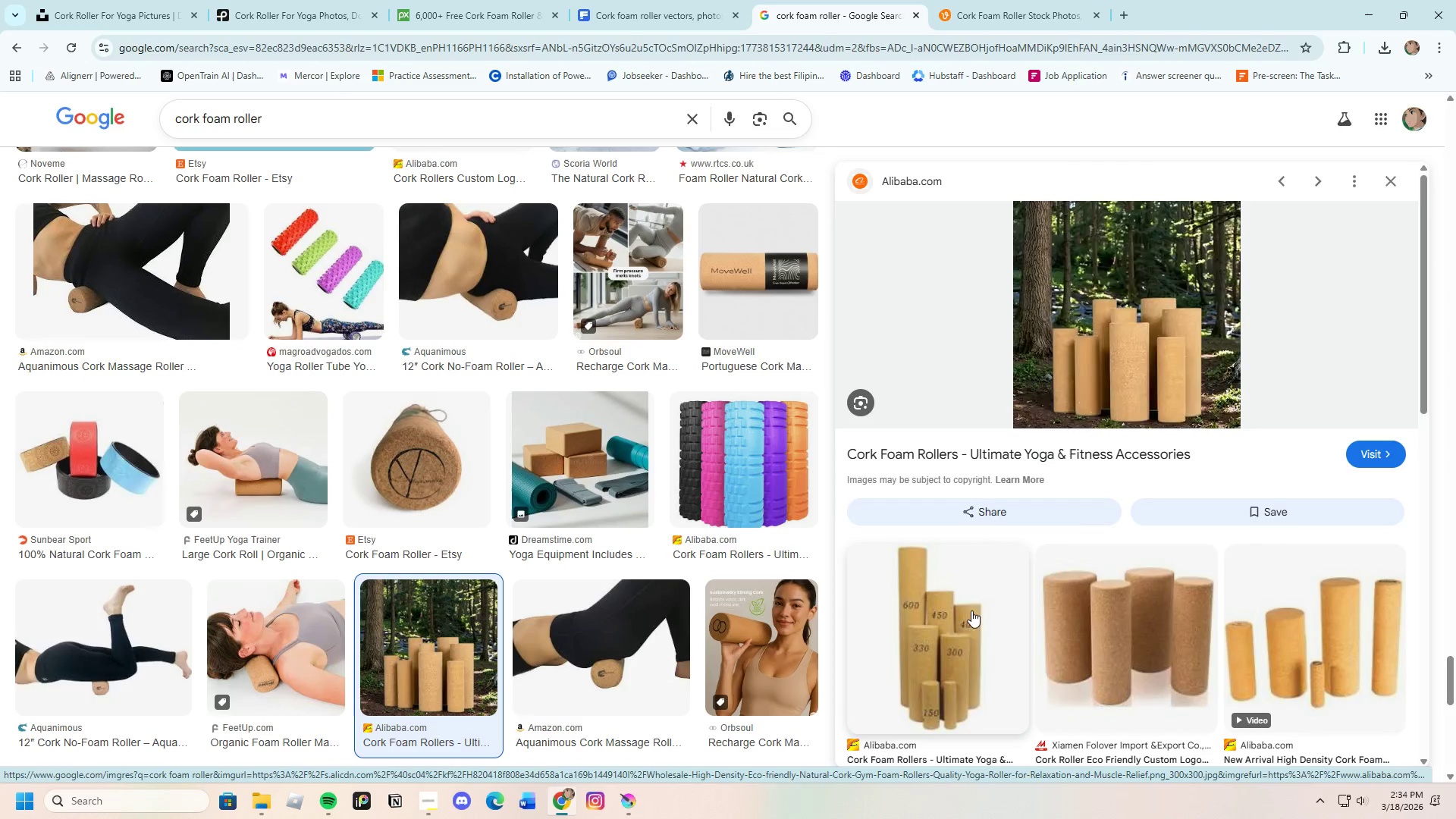 
scroll: coordinate [589, 620], scroll_direction: down, amount: 26.0
 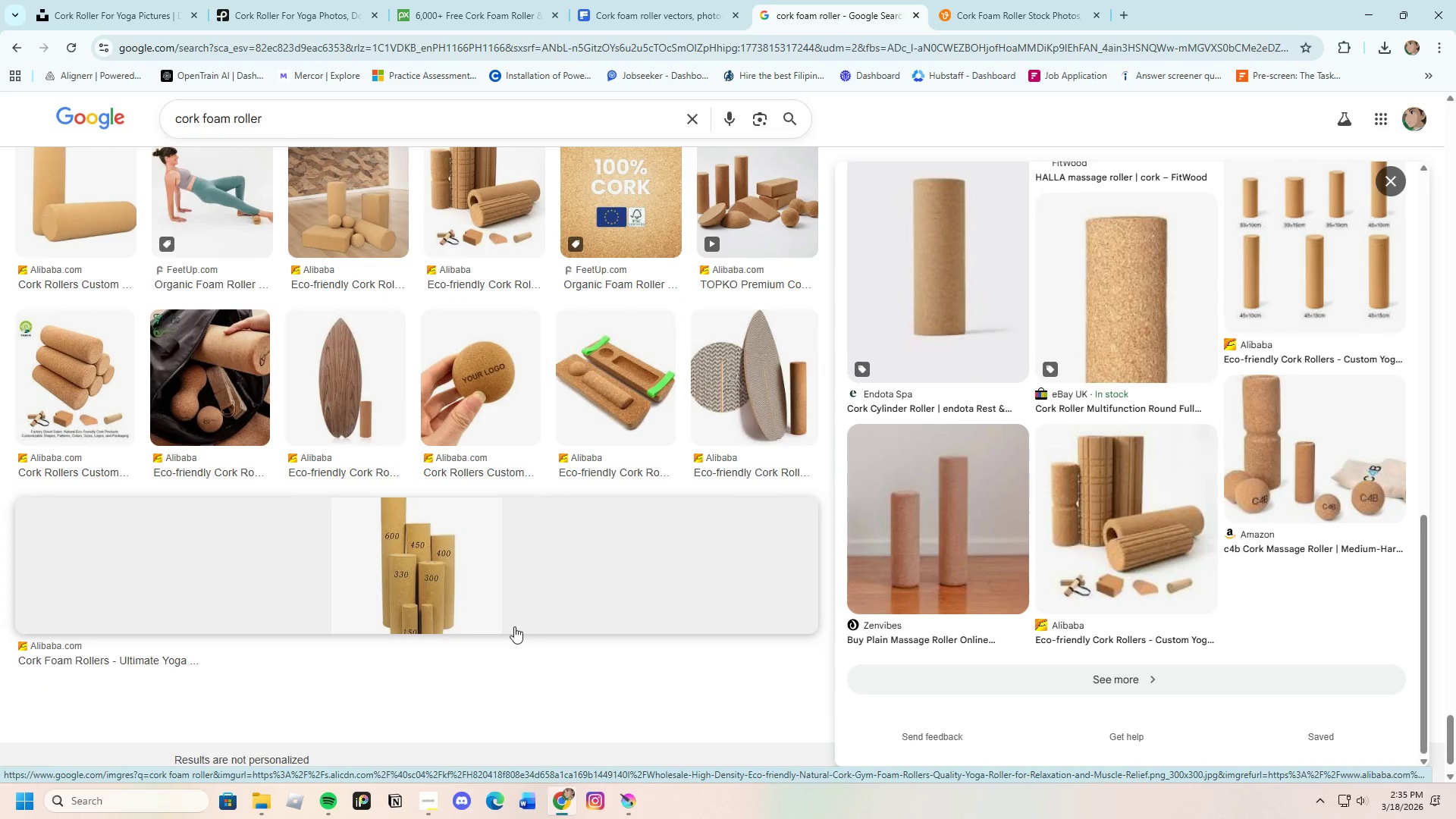 
scroll: coordinate [513, 449], scroll_direction: up, amount: 8.0
 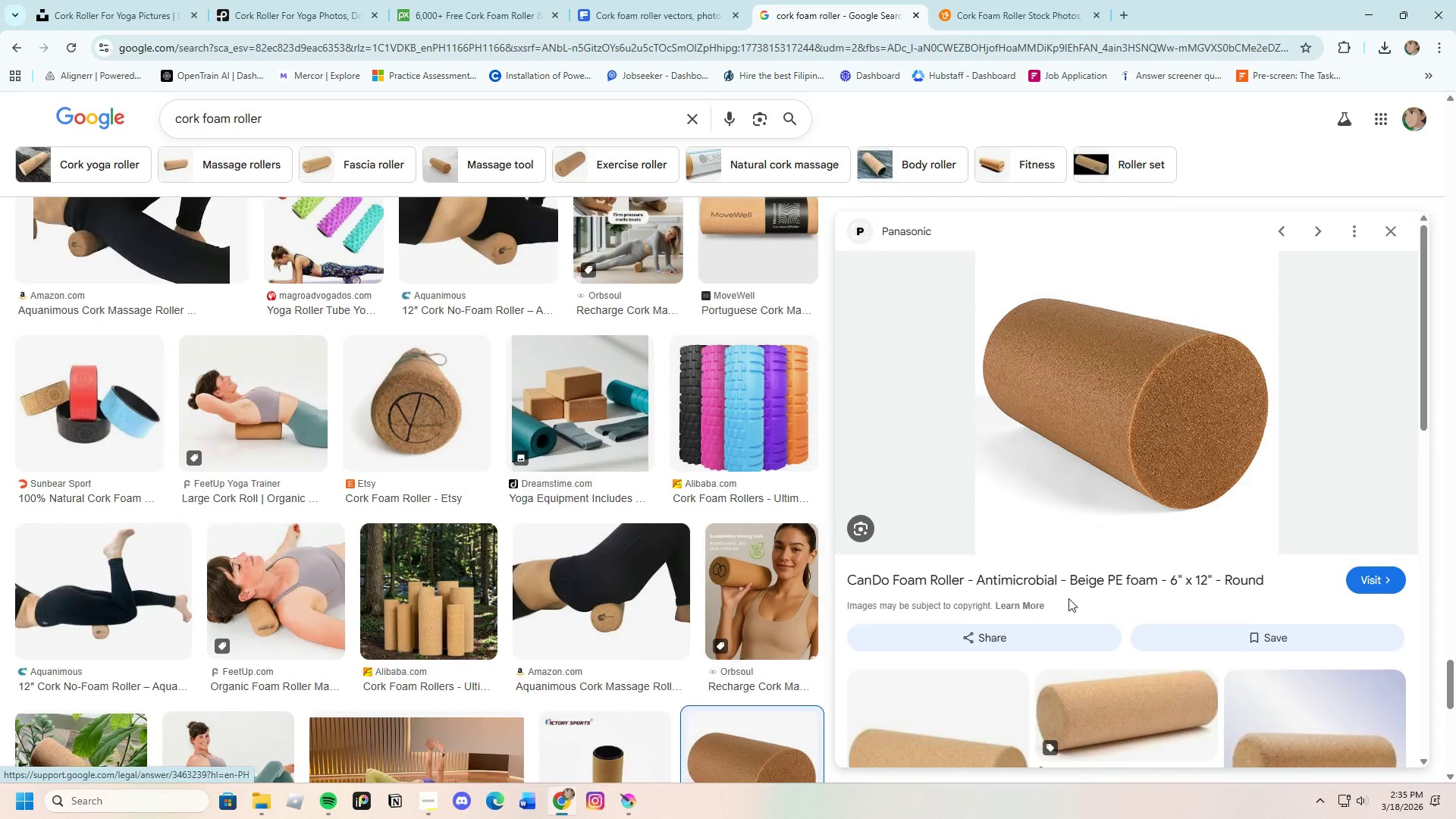 
scroll: coordinate [1075, 629], scroll_direction: down, amount: 28.0
 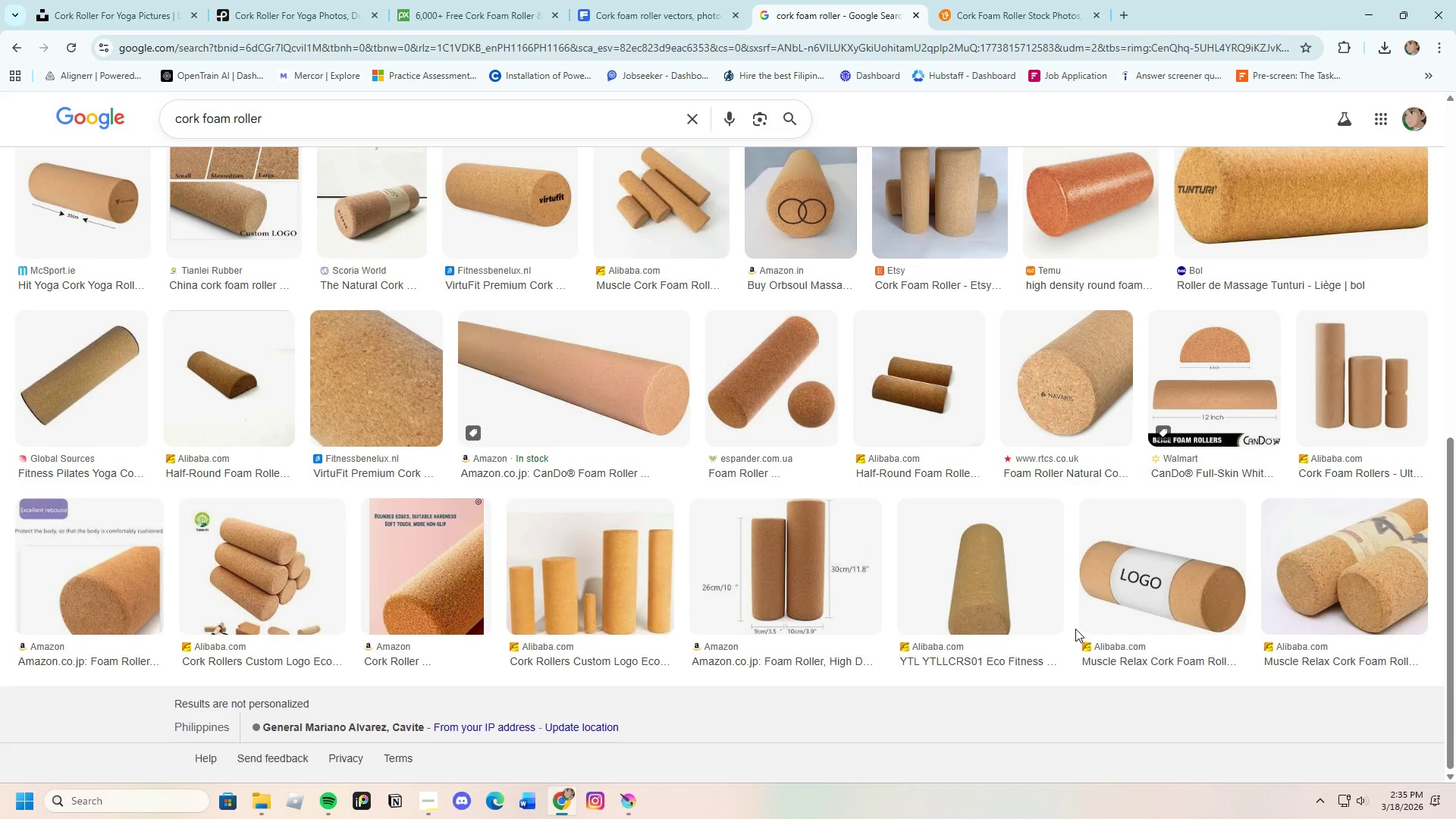 
scroll: coordinate [854, 531], scroll_direction: up, amount: 12.0
 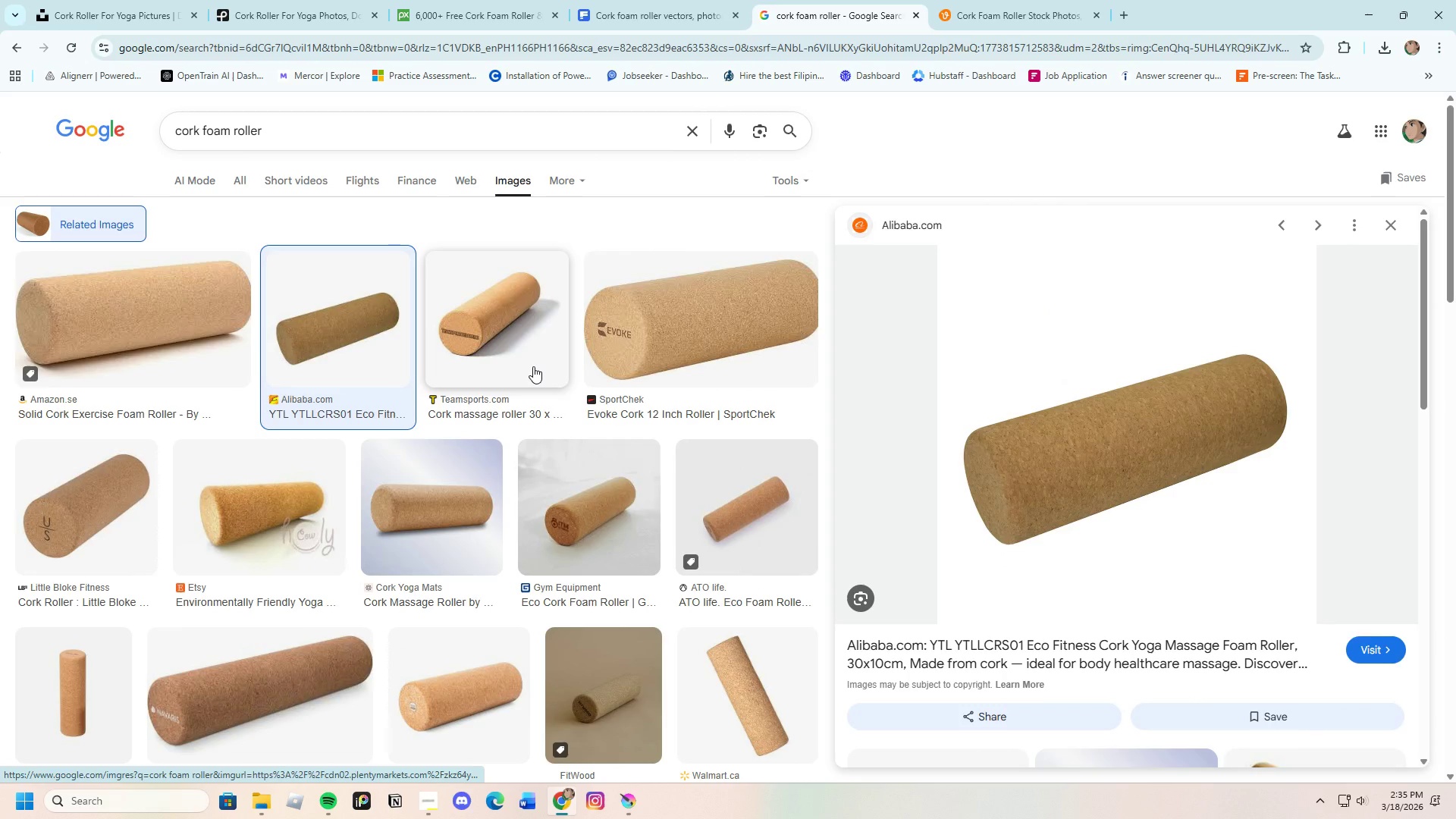 
scroll: coordinate [743, 435], scroll_direction: down, amount: 2.0
 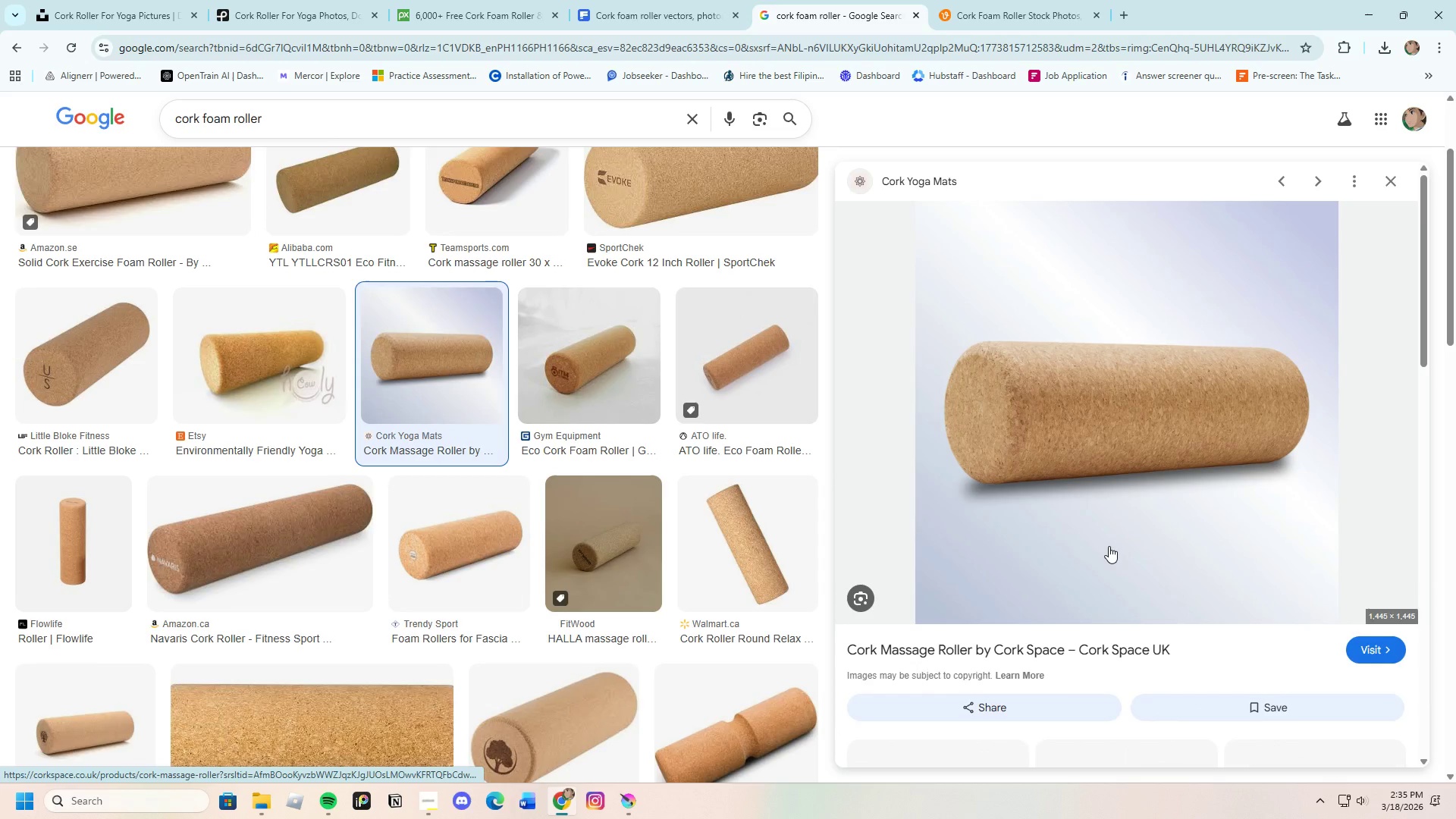 
wait(9.03)
 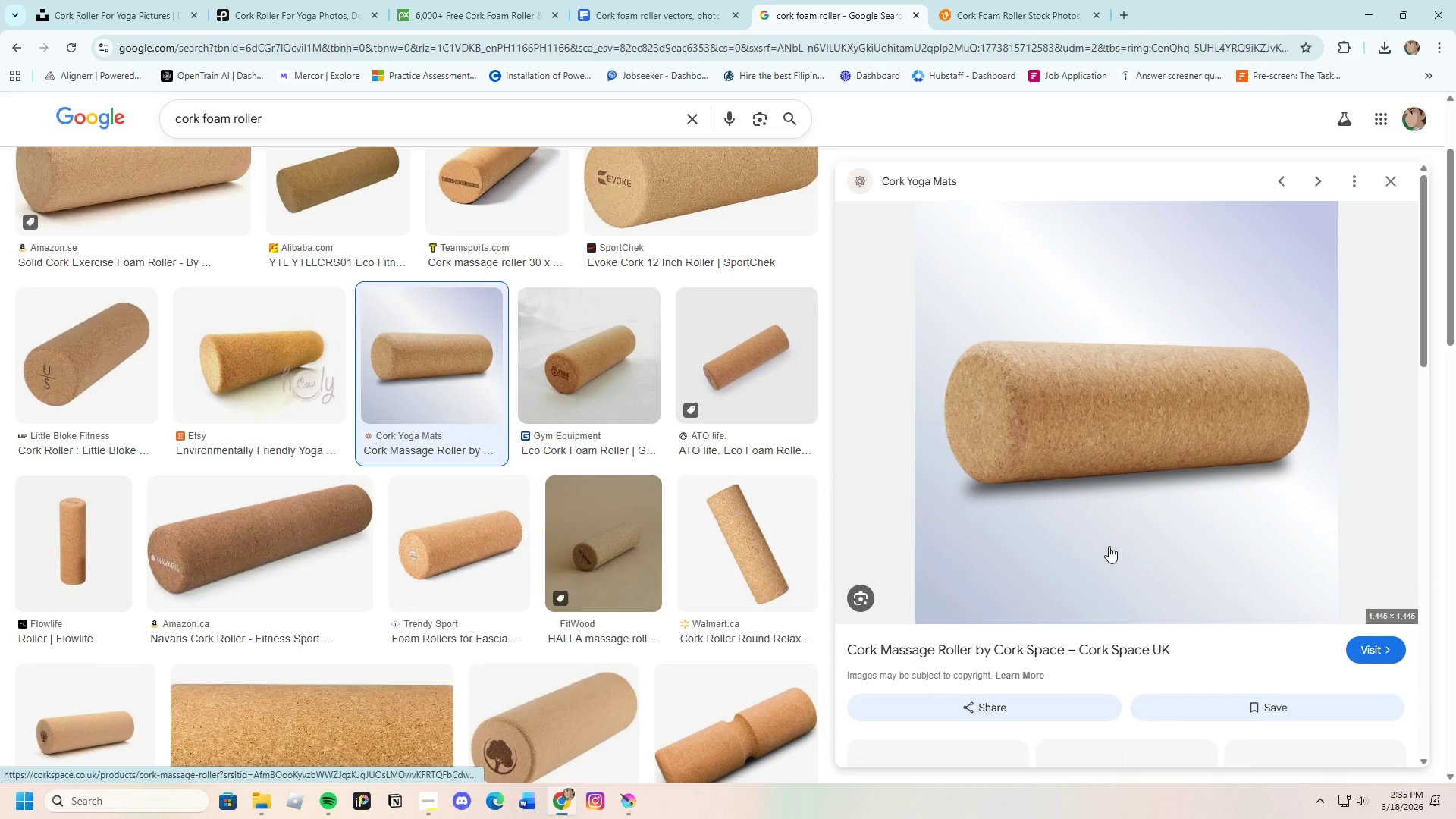 
left_click([1188, 241])
 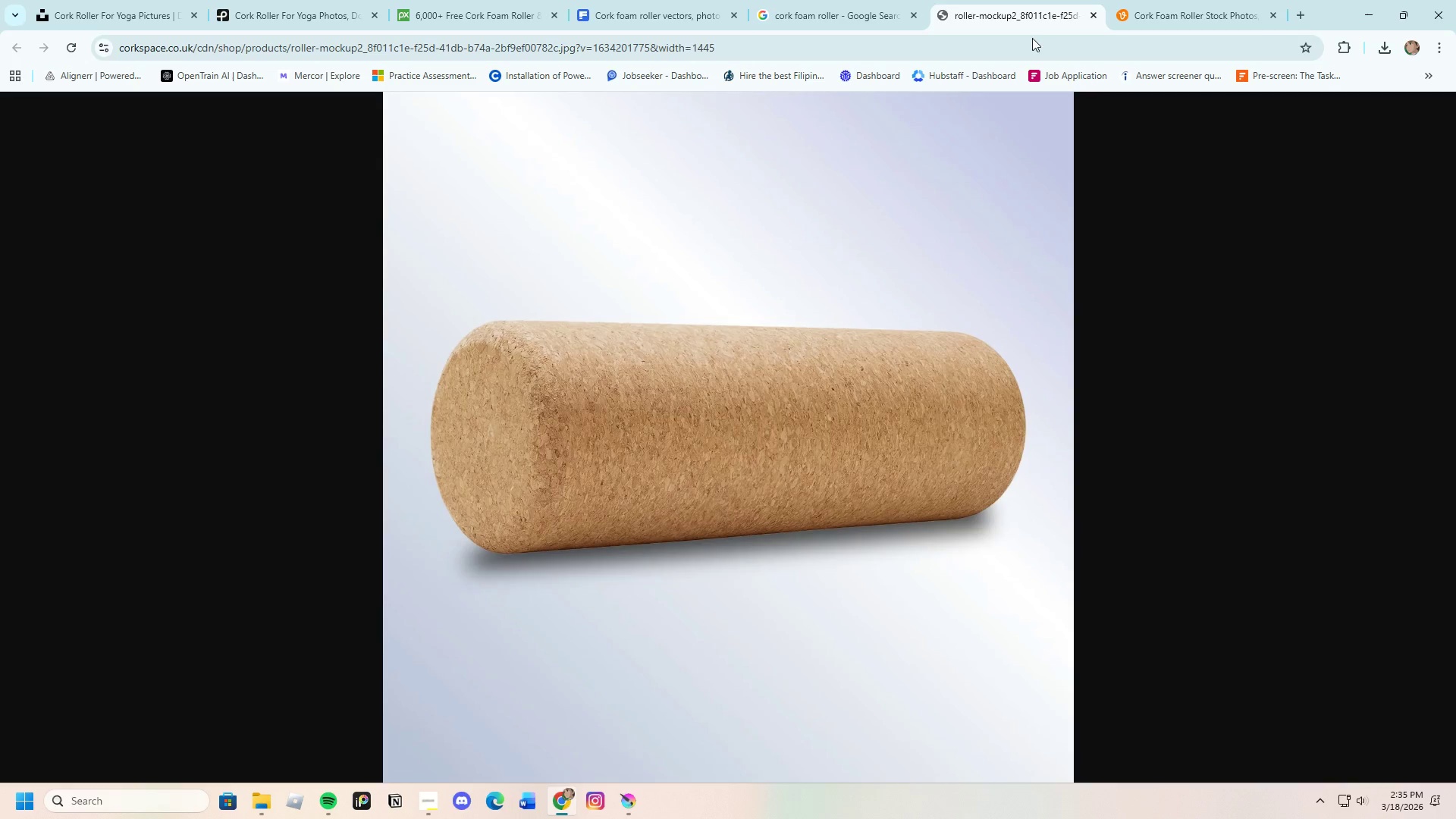 
left_click_drag(start_coordinate=[723, 410], to_coordinate=[721, 414])
 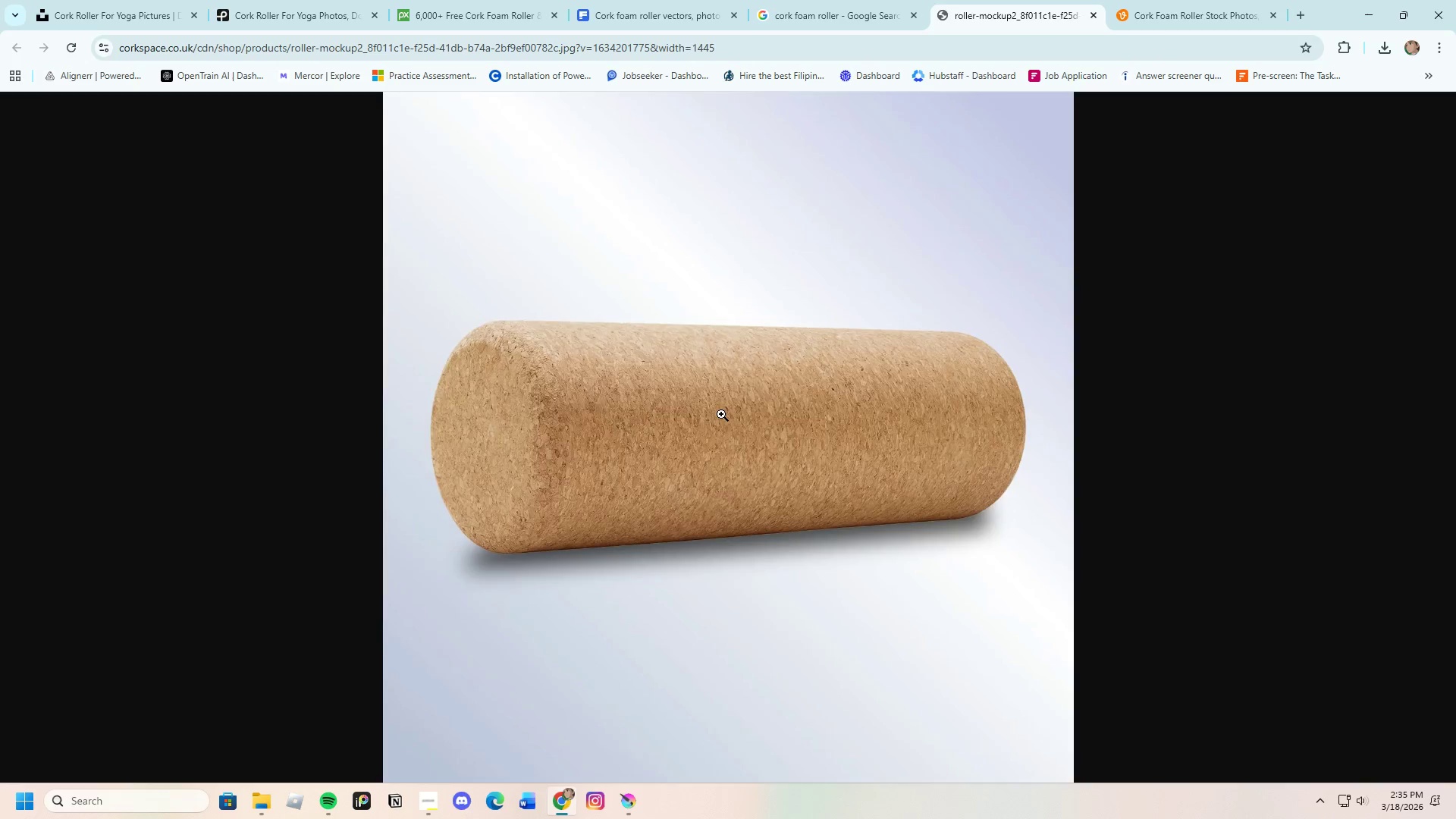 
double_click([721, 414])
 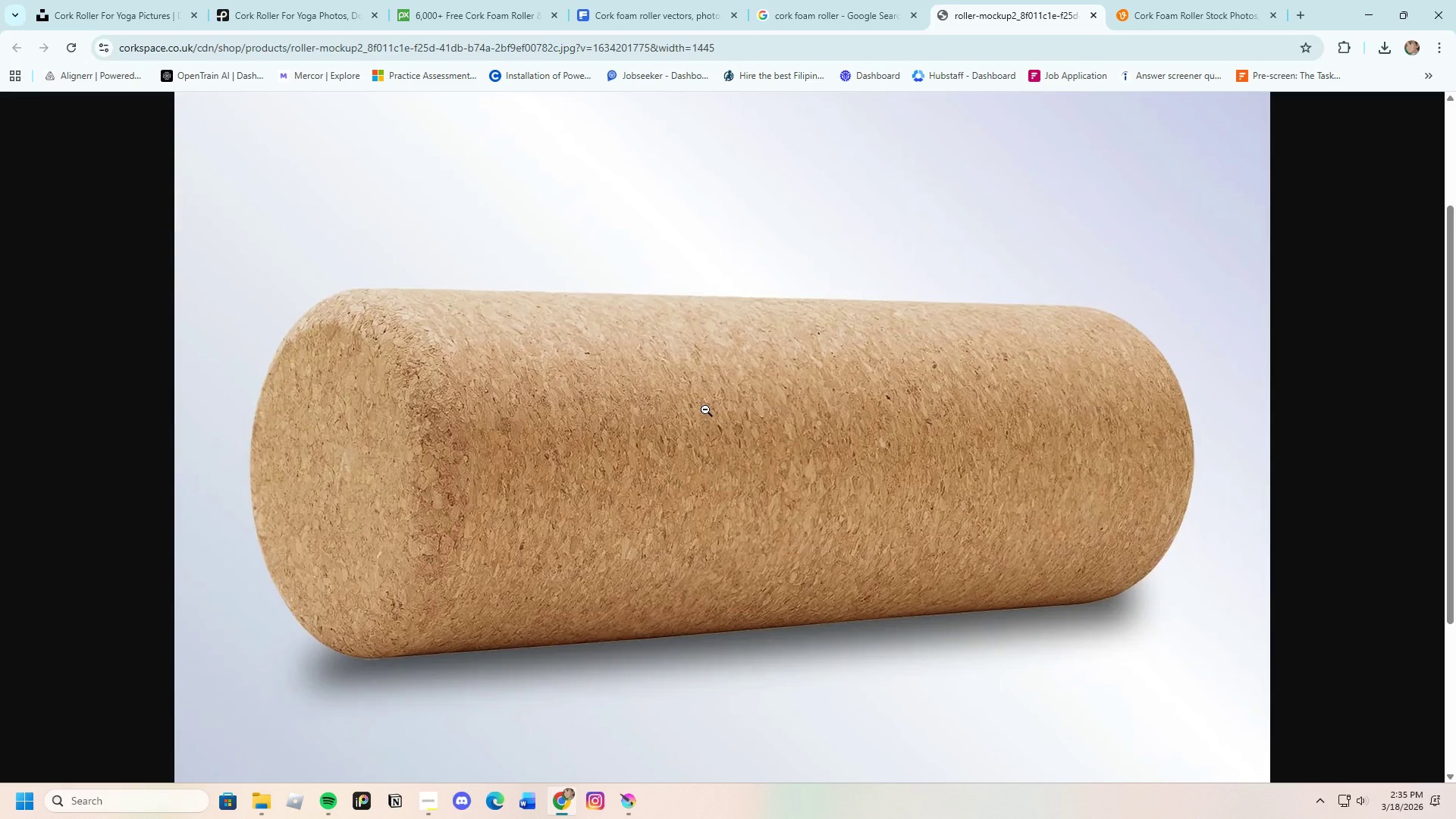 
scroll: coordinate [722, 409], scroll_direction: up, amount: 4.0
 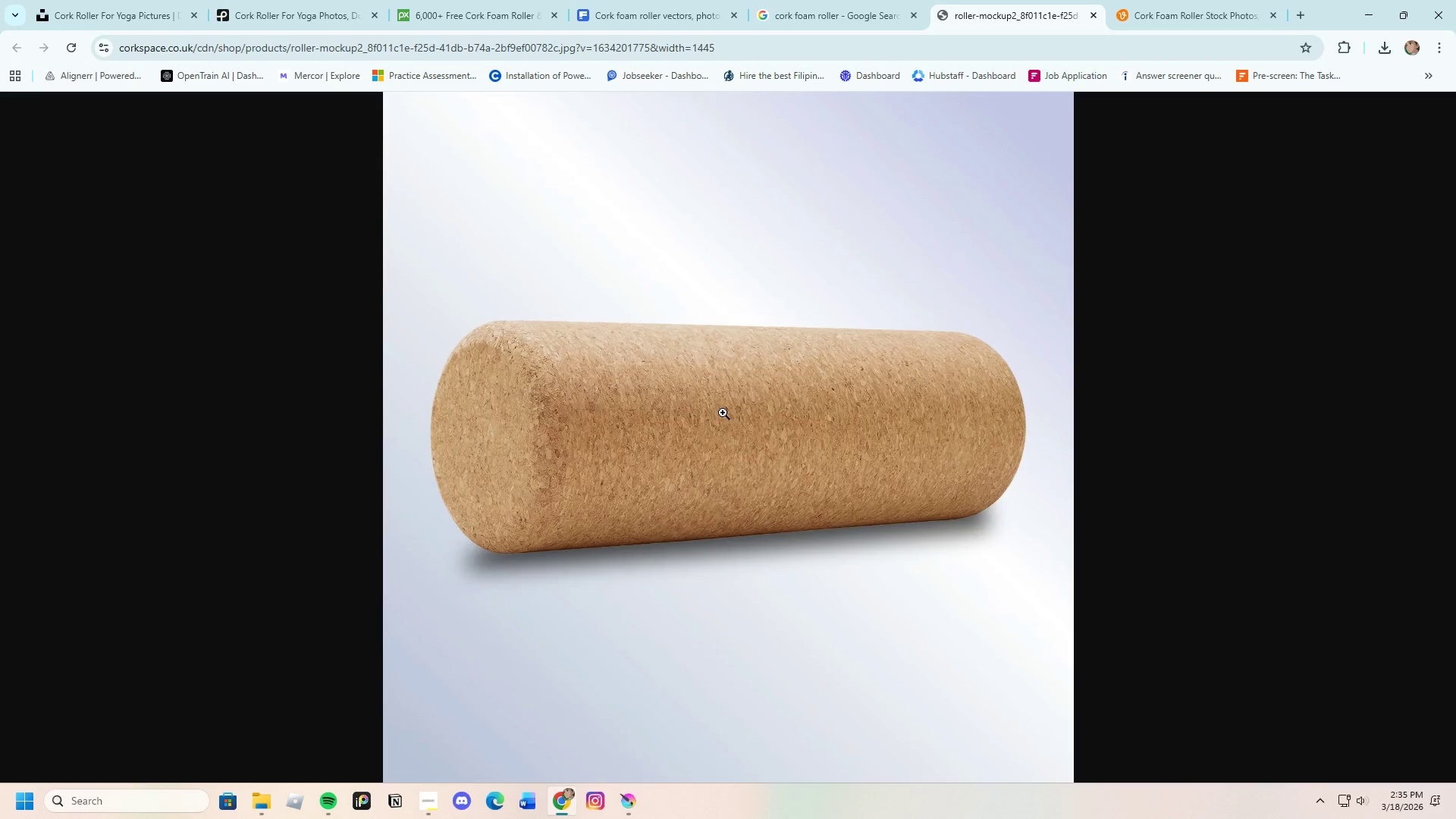 
double_click([707, 410])
 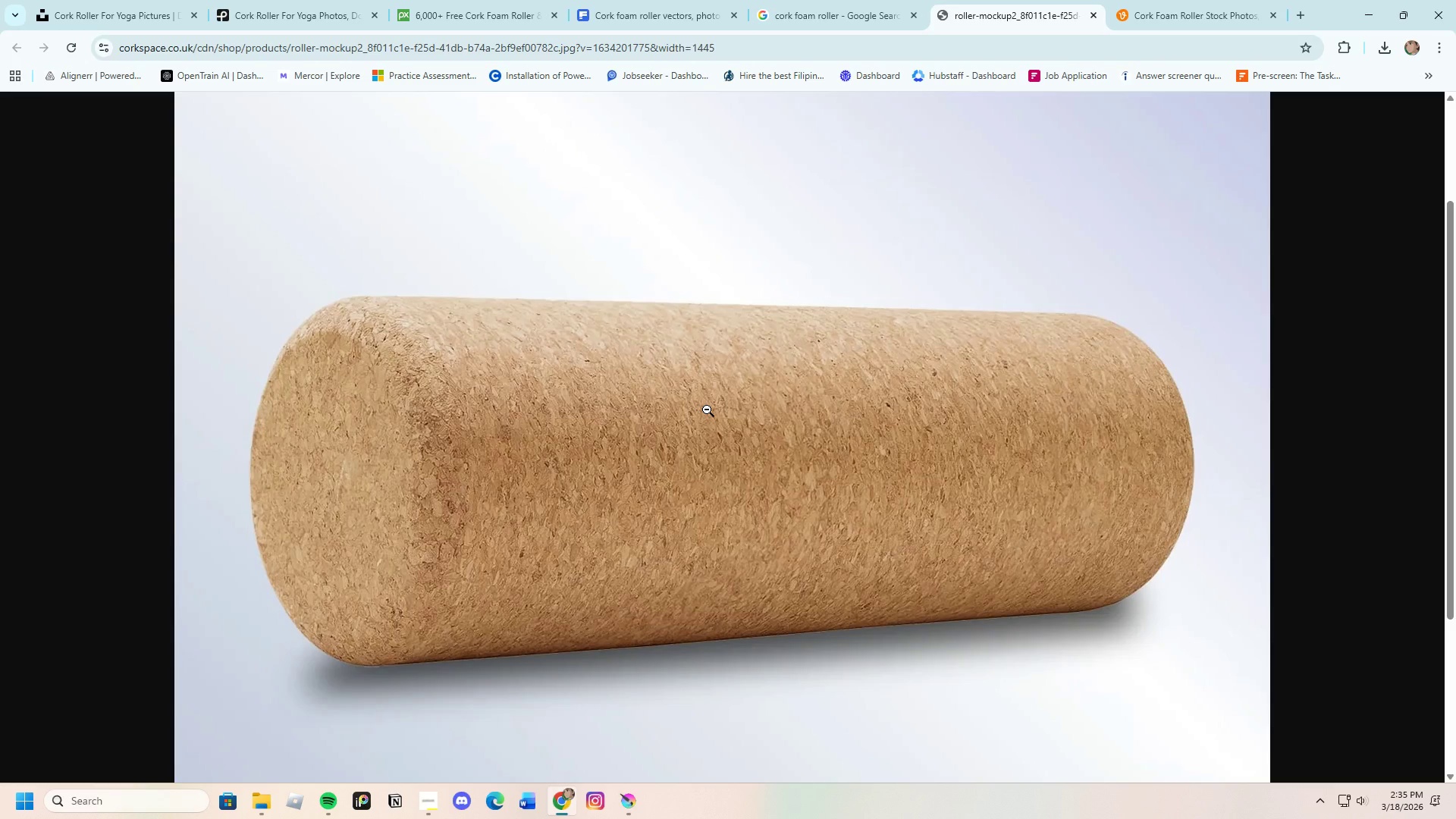 
left_click([707, 410])
 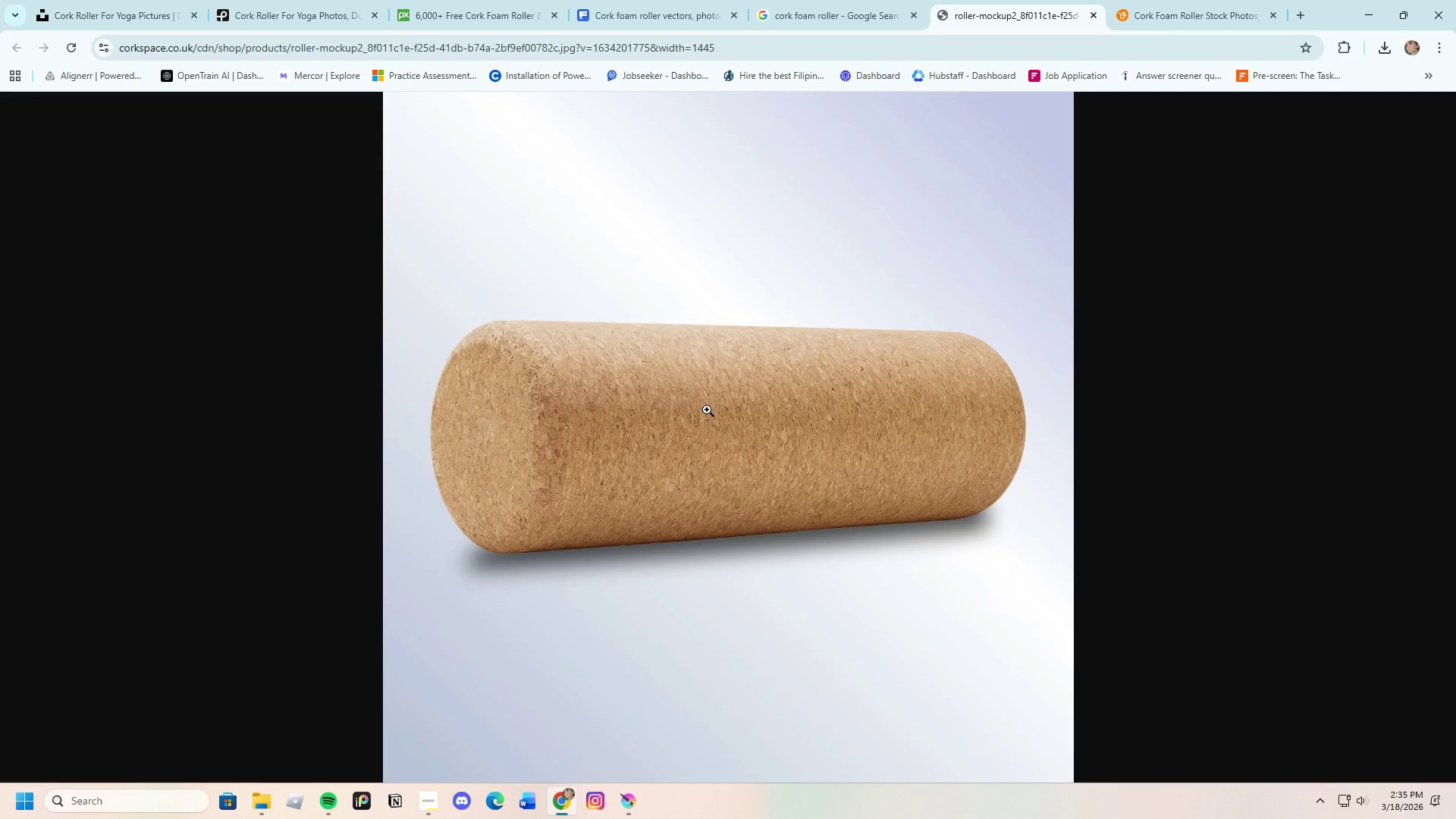 
left_click([707, 410])
 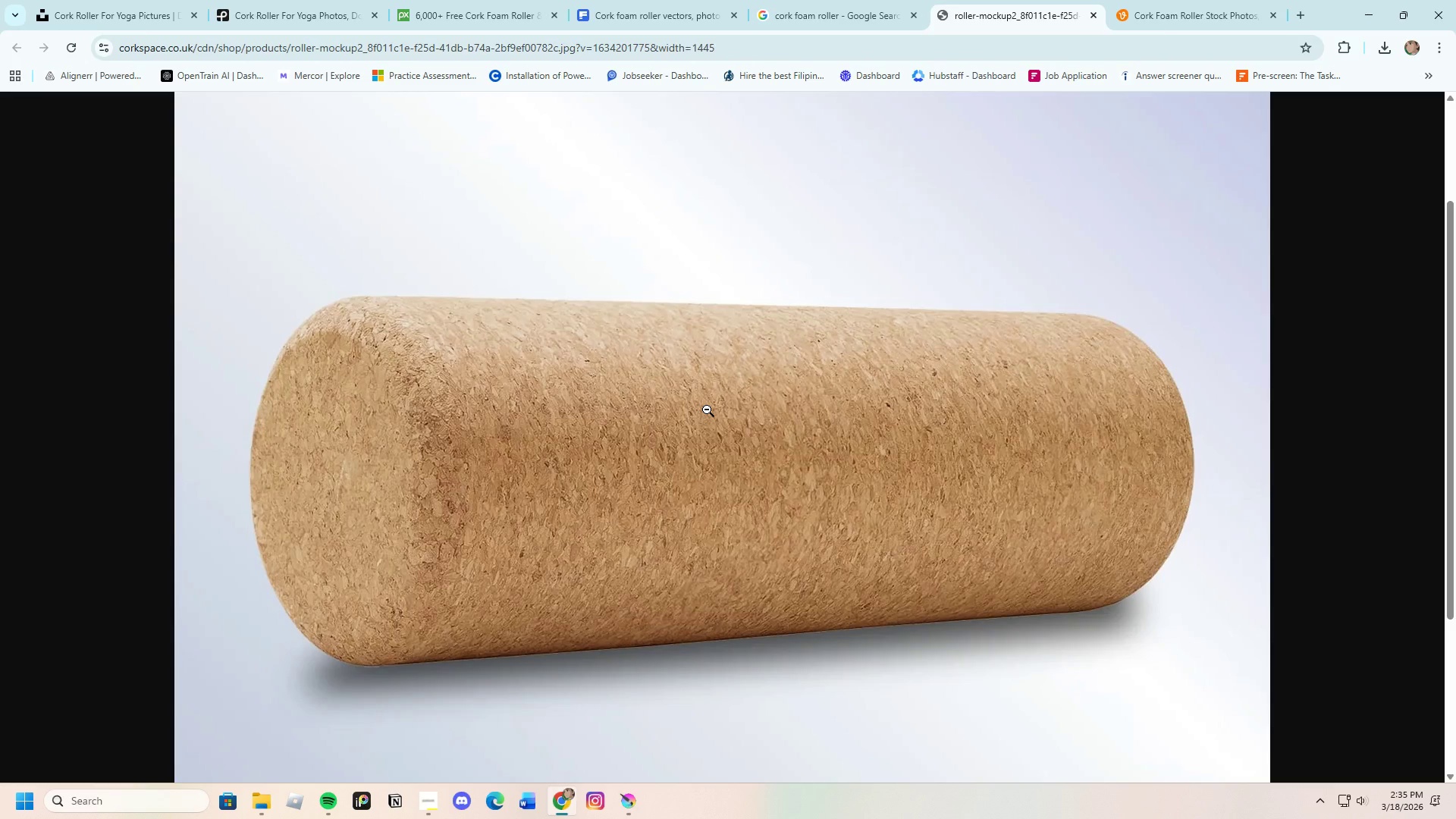 
left_click([707, 410])
 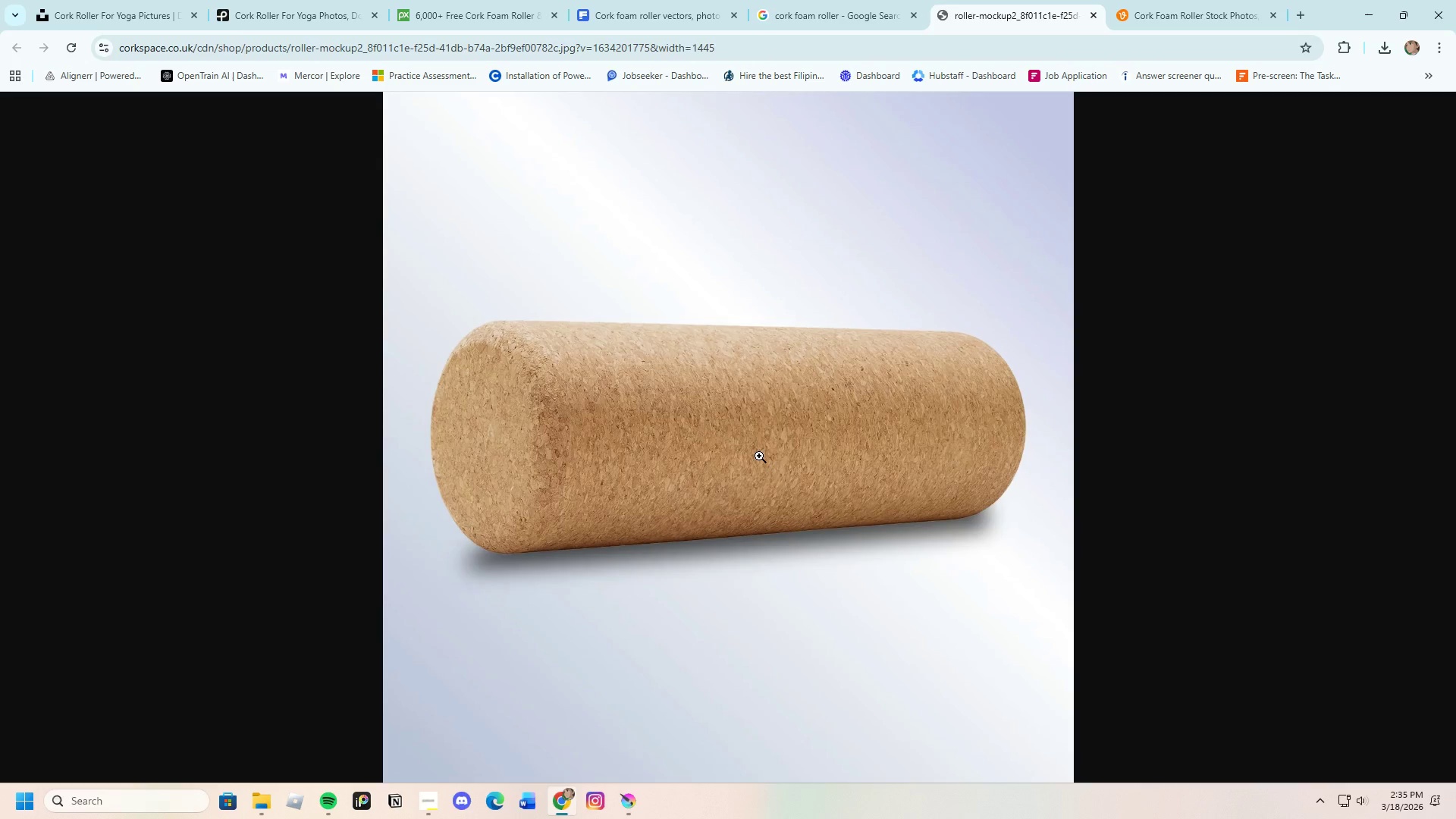 
wait(7.0)
 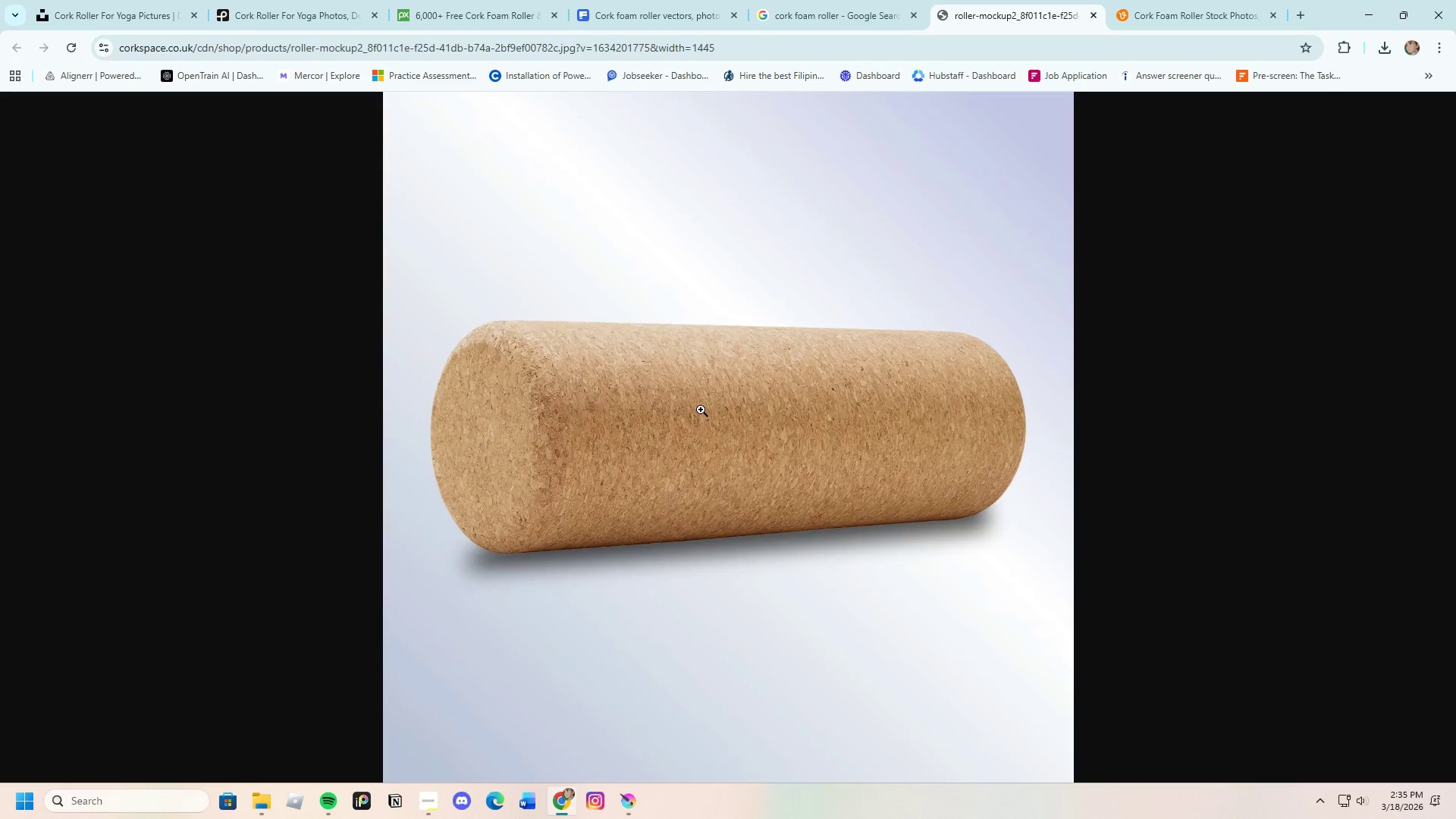 
left_click([759, 456])
 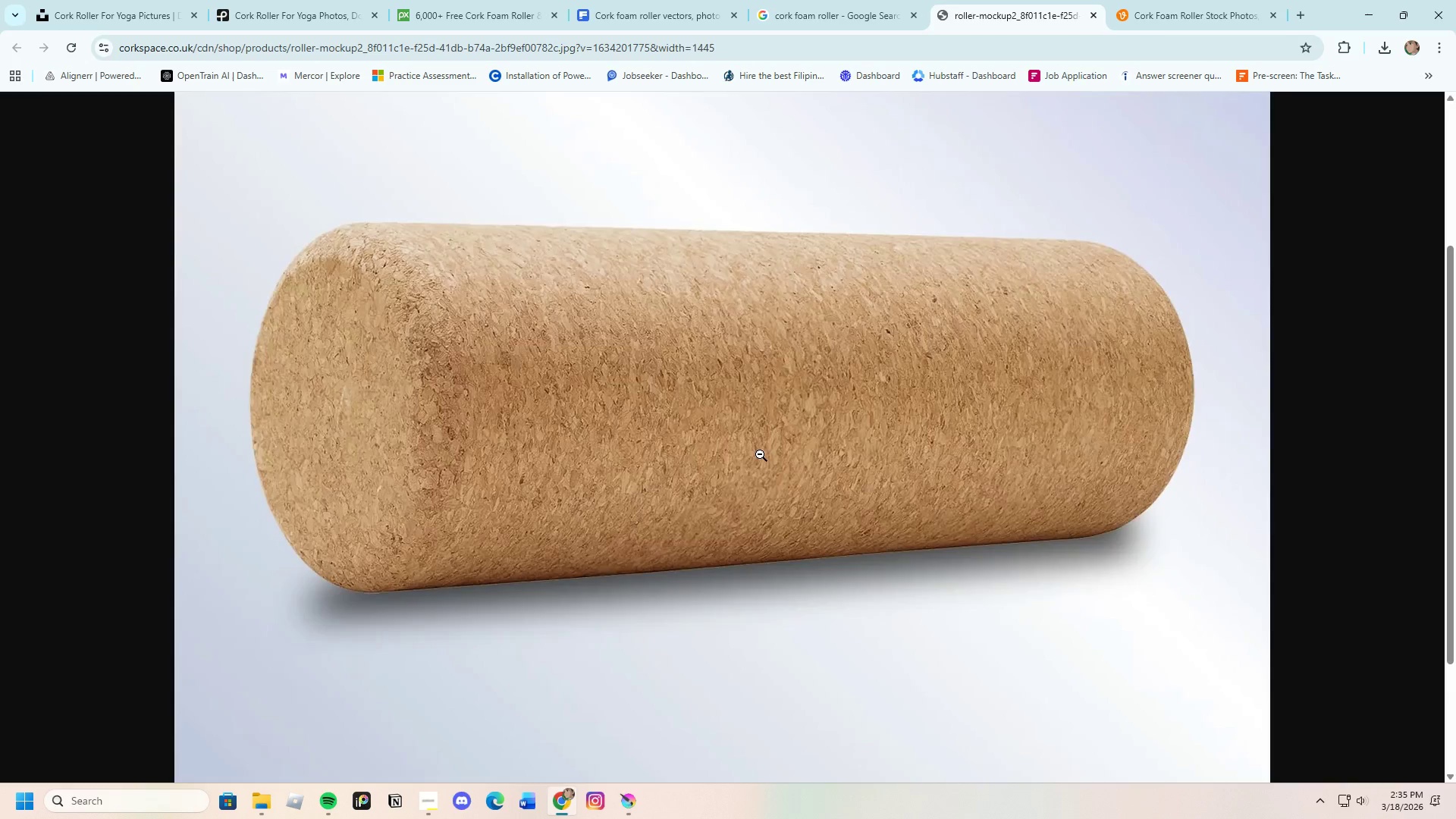 
left_click([760, 454])
 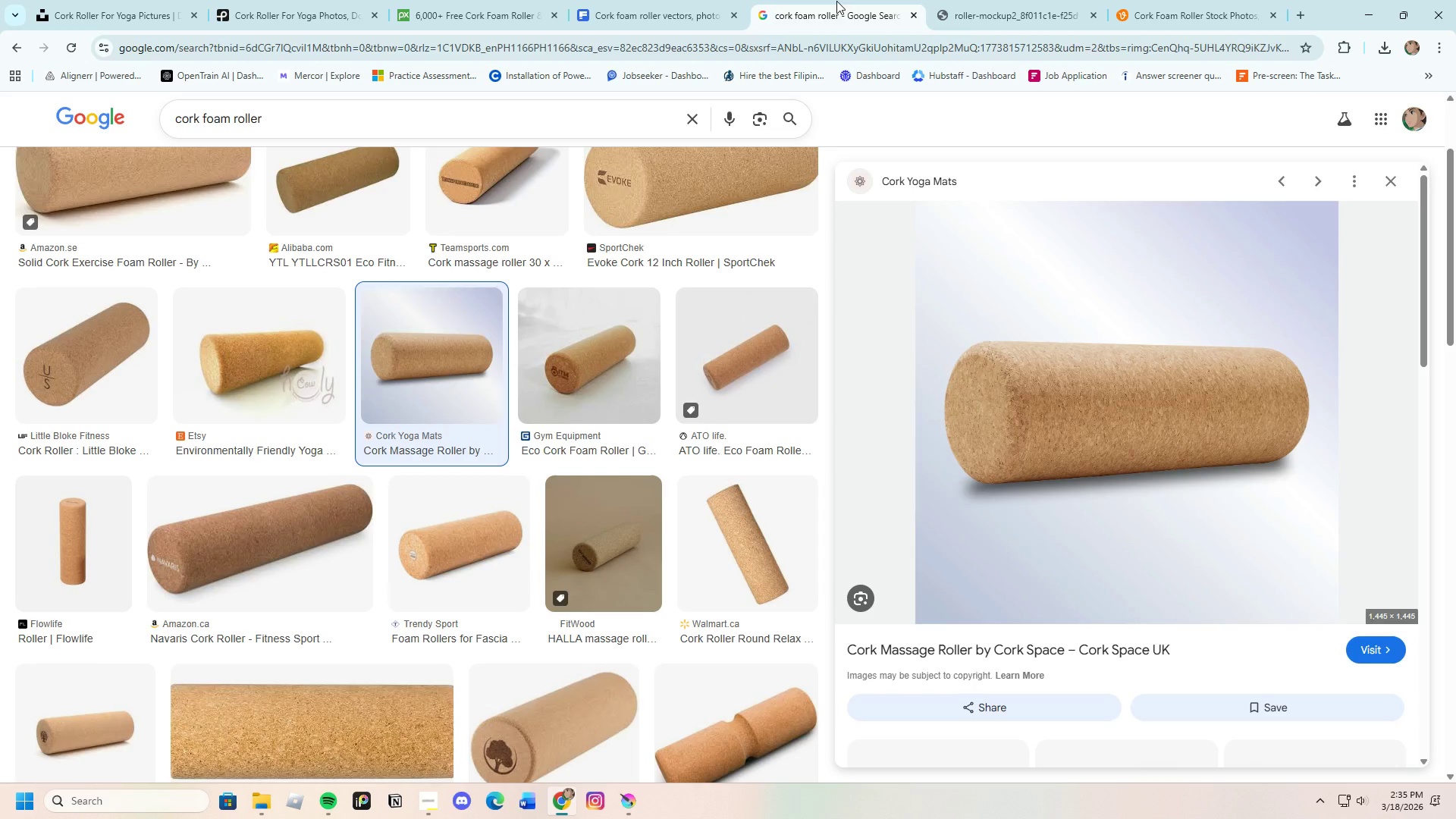 
scroll: coordinate [661, 494], scroll_direction: down, amount: 32.0
 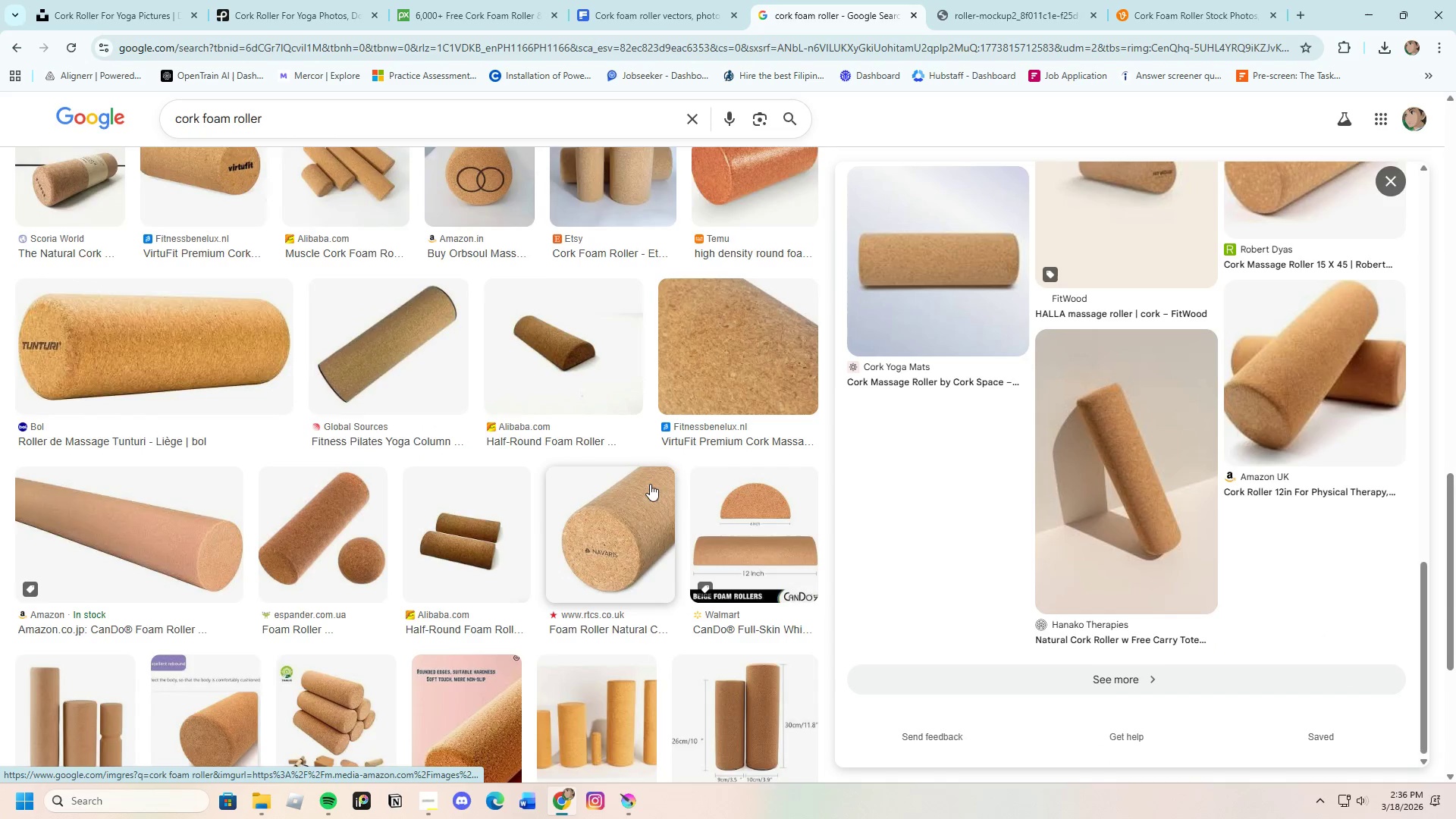 
scroll: coordinate [632, 461], scroll_direction: up, amount: 19.0
 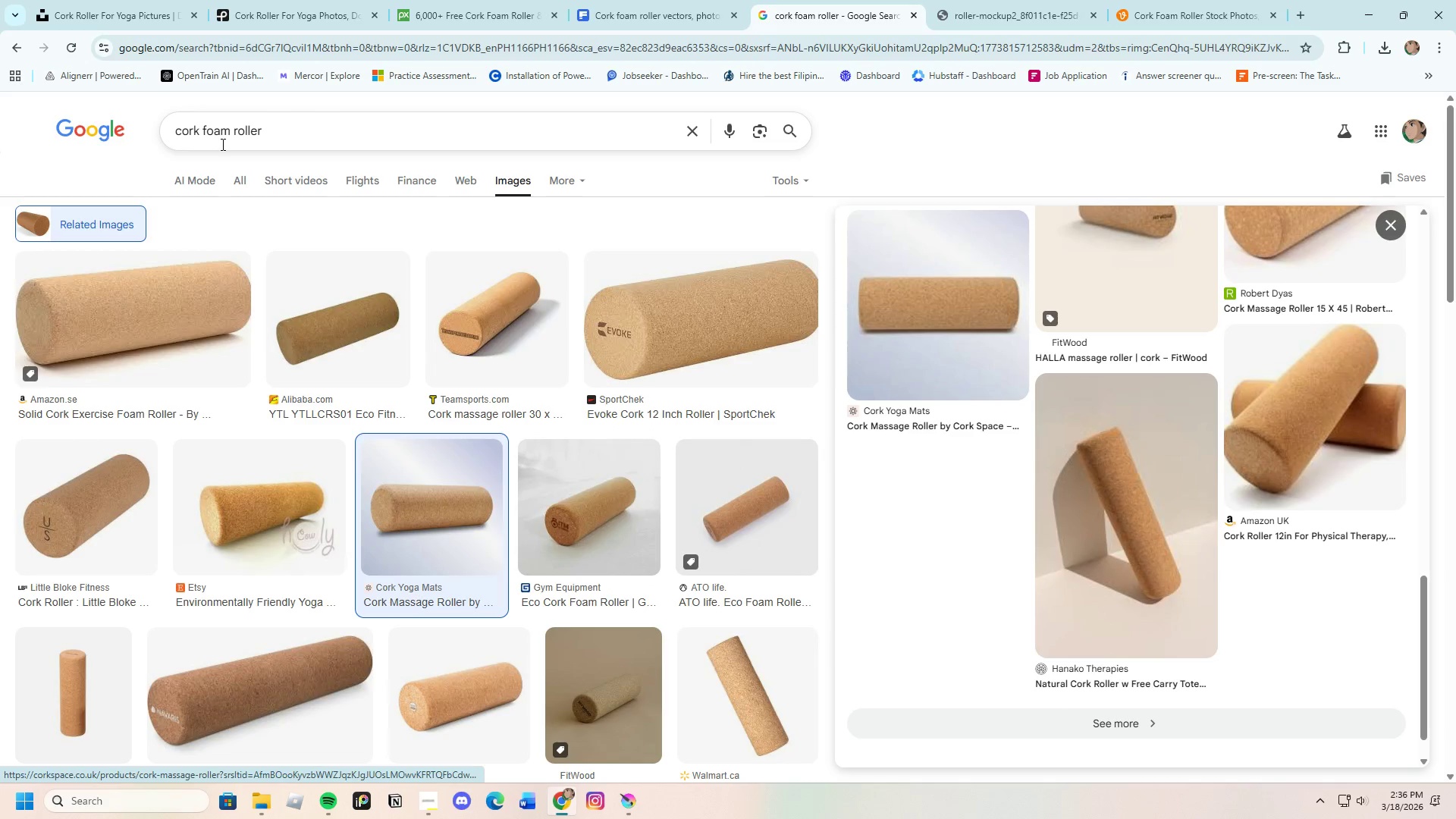 
left_click([284, 124])
 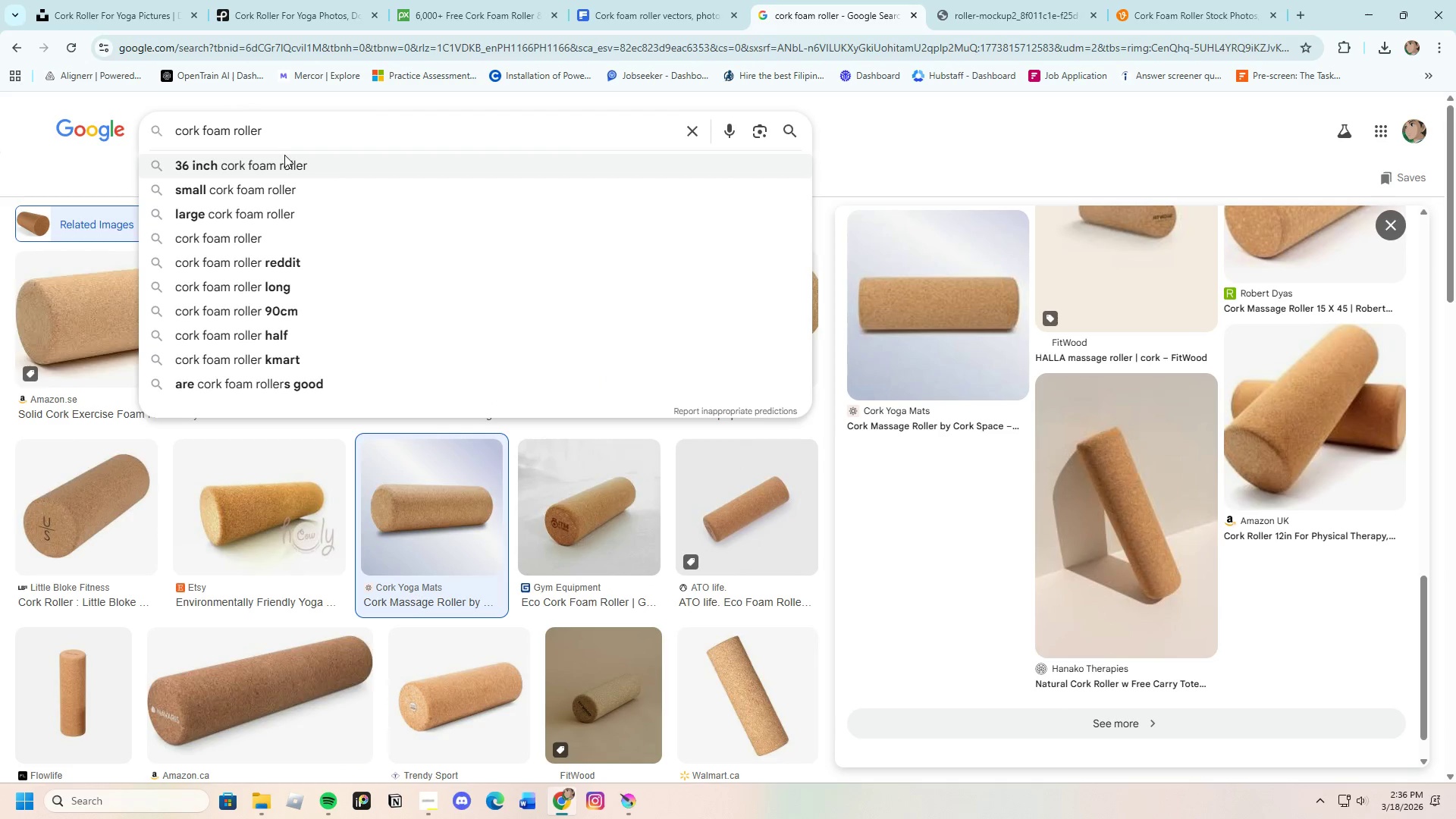 
type( on floor)
 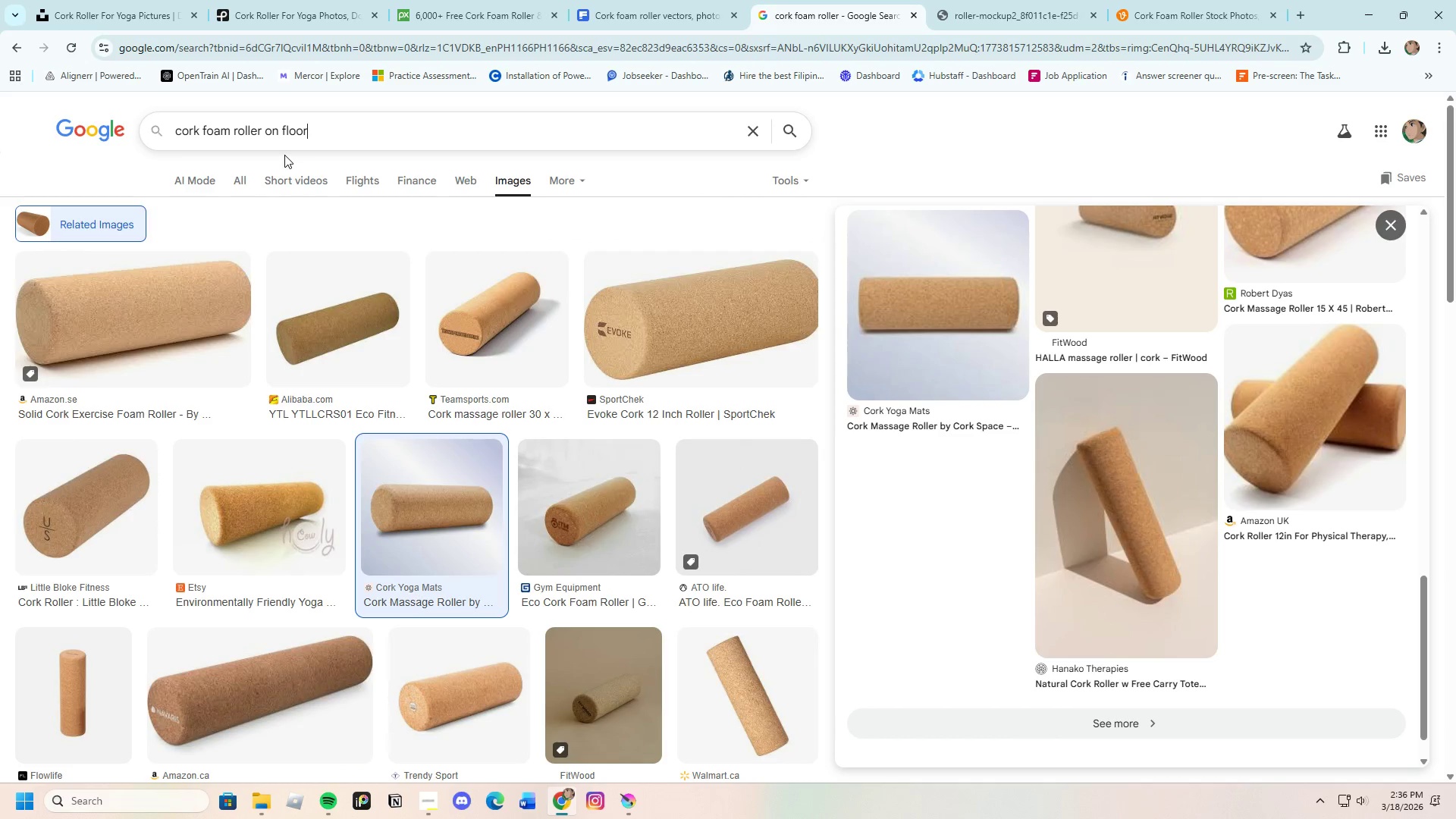 
key(Enter)
 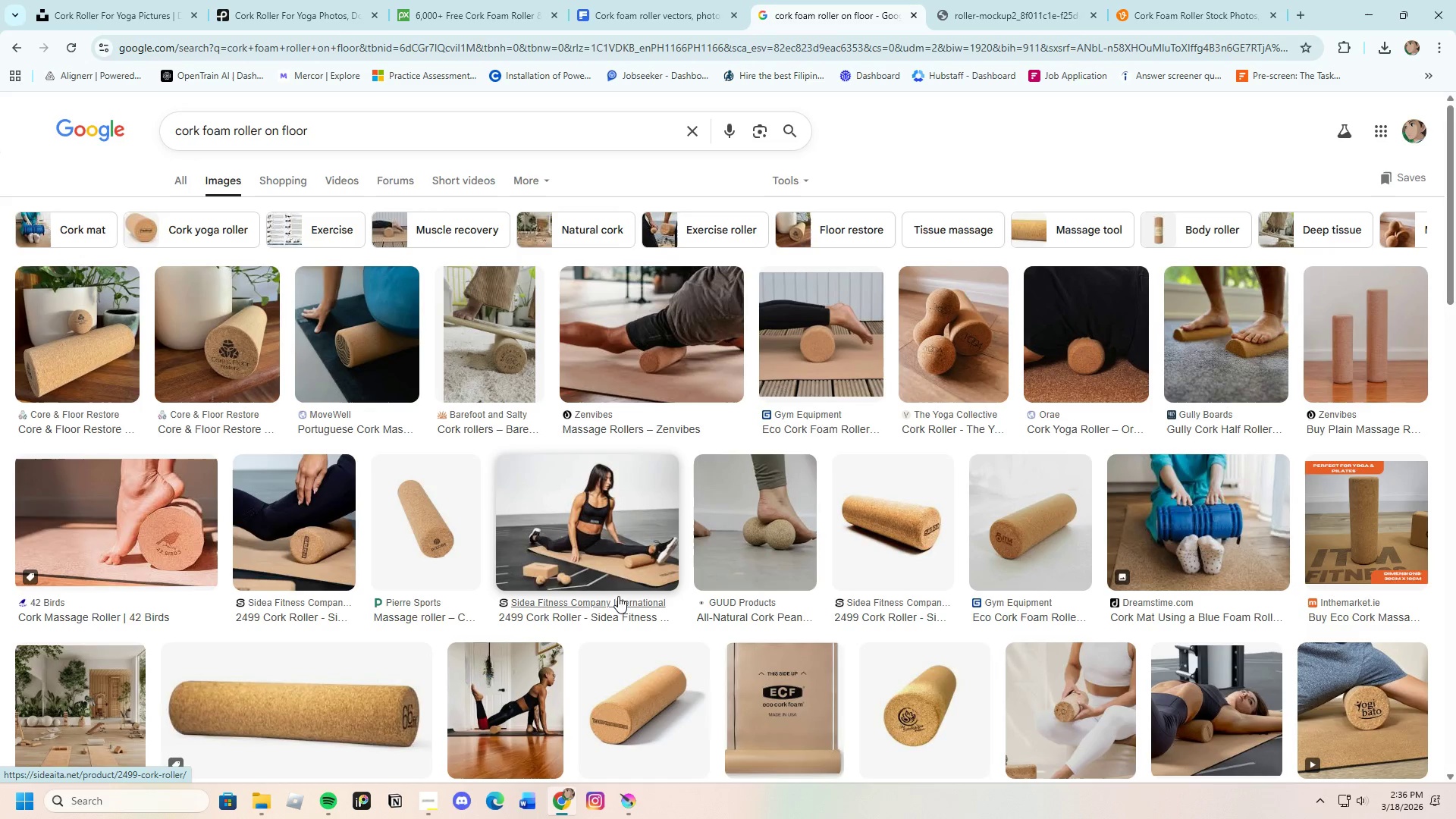 
wait(6.08)
 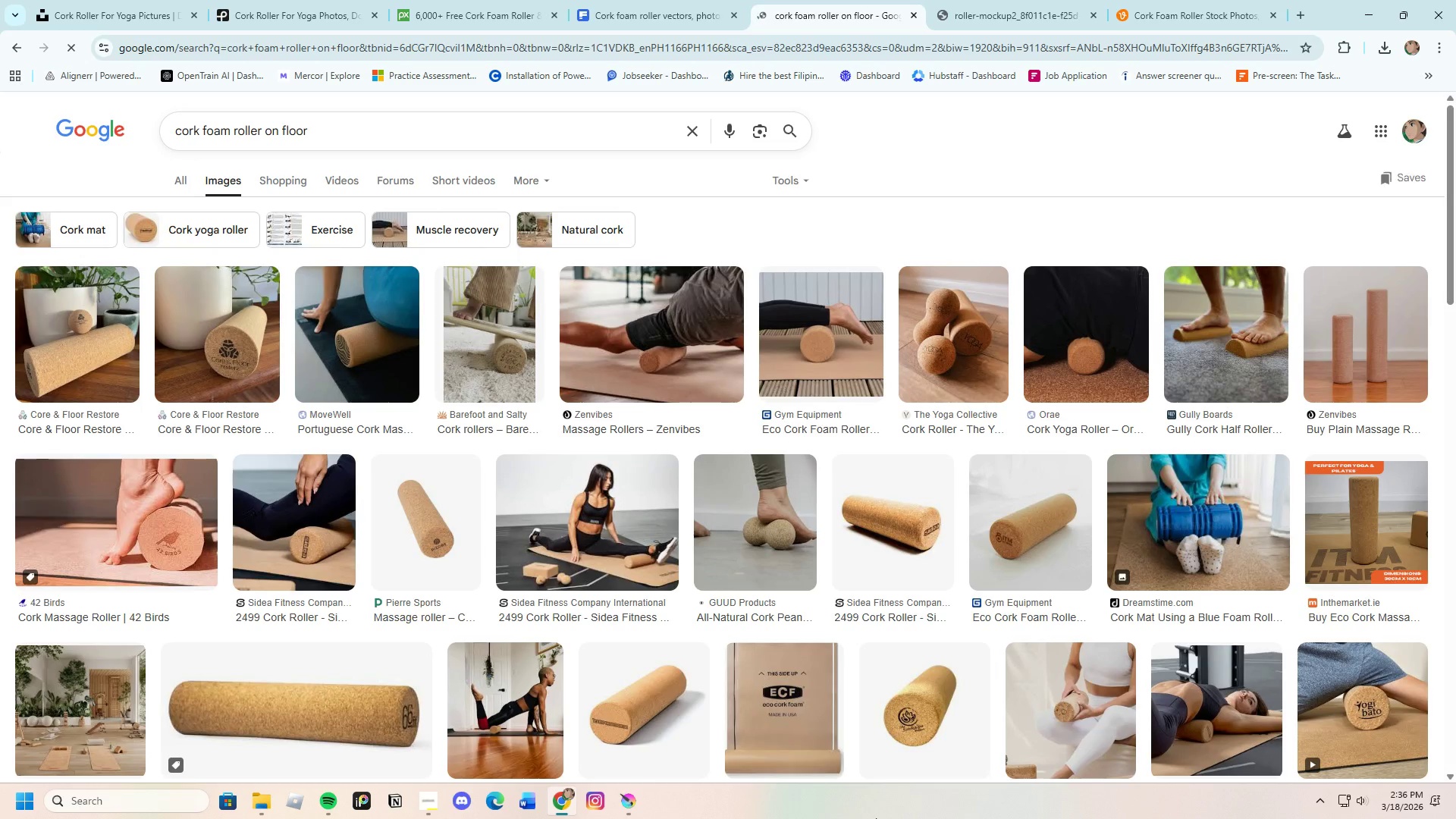 
scroll: coordinate [770, 680], scroll_direction: down, amount: 8.0
 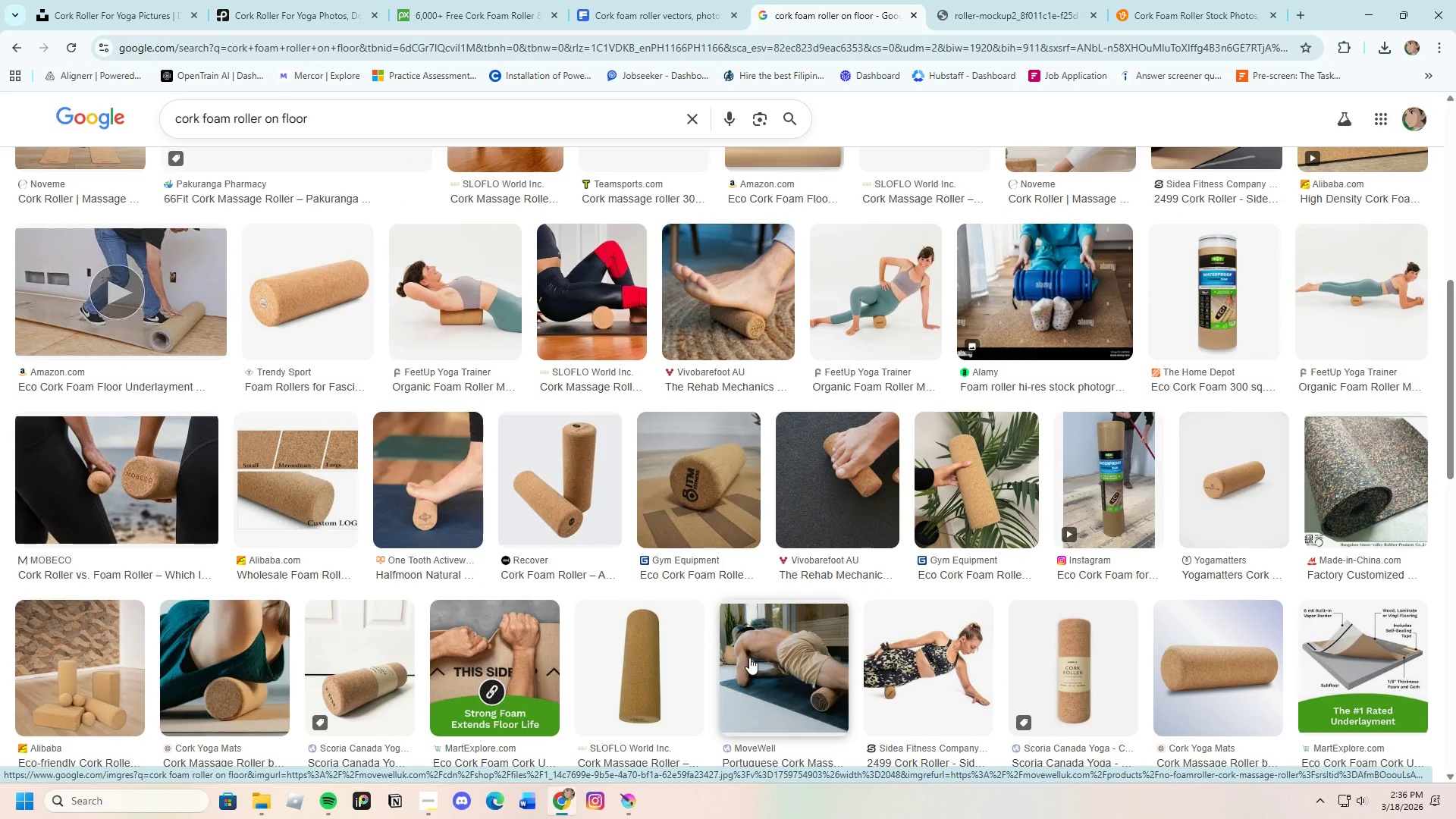 
scroll: coordinate [722, 629], scroll_direction: up, amount: 8.0
 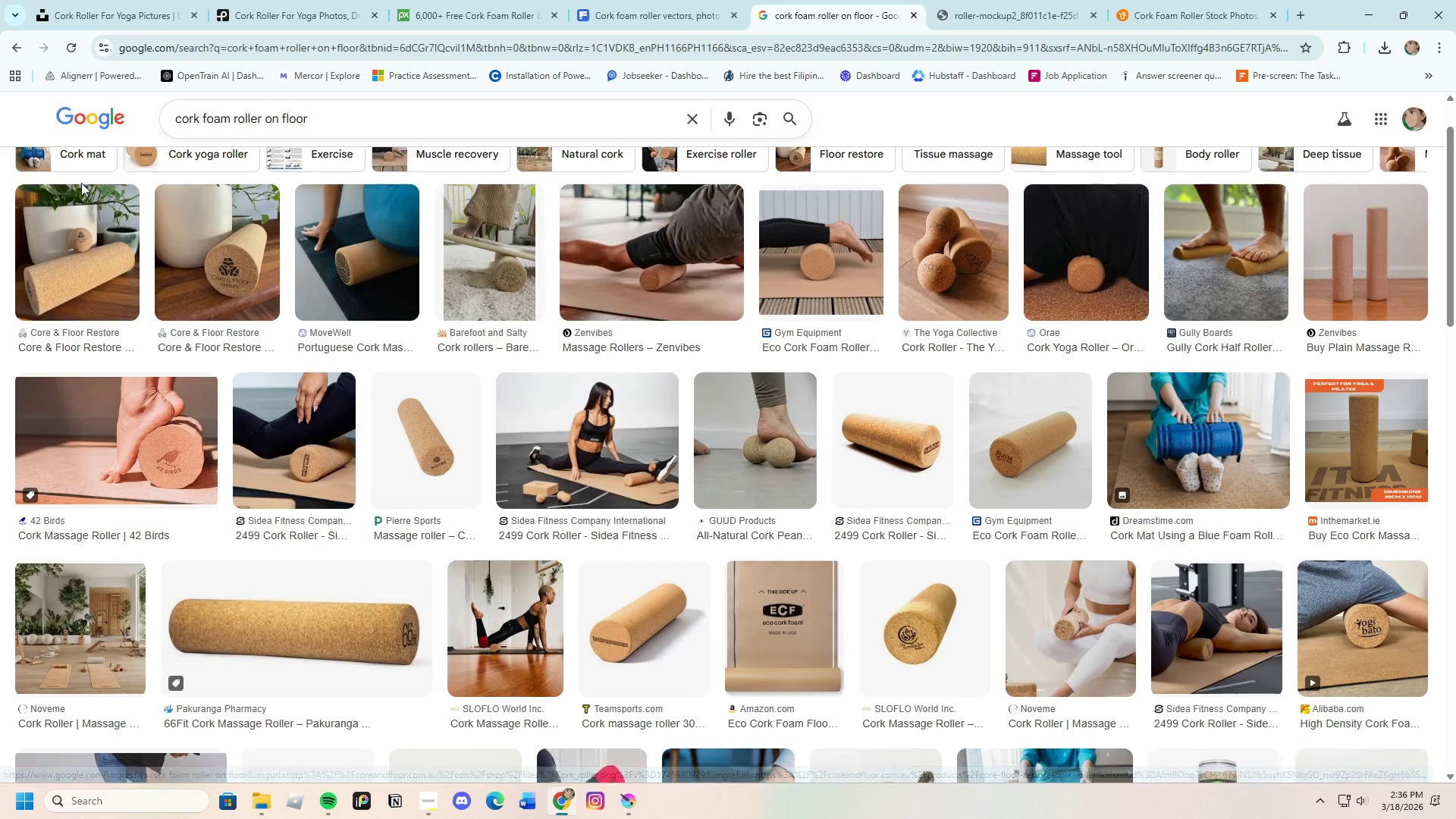 
left_click([83, 232])
 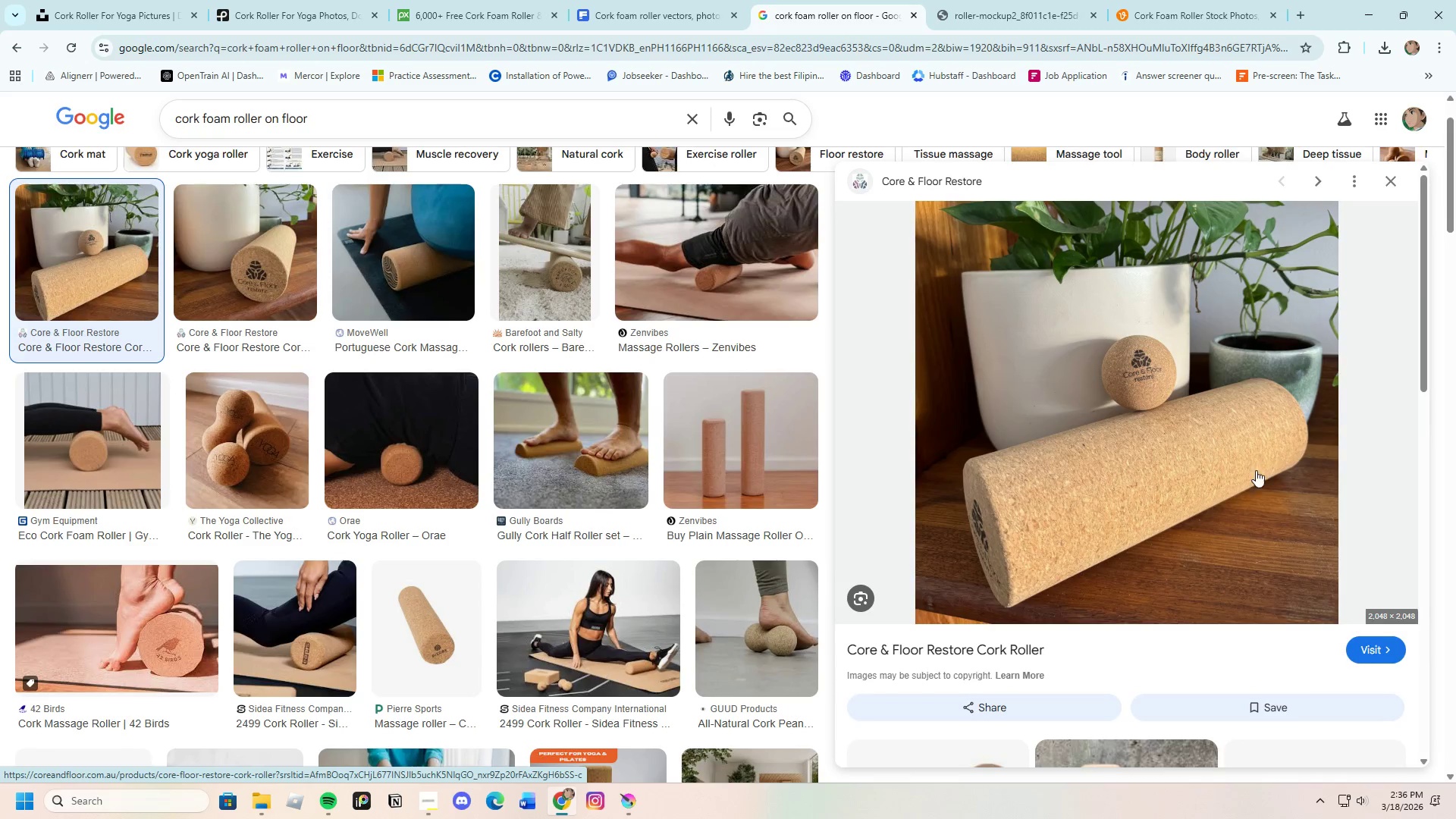 
scroll: coordinate [1244, 492], scroll_direction: down, amount: 4.0
 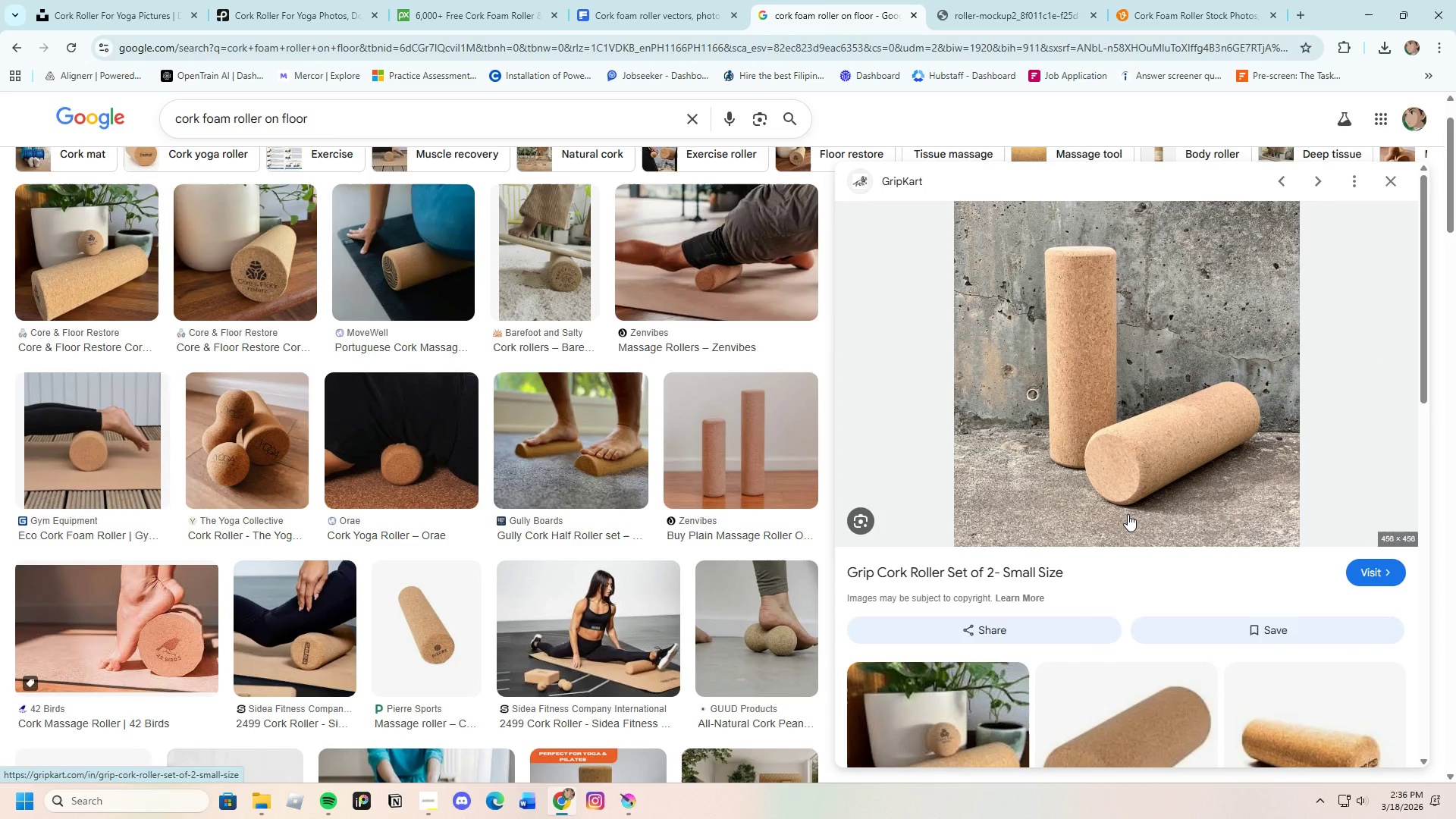 
wait(5.67)
 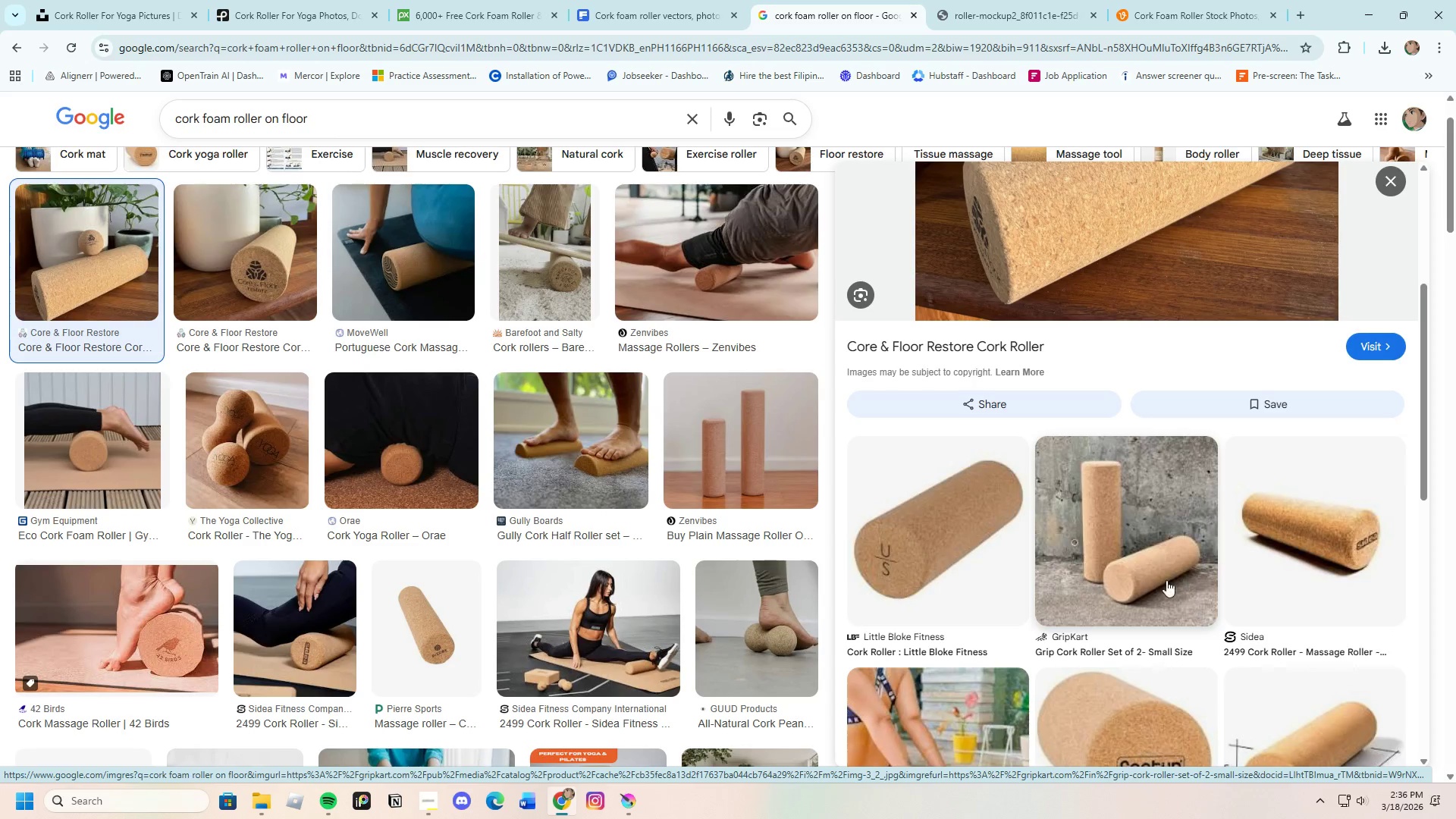 
scroll: coordinate [673, 440], scroll_direction: down, amount: 15.0
 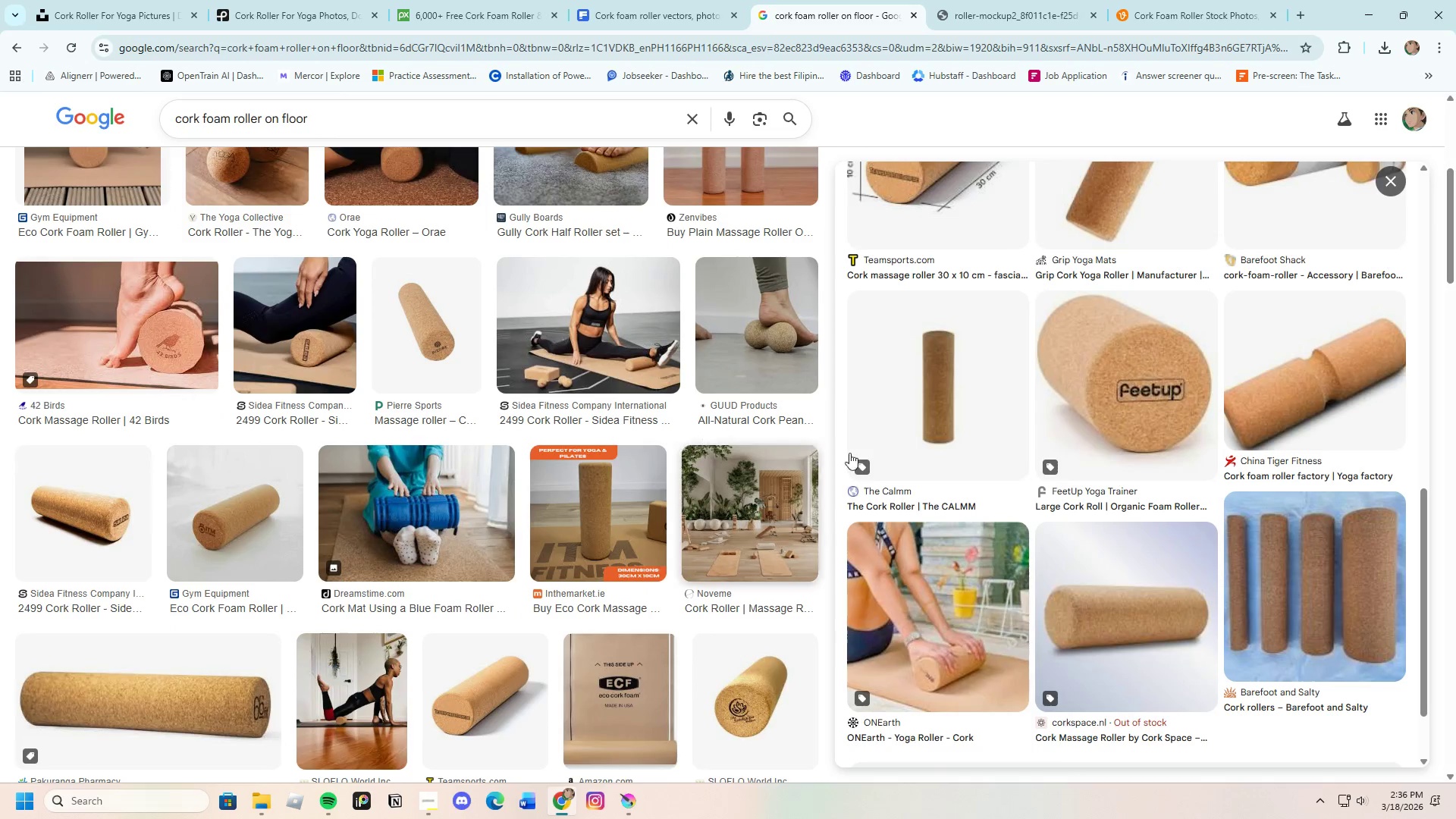 
scroll: coordinate [1088, 485], scroll_direction: up, amount: 12.0
 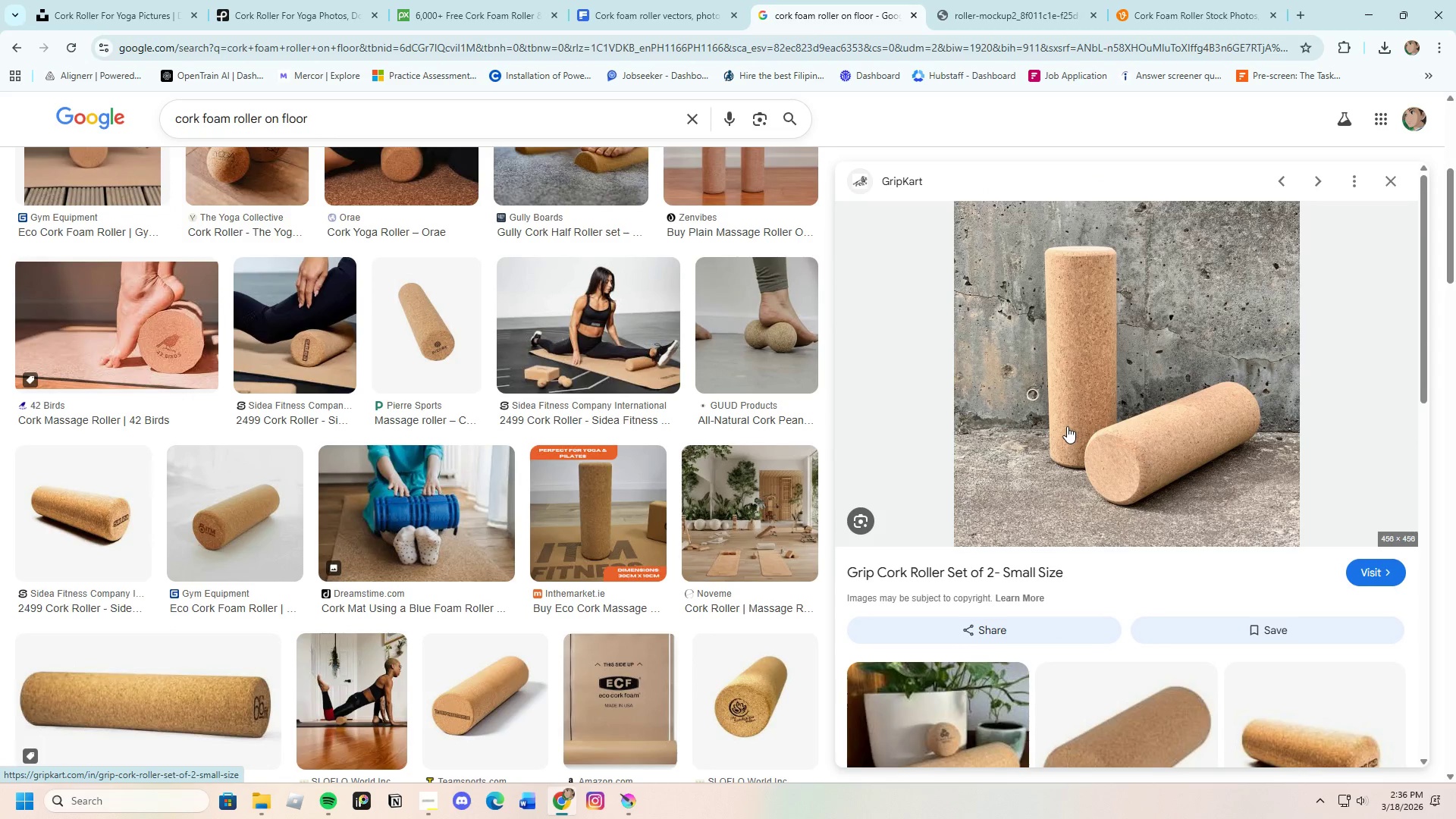 
right_click([1072, 422])
 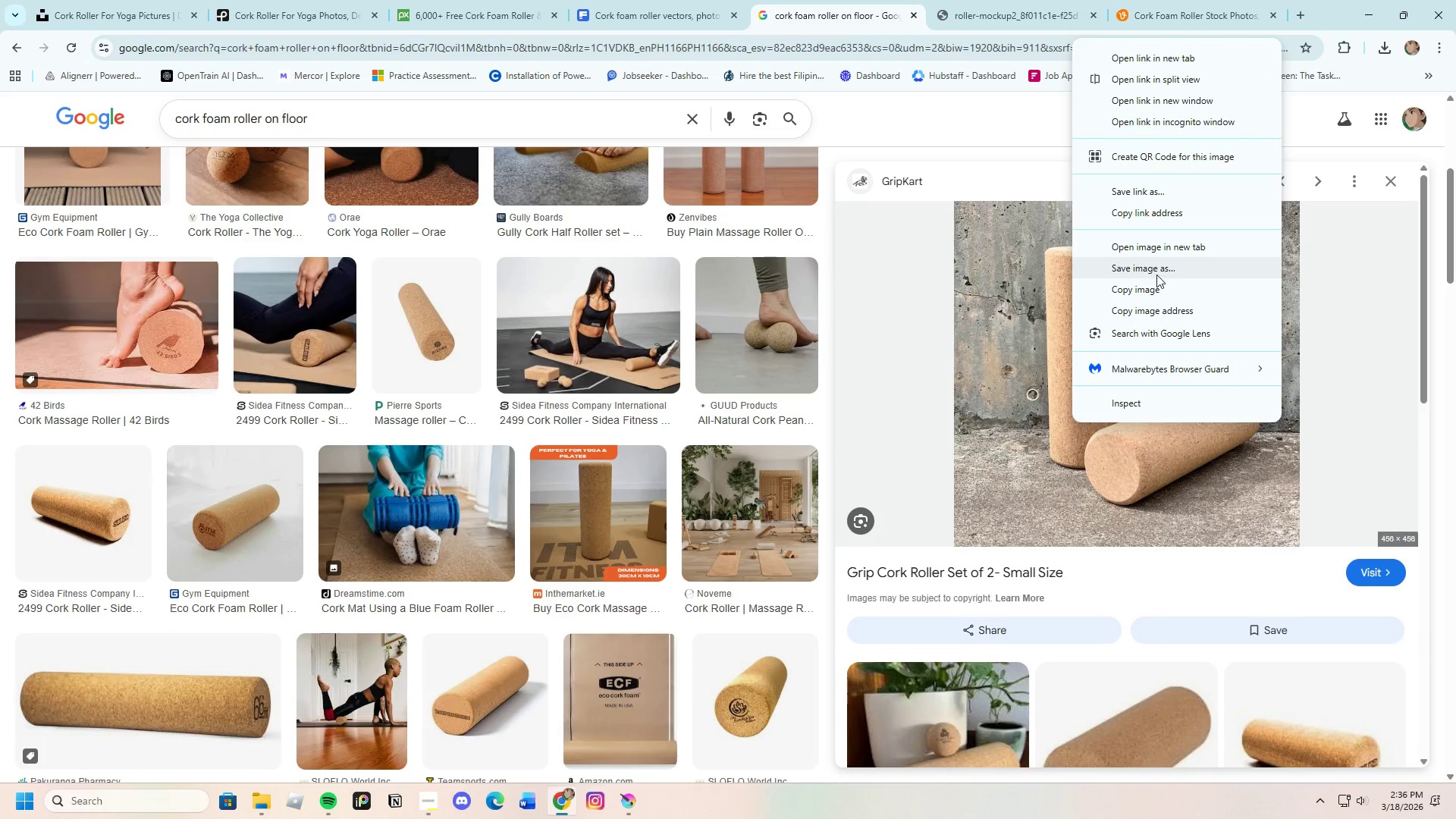 
left_click([1153, 251])
 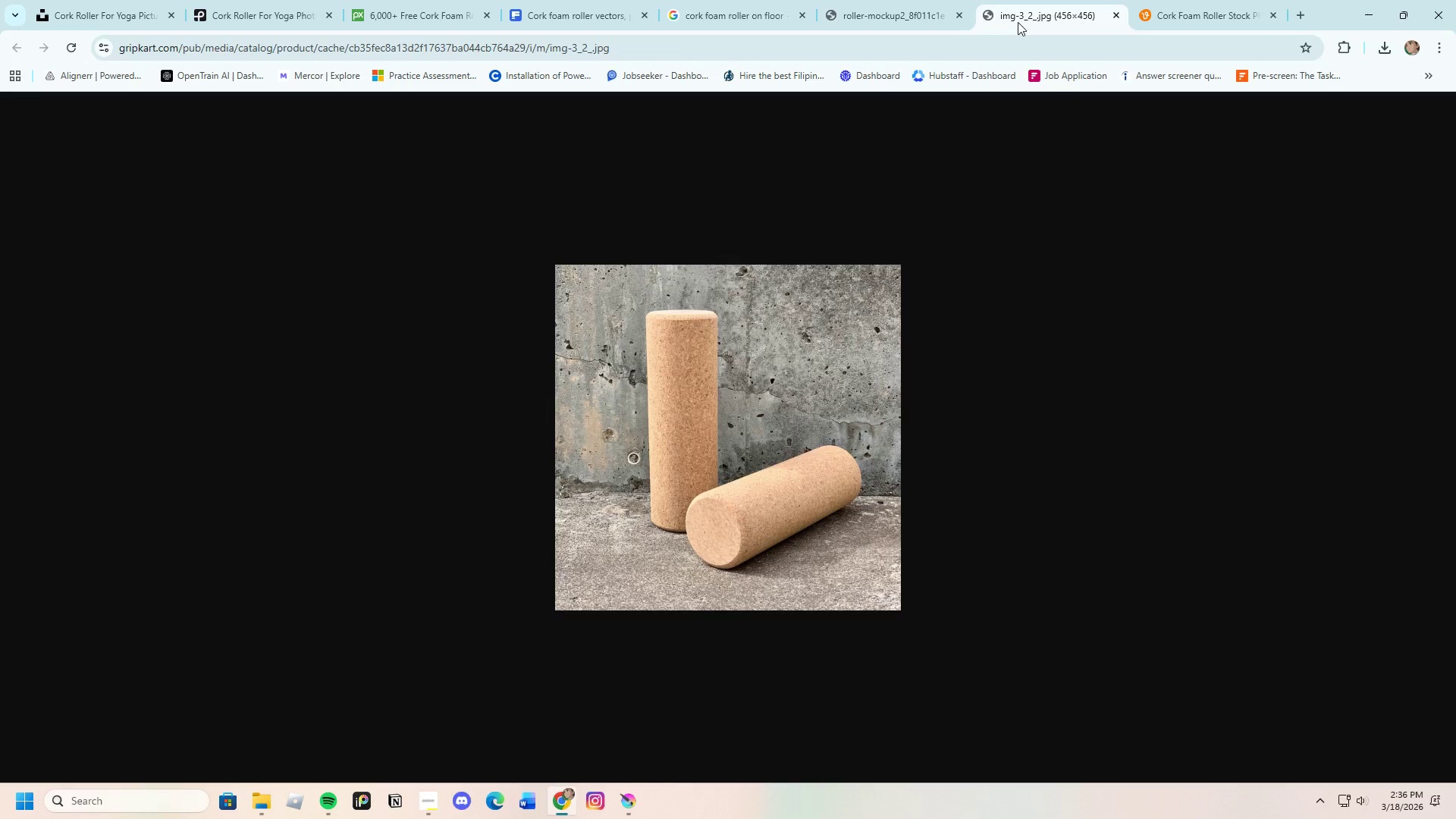 
double_click([698, 431])
 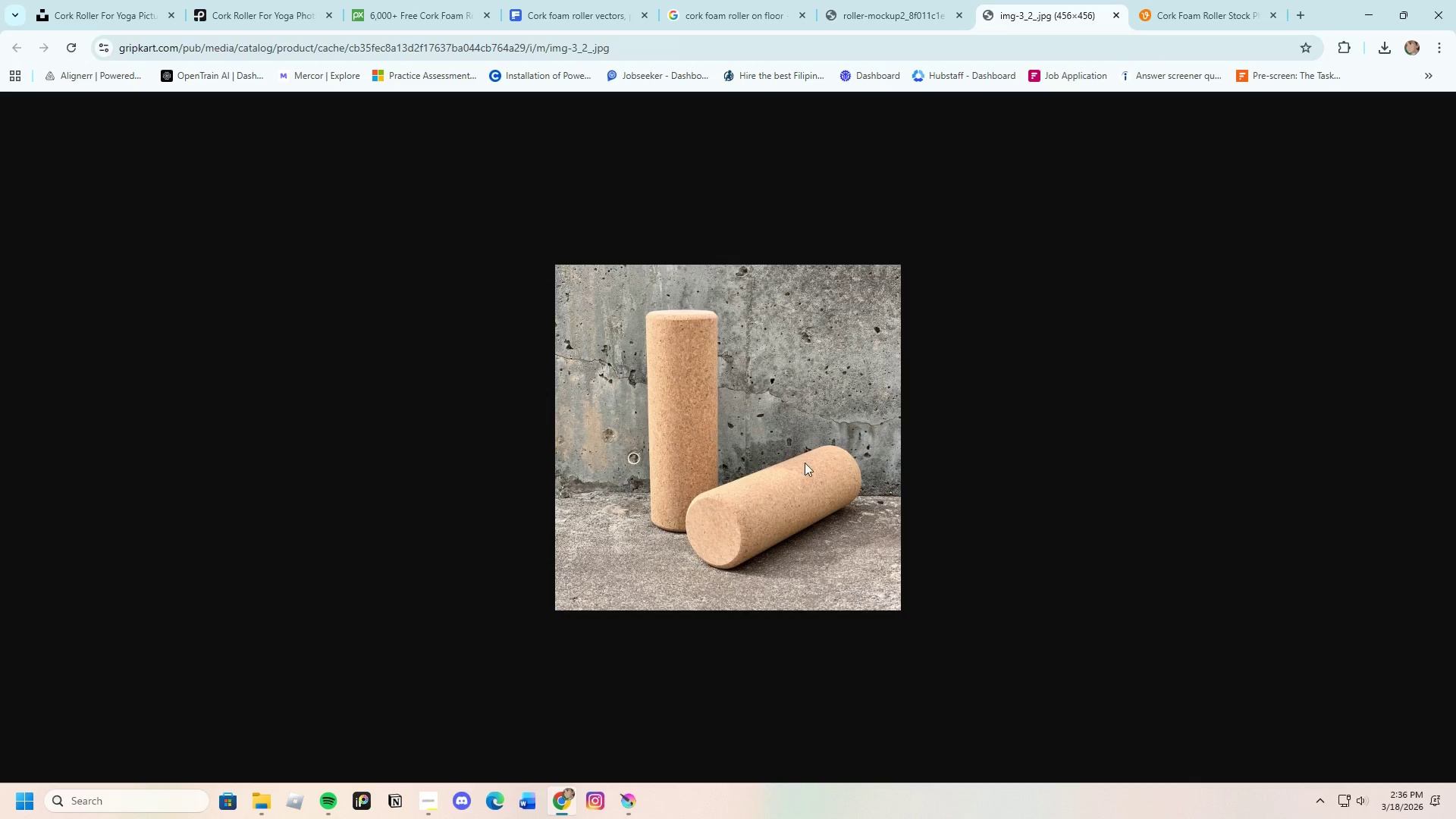 
scroll: coordinate [694, 431], scroll_direction: up, amount: 3.0
 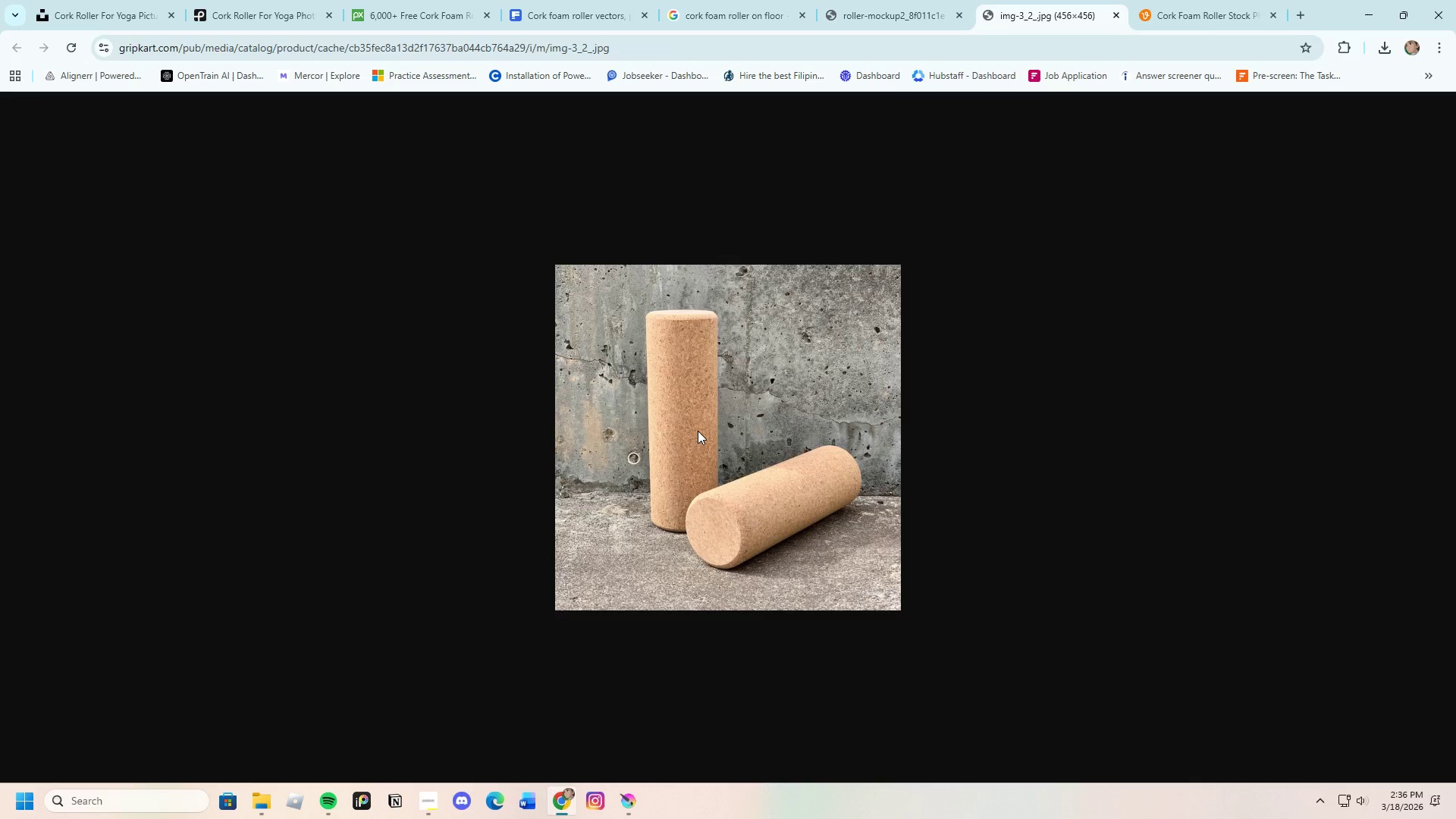 
left_click([805, 463])
 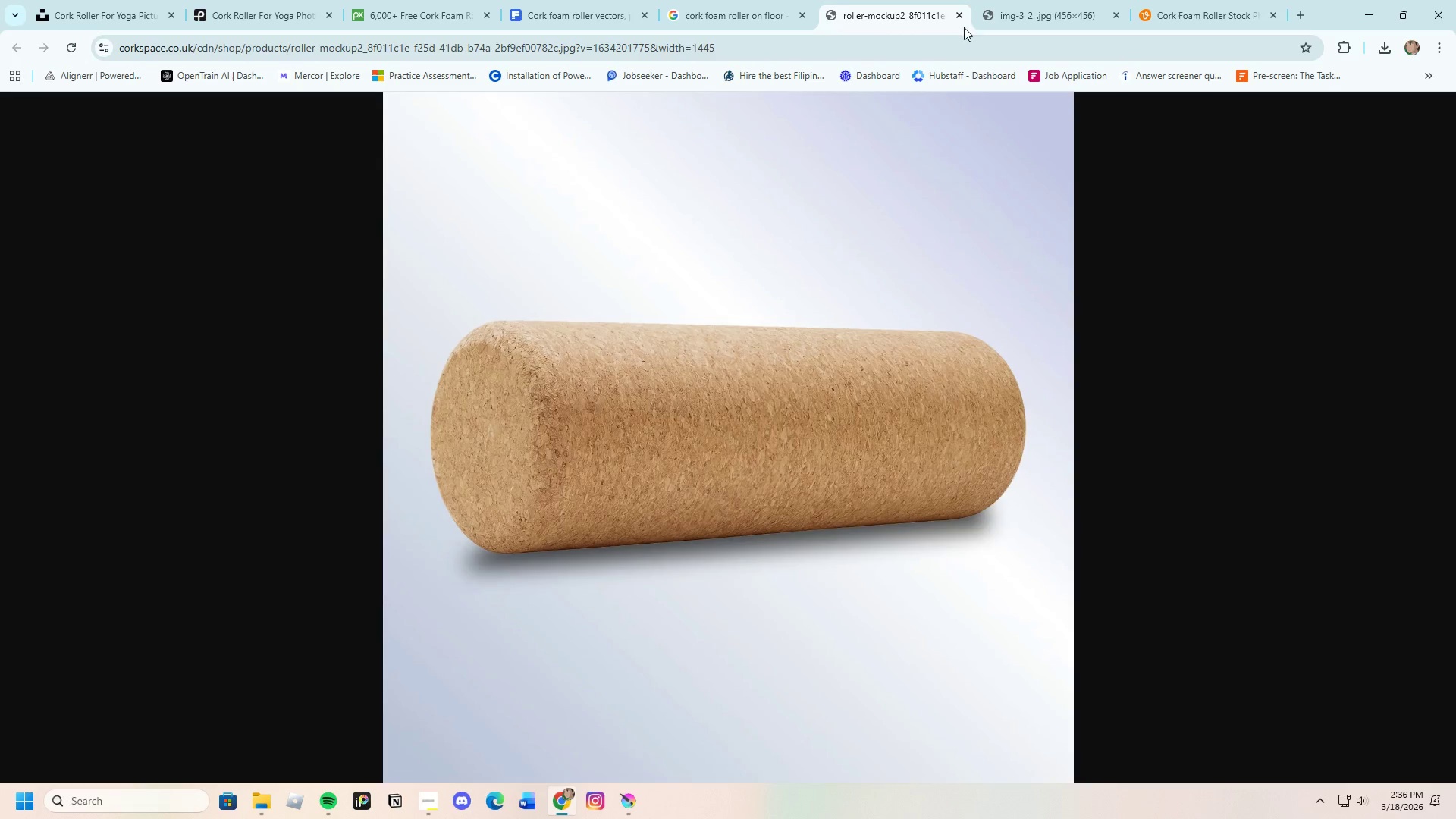 
left_click([740, 0])
 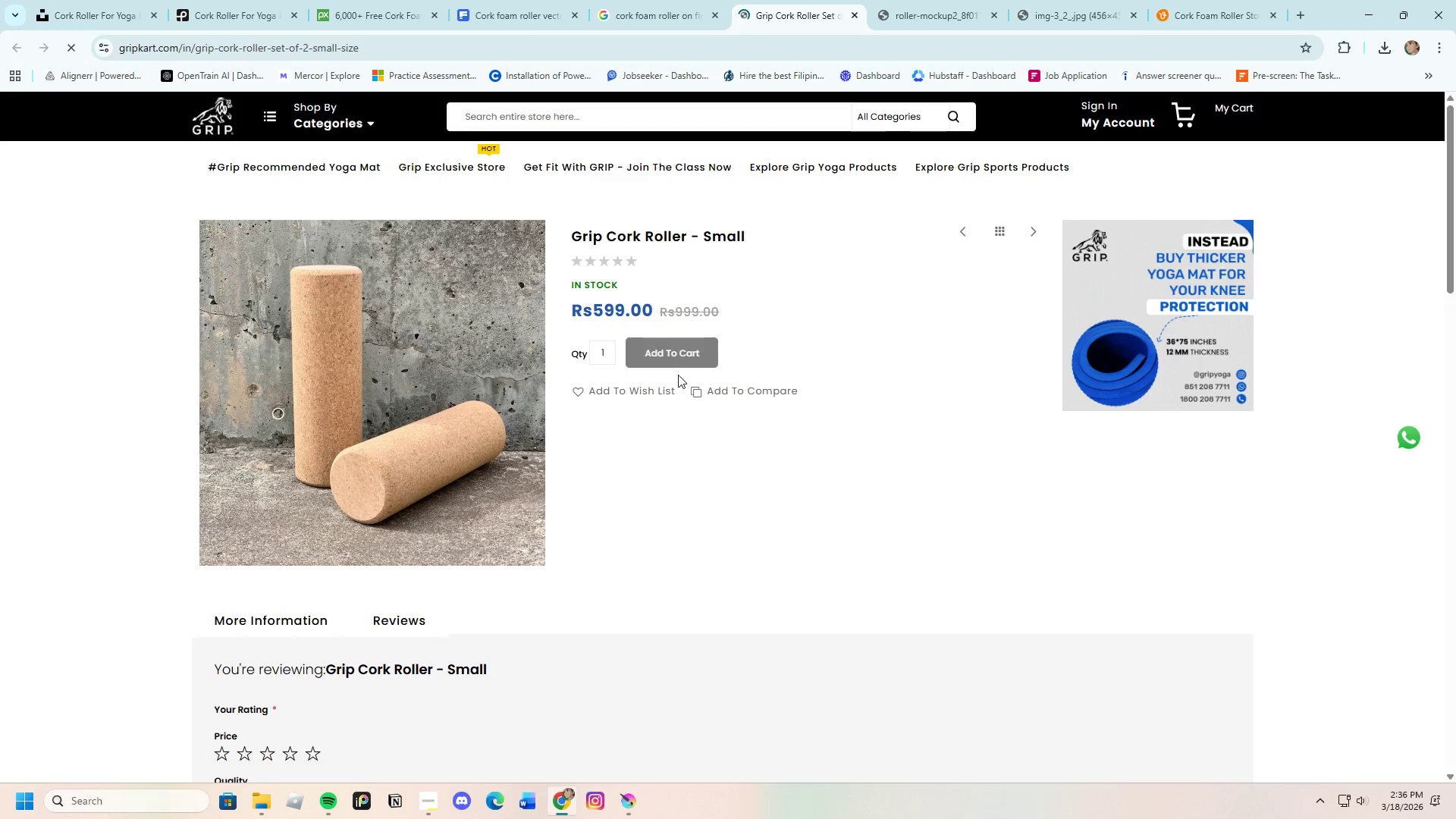 
left_click([456, 378])
 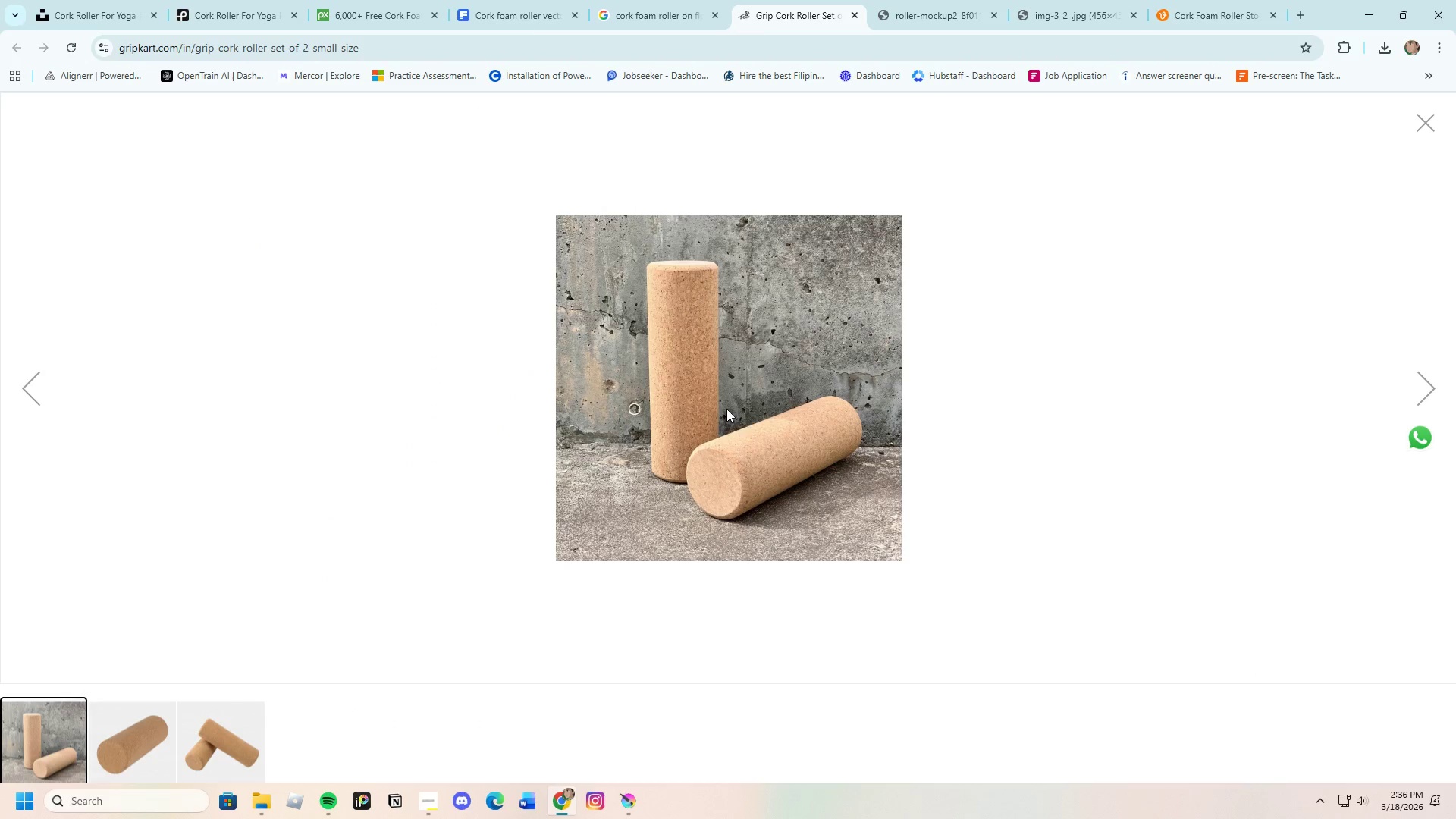 
double_click([744, 415])
 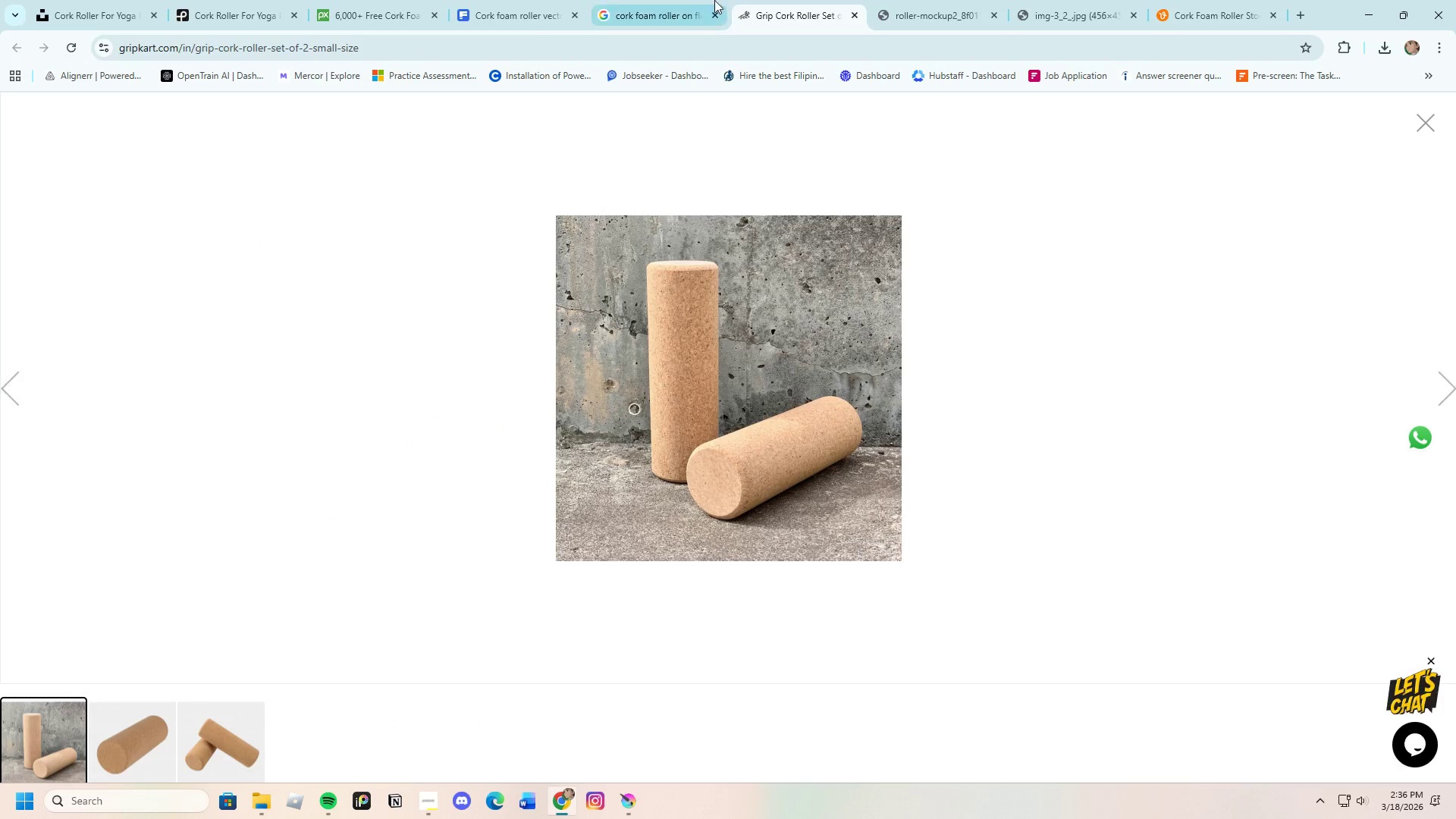 
left_click([655, 0])
 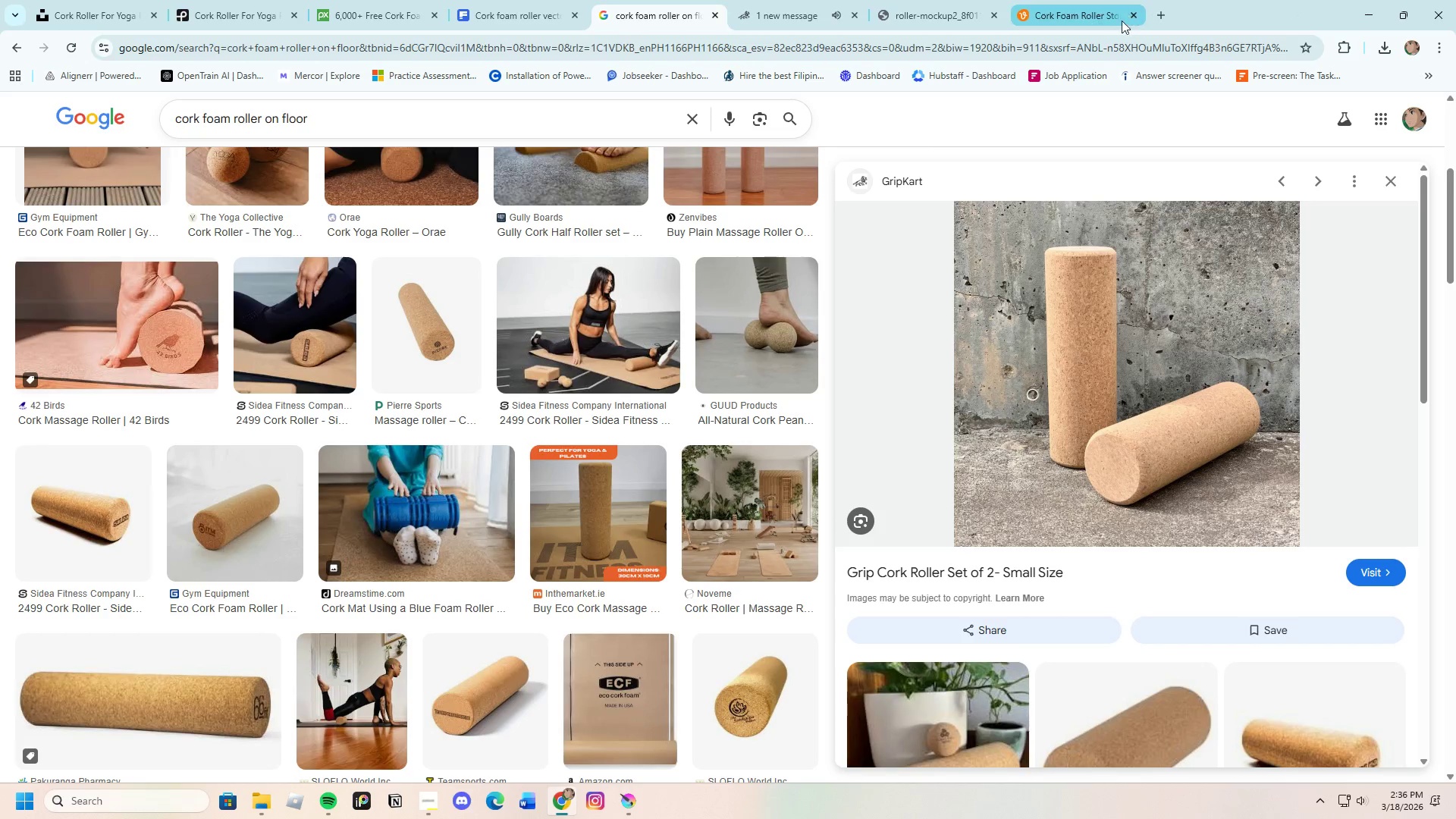 
scroll: coordinate [718, 507], scroll_direction: down, amount: 5.0
 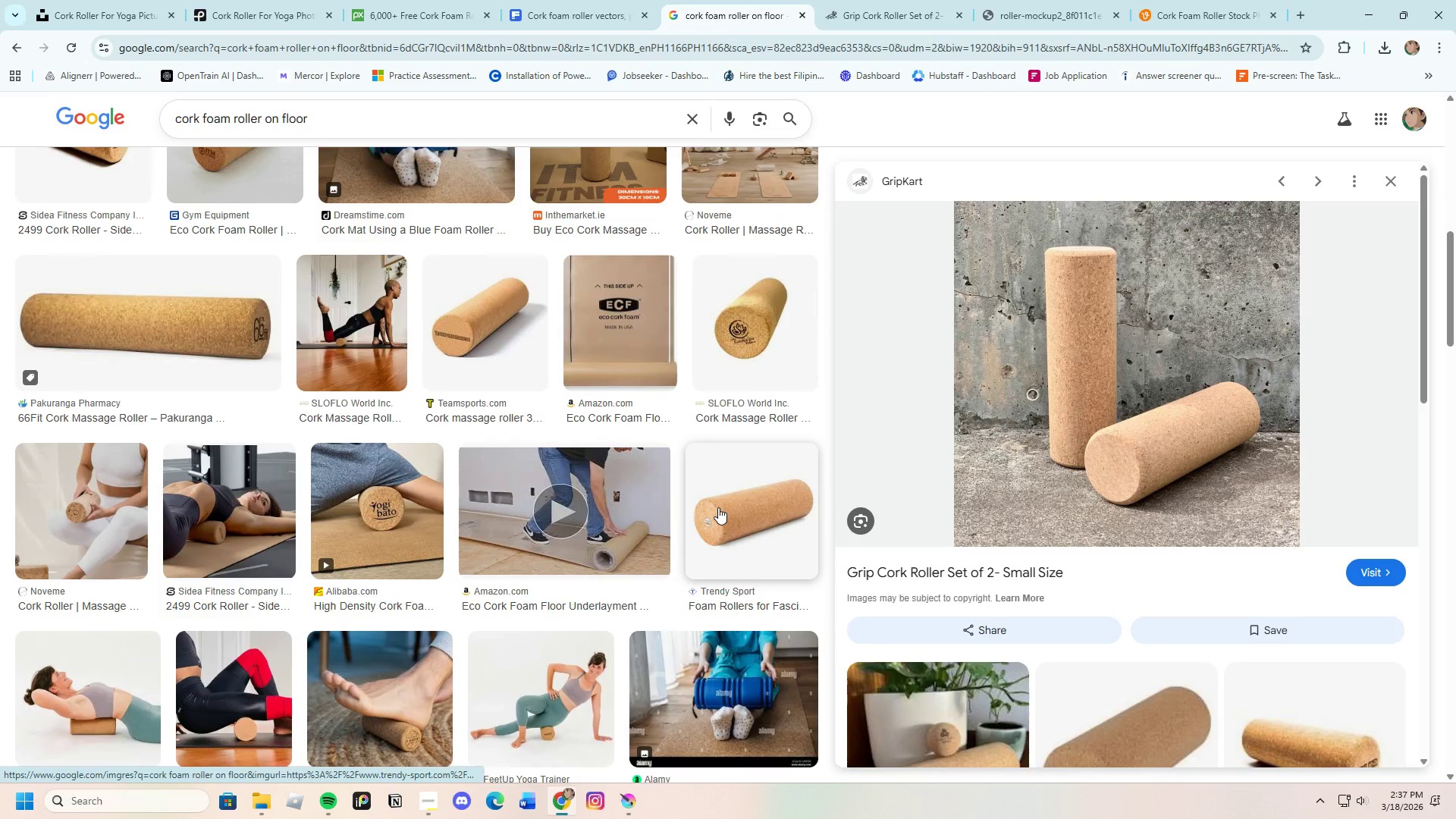 
scroll: coordinate [718, 507], scroll_direction: up, amount: 2.0
 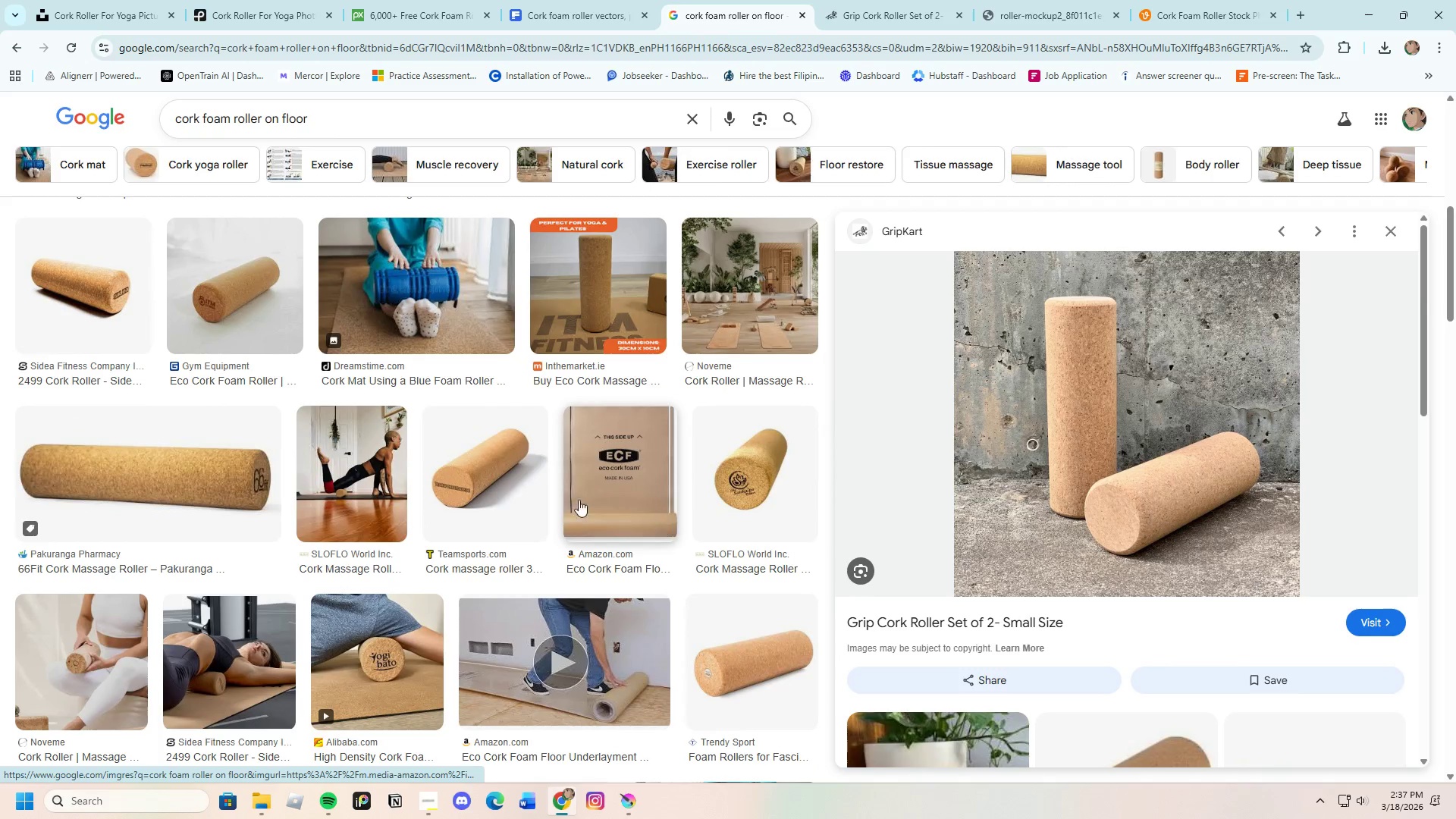 
scroll: coordinate [382, 529], scroll_direction: down, amount: 20.0
 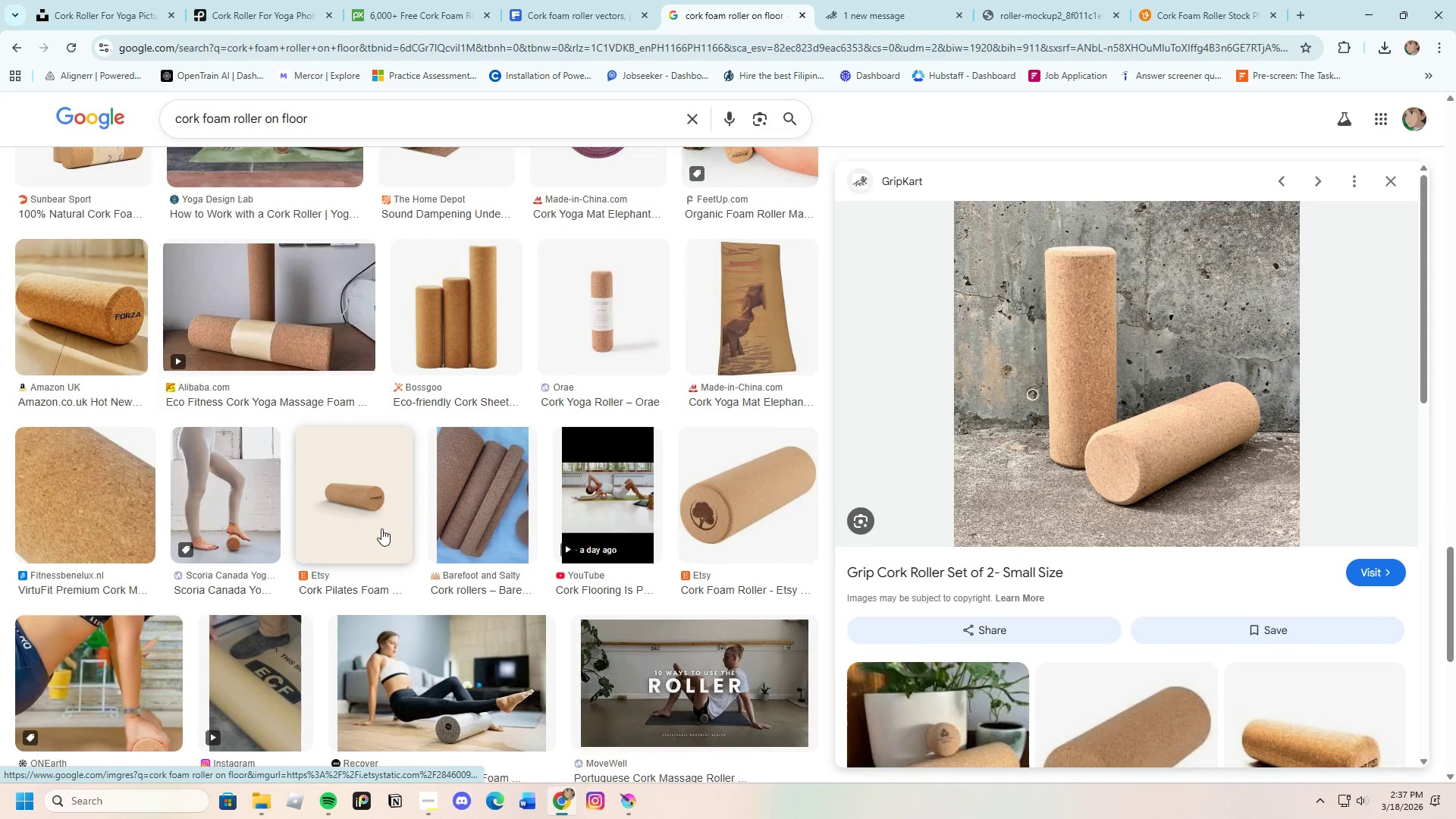 
scroll: coordinate [433, 548], scroll_direction: down, amount: 20.0
 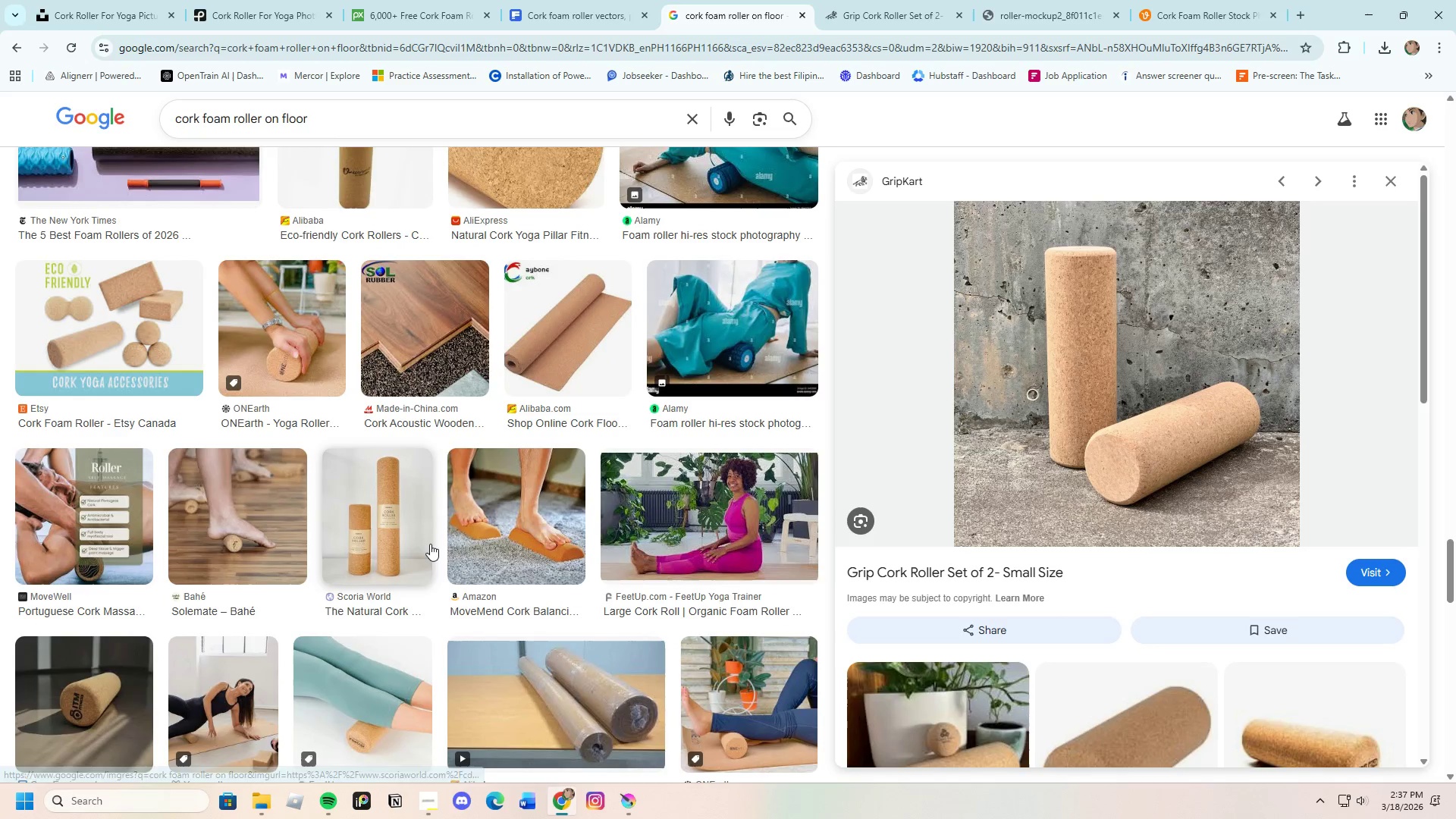 
scroll: coordinate [429, 543], scroll_direction: down, amount: 12.0
 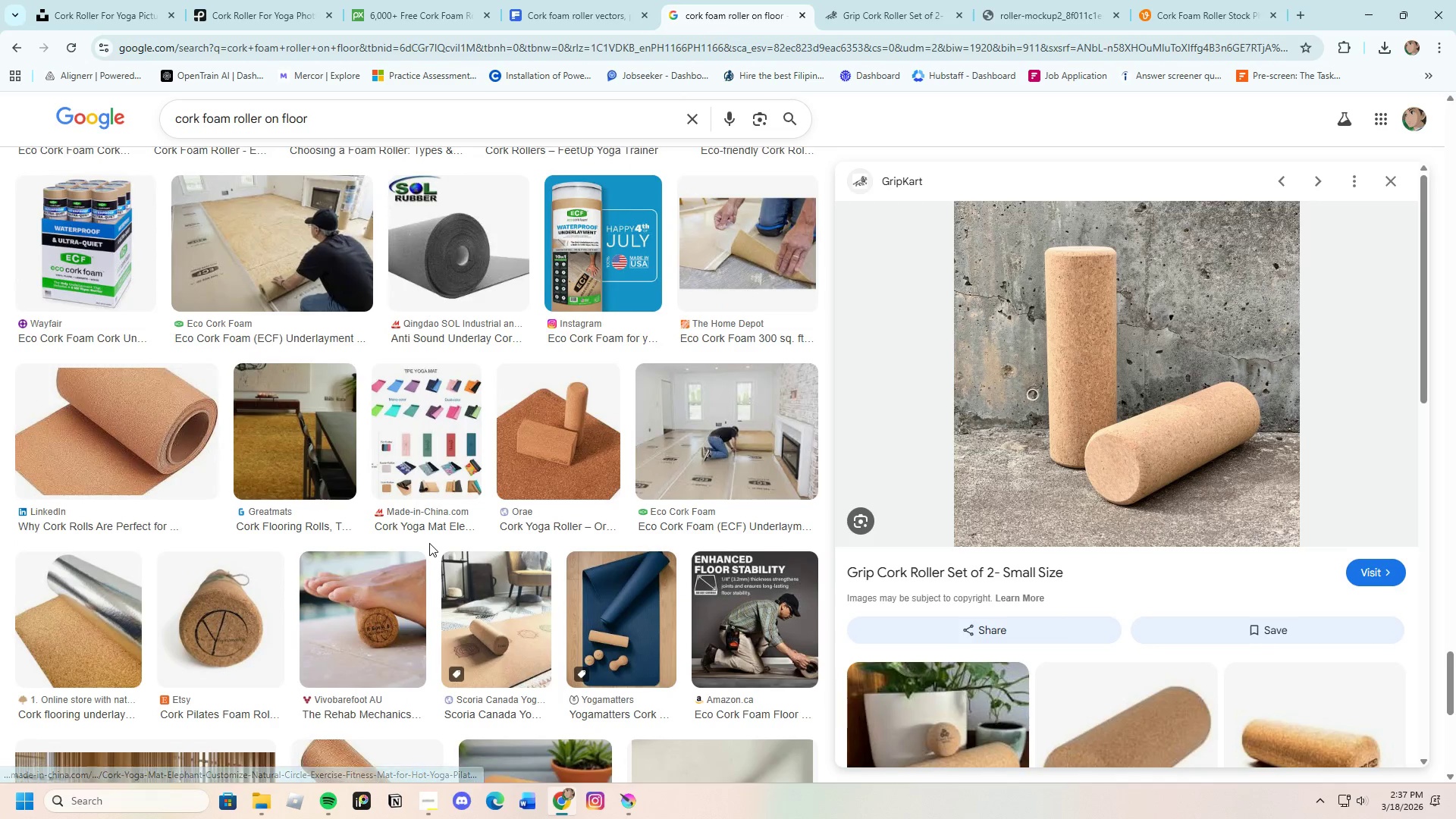 
scroll: coordinate [429, 543], scroll_direction: up, amount: 3.0
 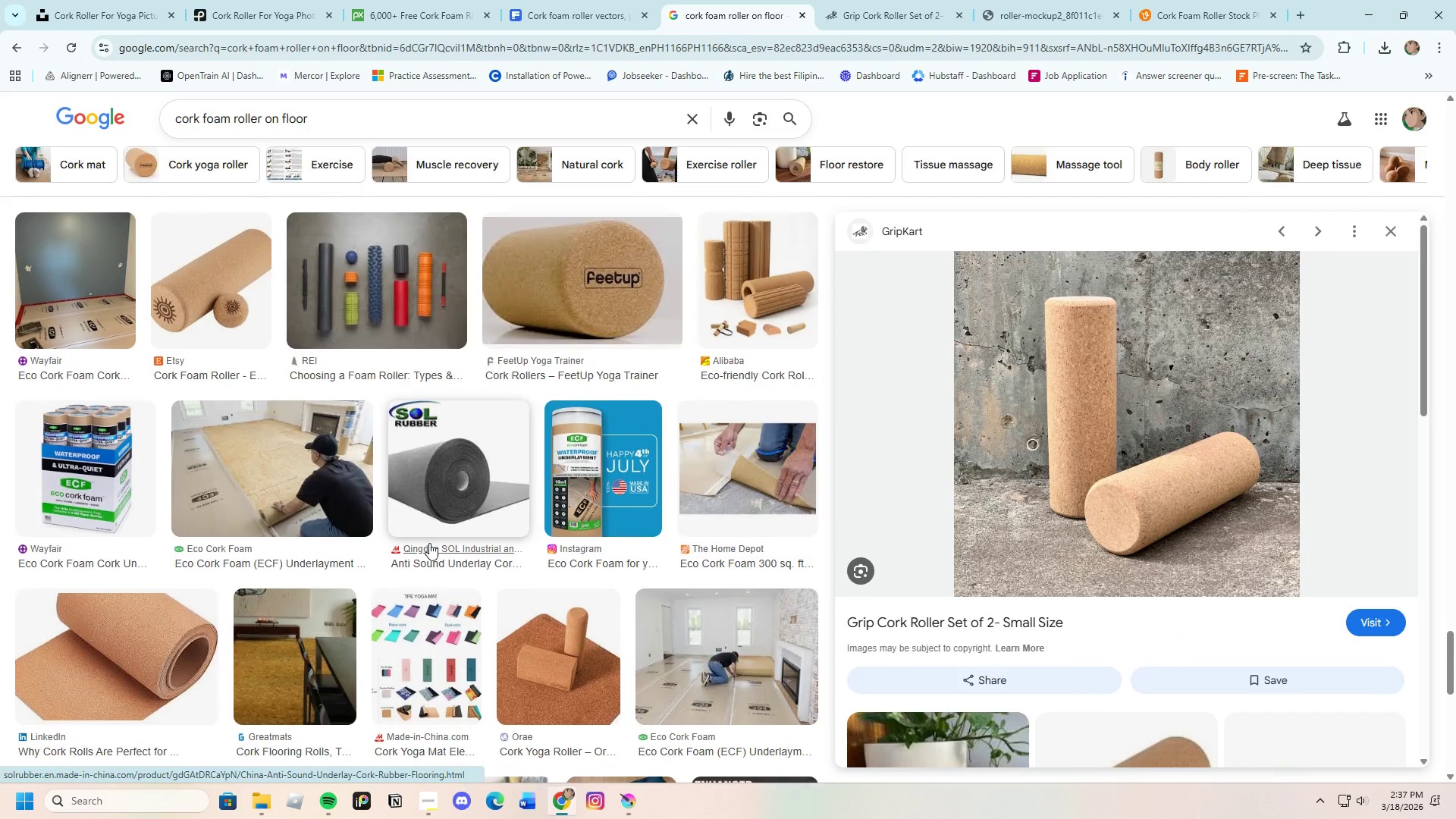 
scroll: coordinate [691, 692], scroll_direction: down, amount: 17.0
 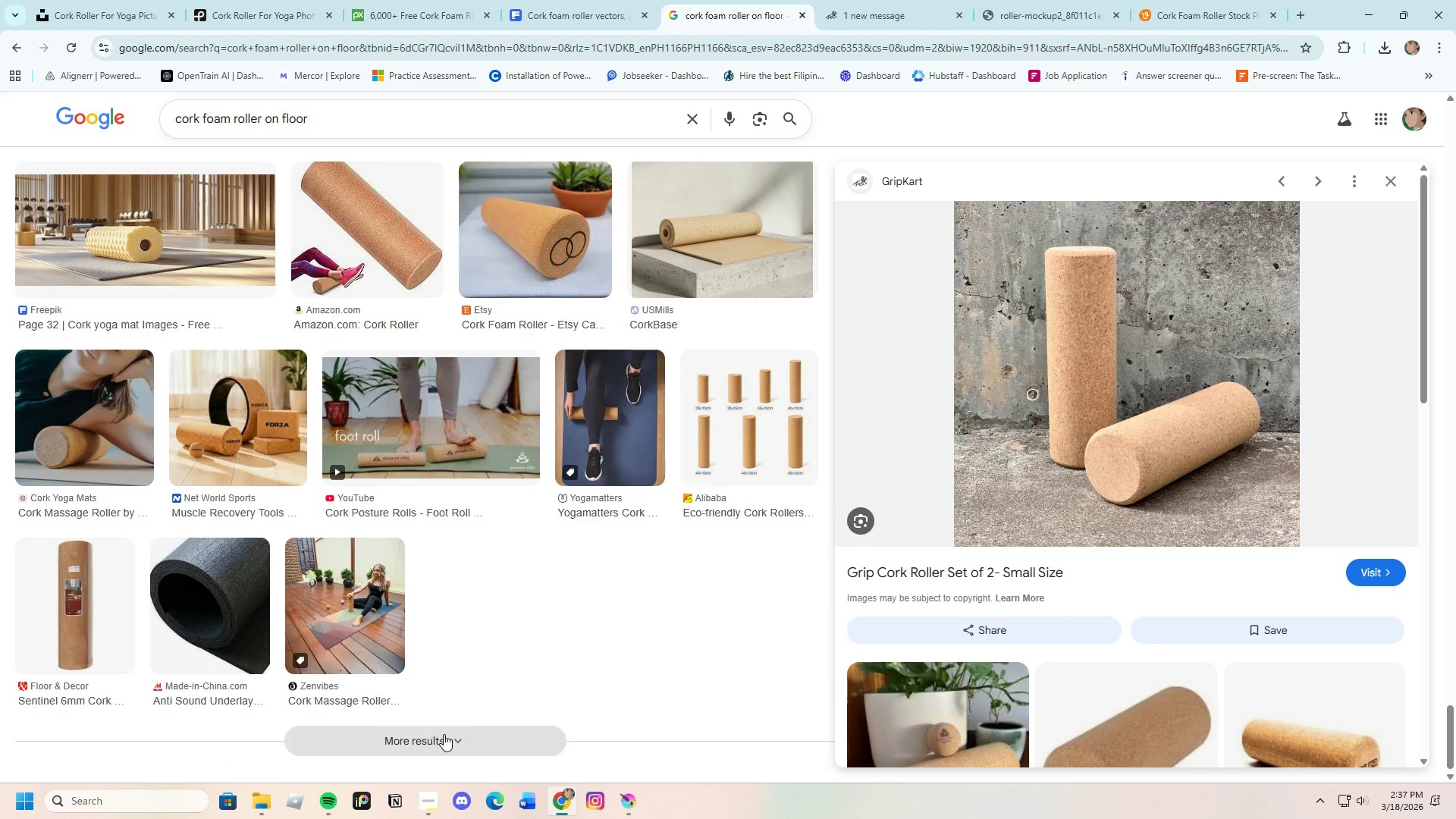 
left_click([444, 735])
 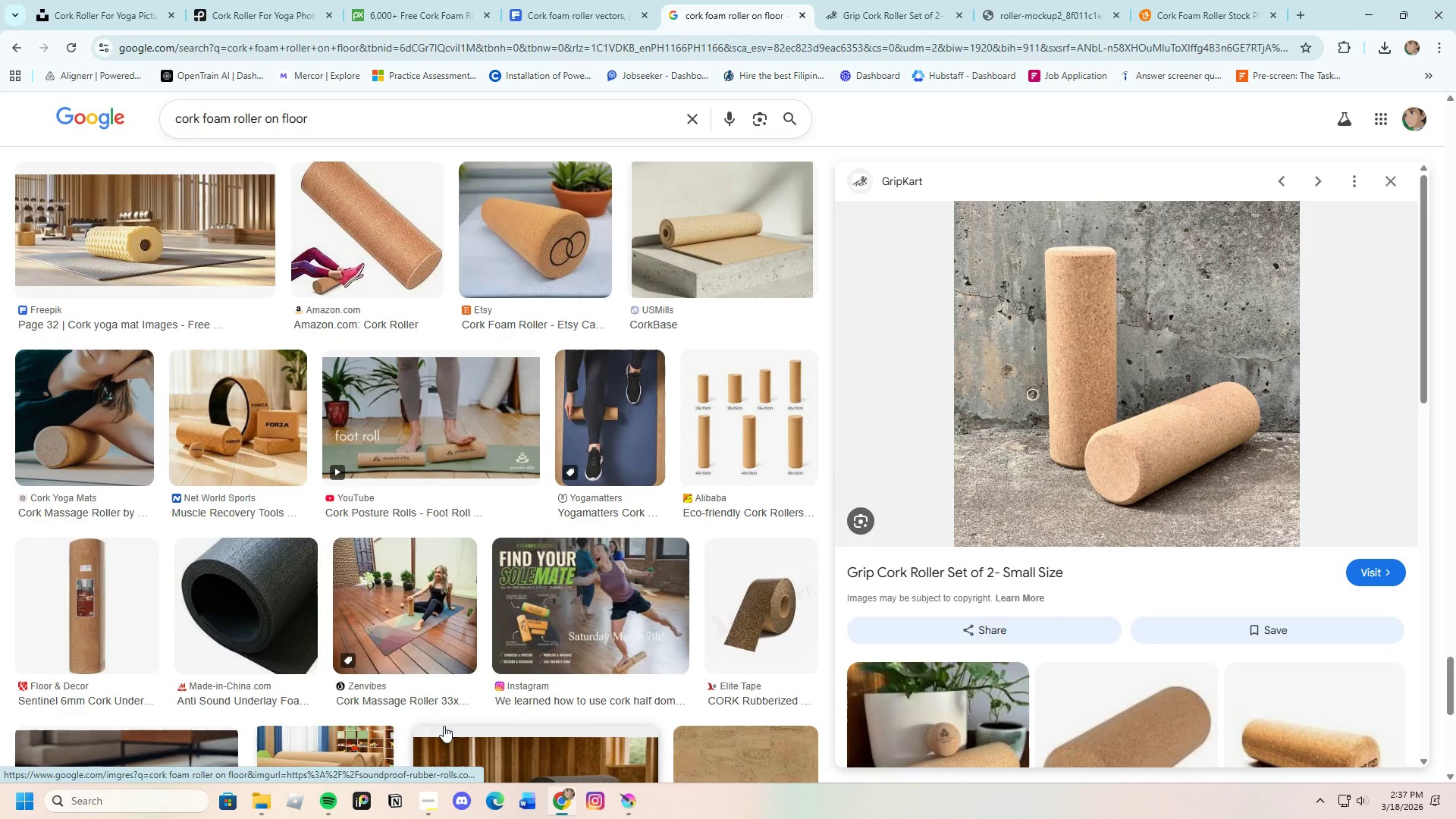 
scroll: coordinate [492, 597], scroll_direction: down, amount: 22.0
 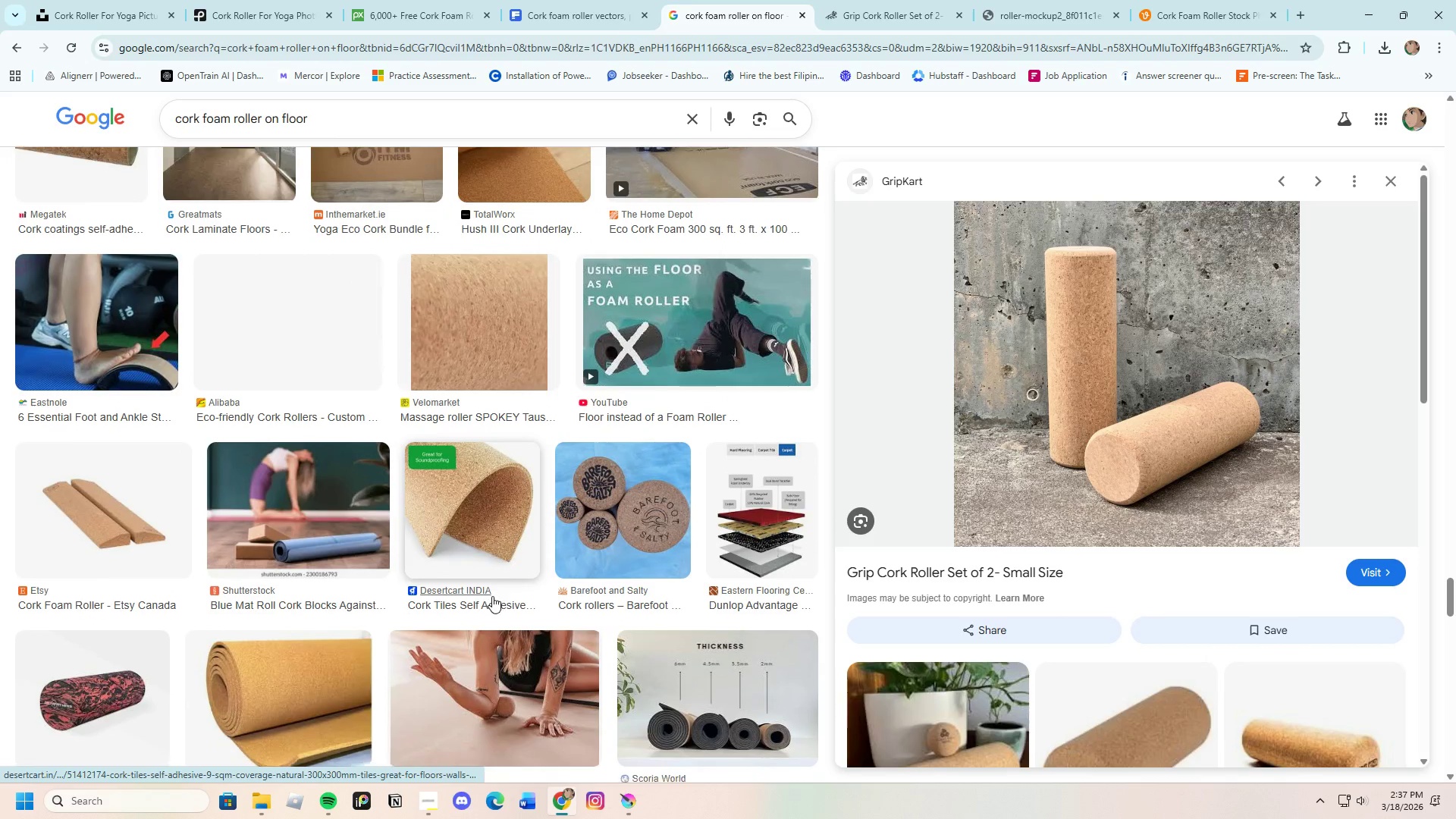 
scroll: coordinate [492, 596], scroll_direction: down, amount: 4.0
 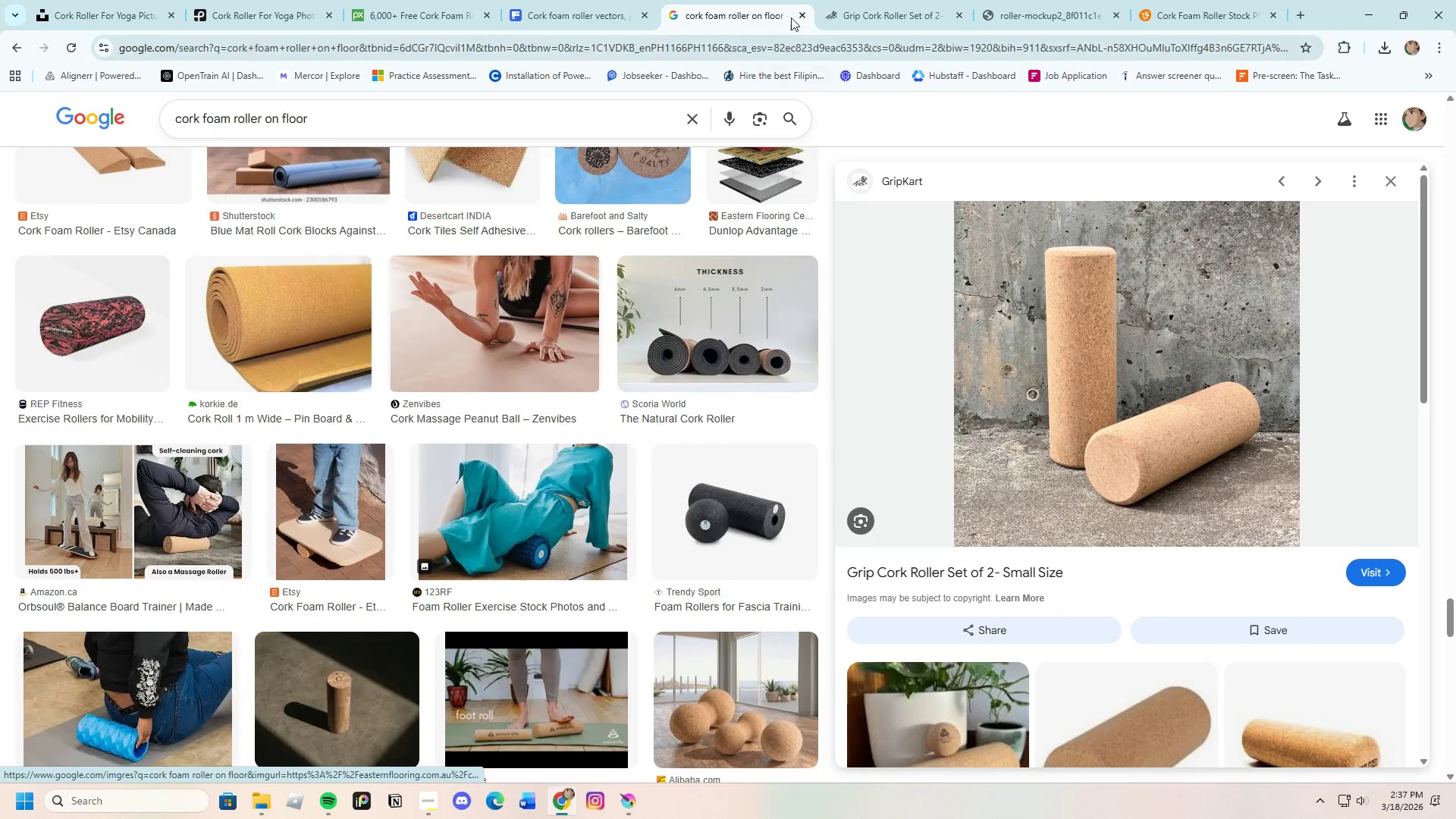 
left_click([864, 0])
 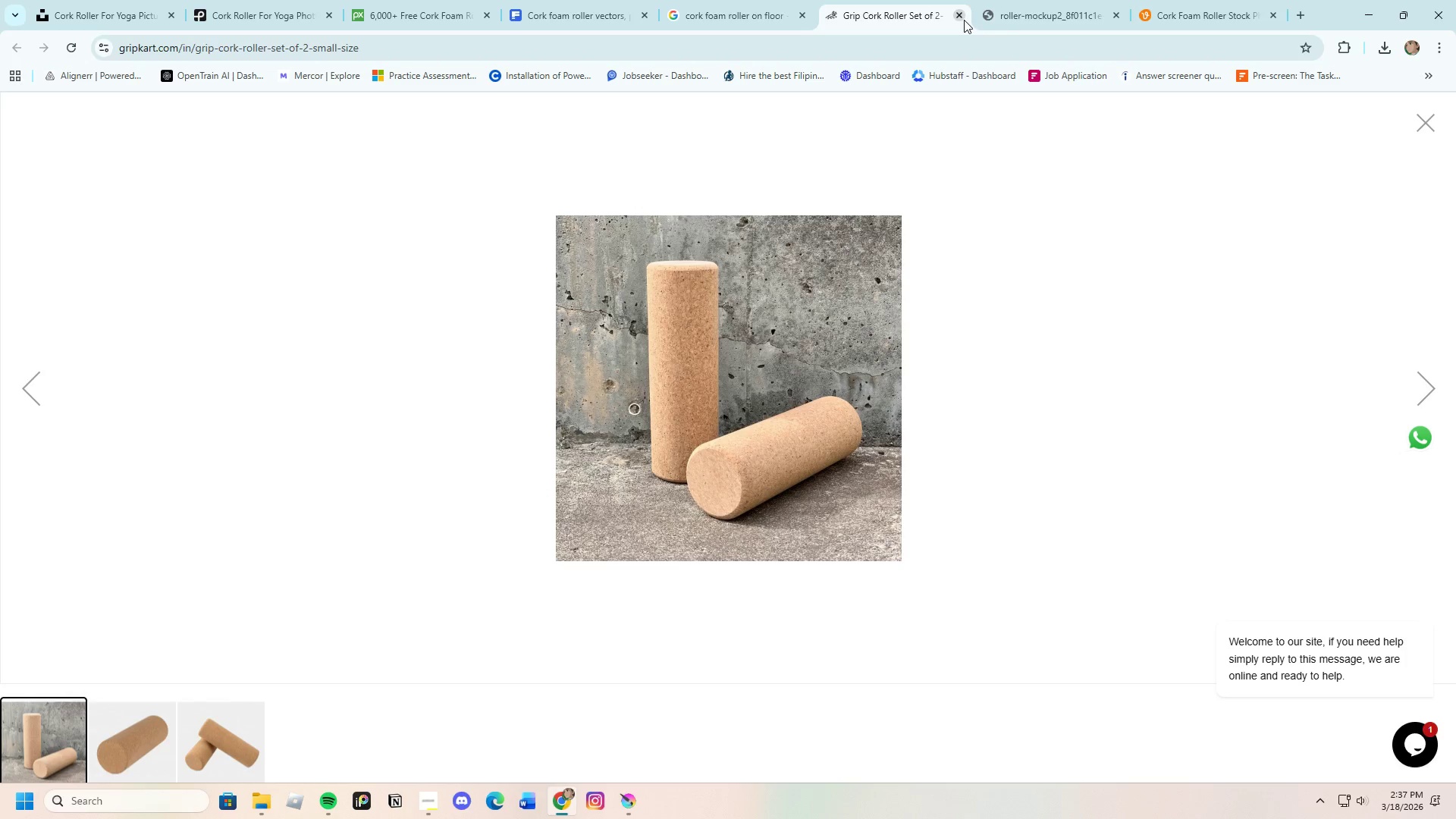 
left_click([954, 10])
 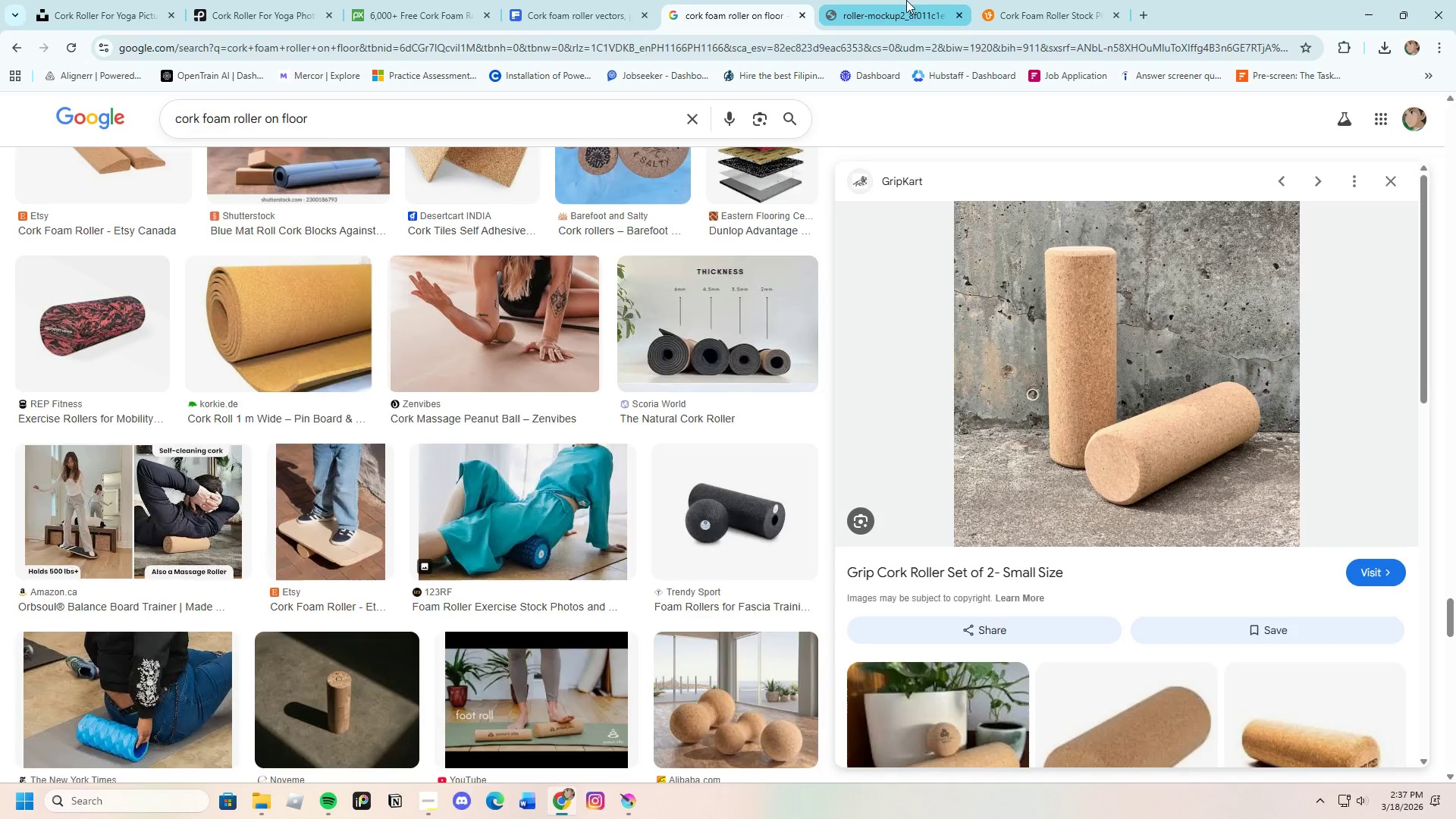 
left_click([904, 0])
 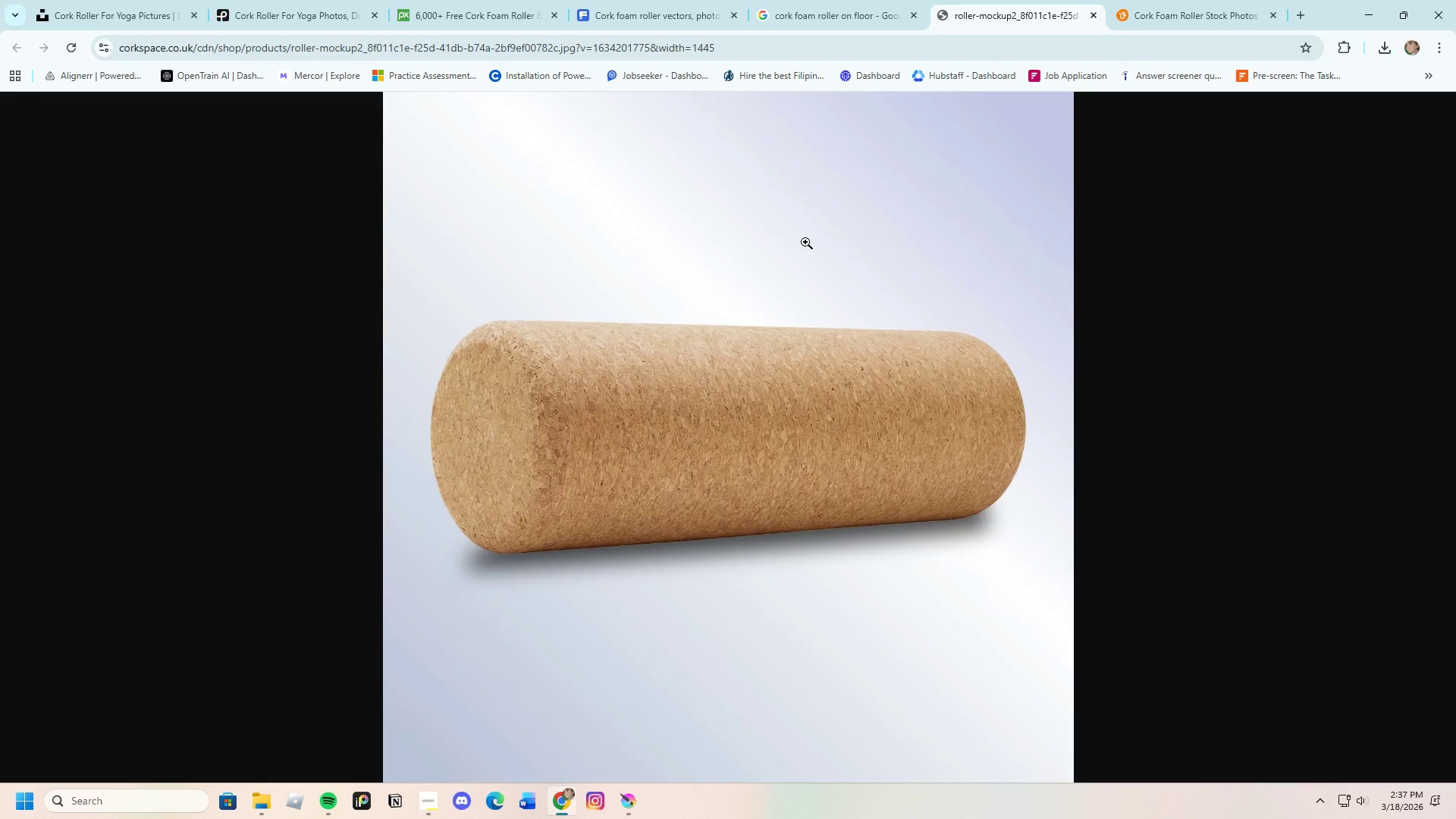 
left_click([805, 240])
 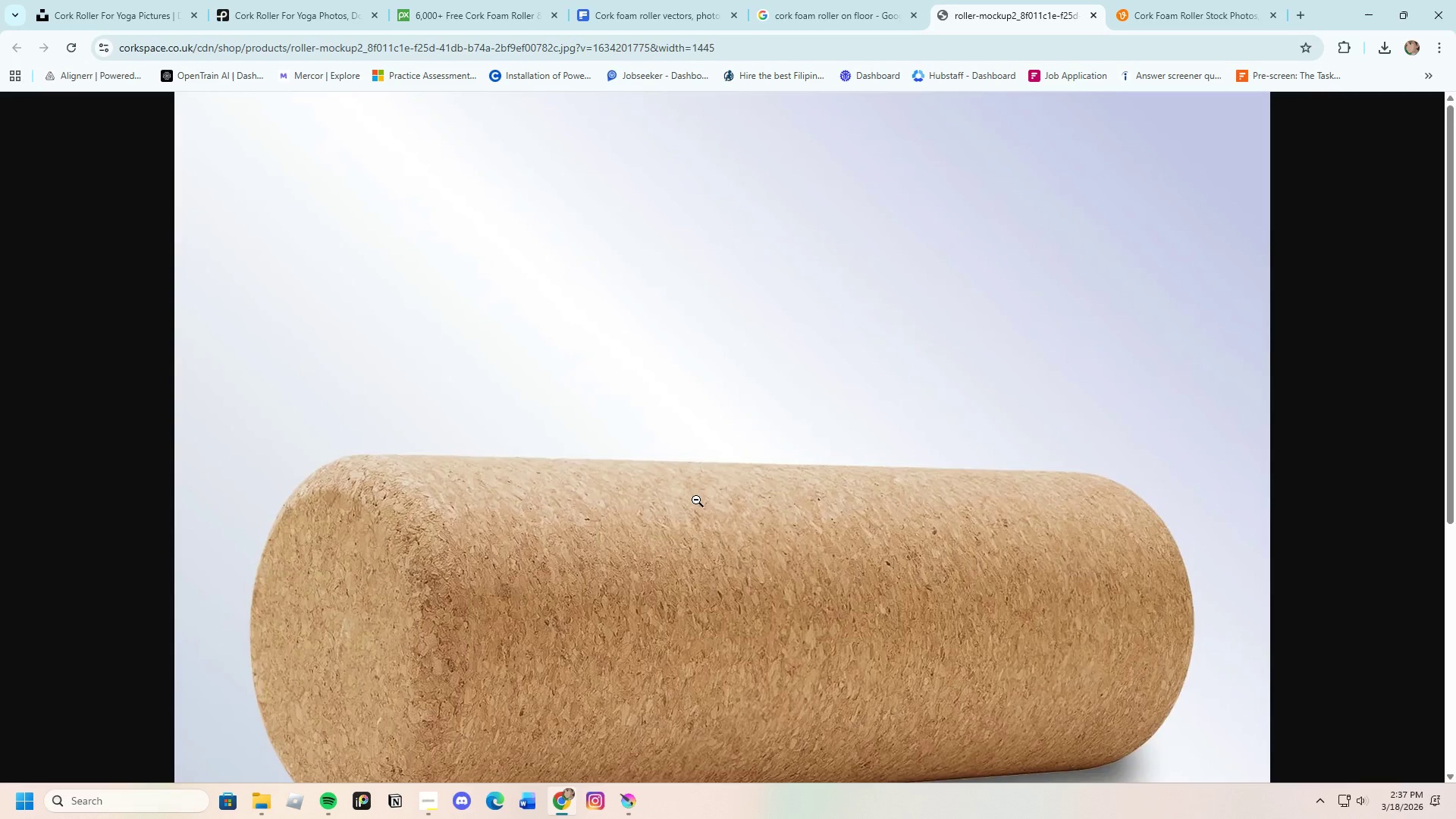 
left_click_drag(start_coordinate=[710, 581], to_coordinate=[779, 315])
 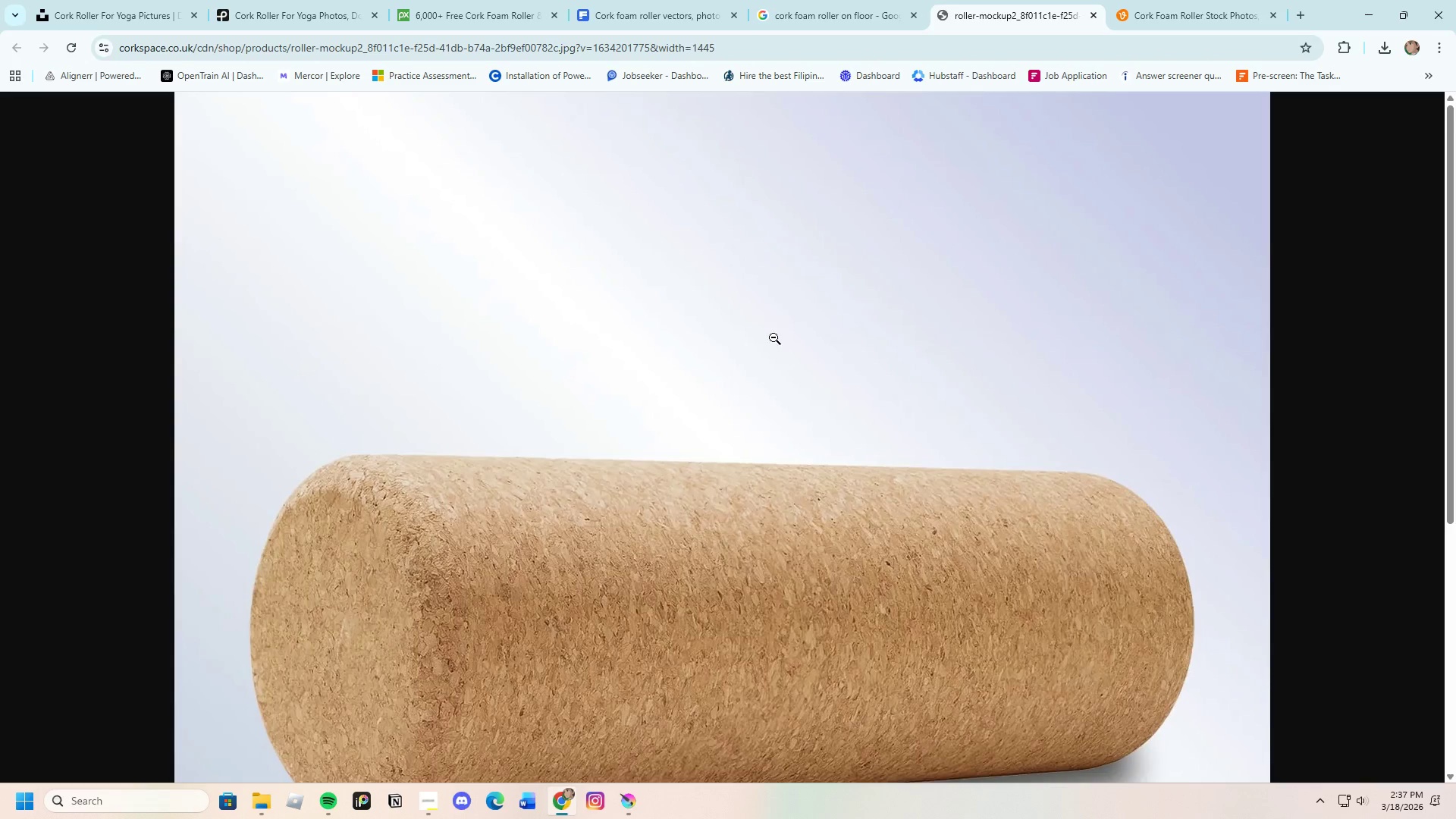 
scroll: coordinate [779, 353], scroll_direction: down, amount: 7.0
 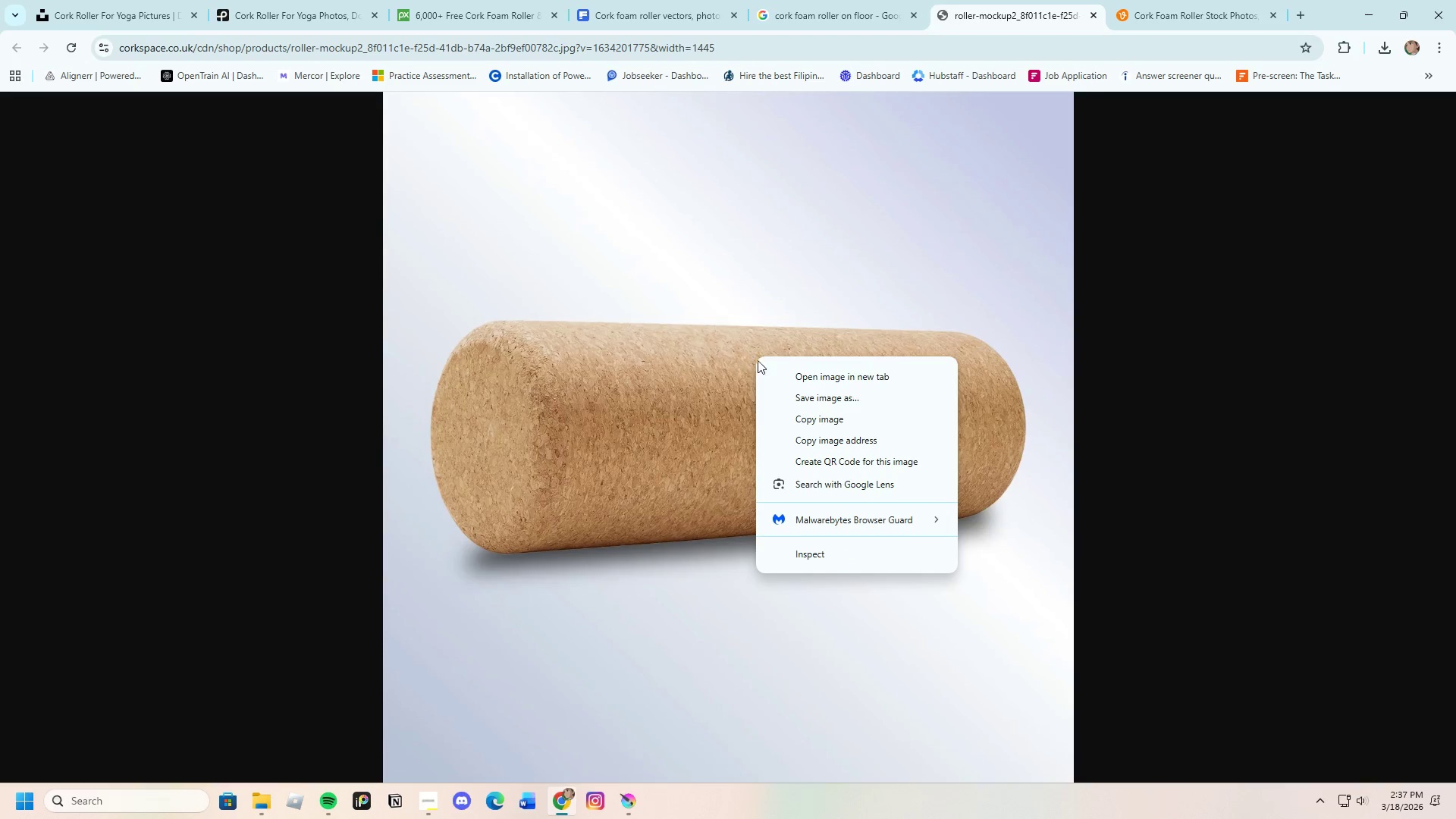 
left_click([817, 402])
 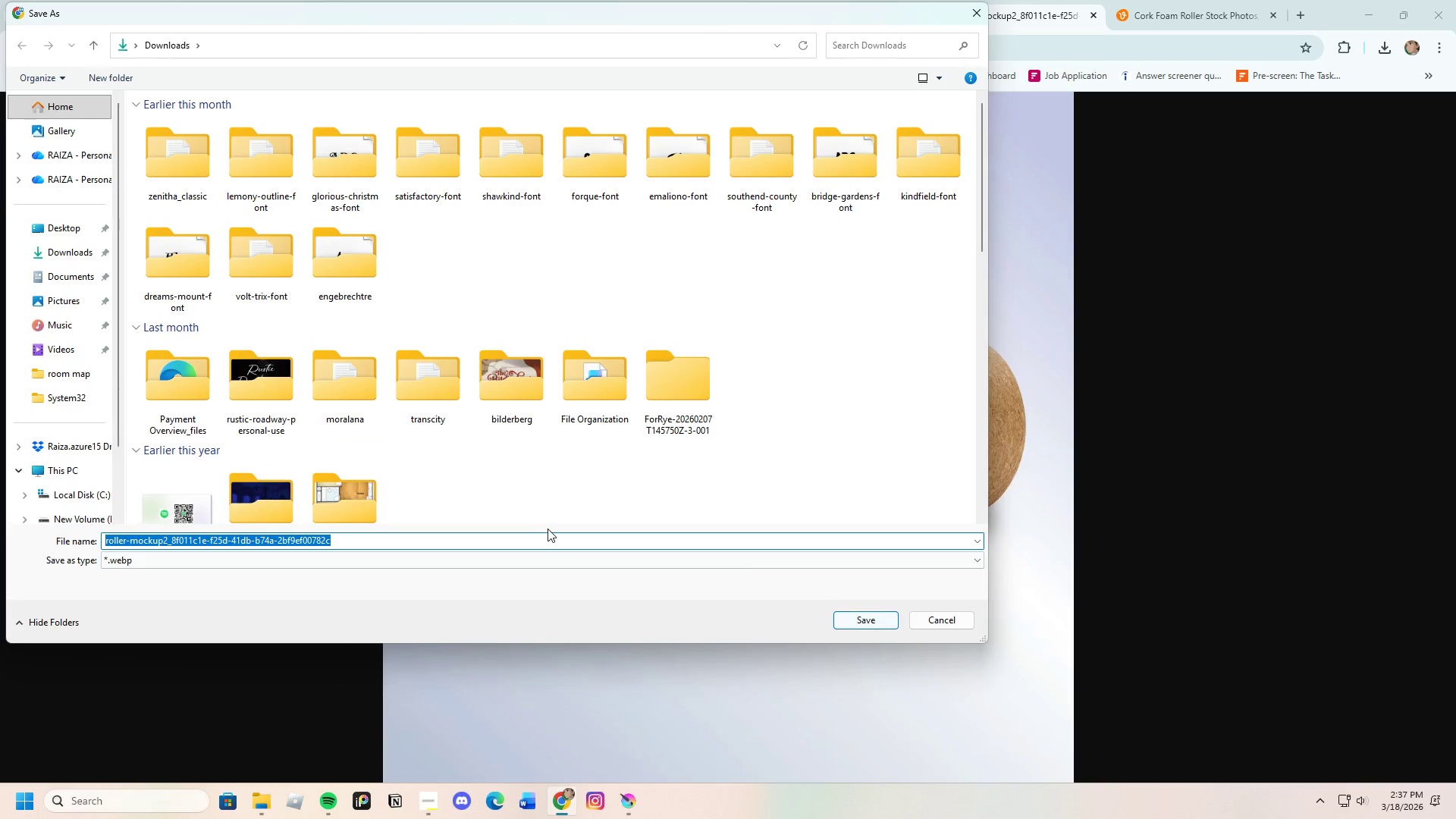 
left_click([638, 558])
 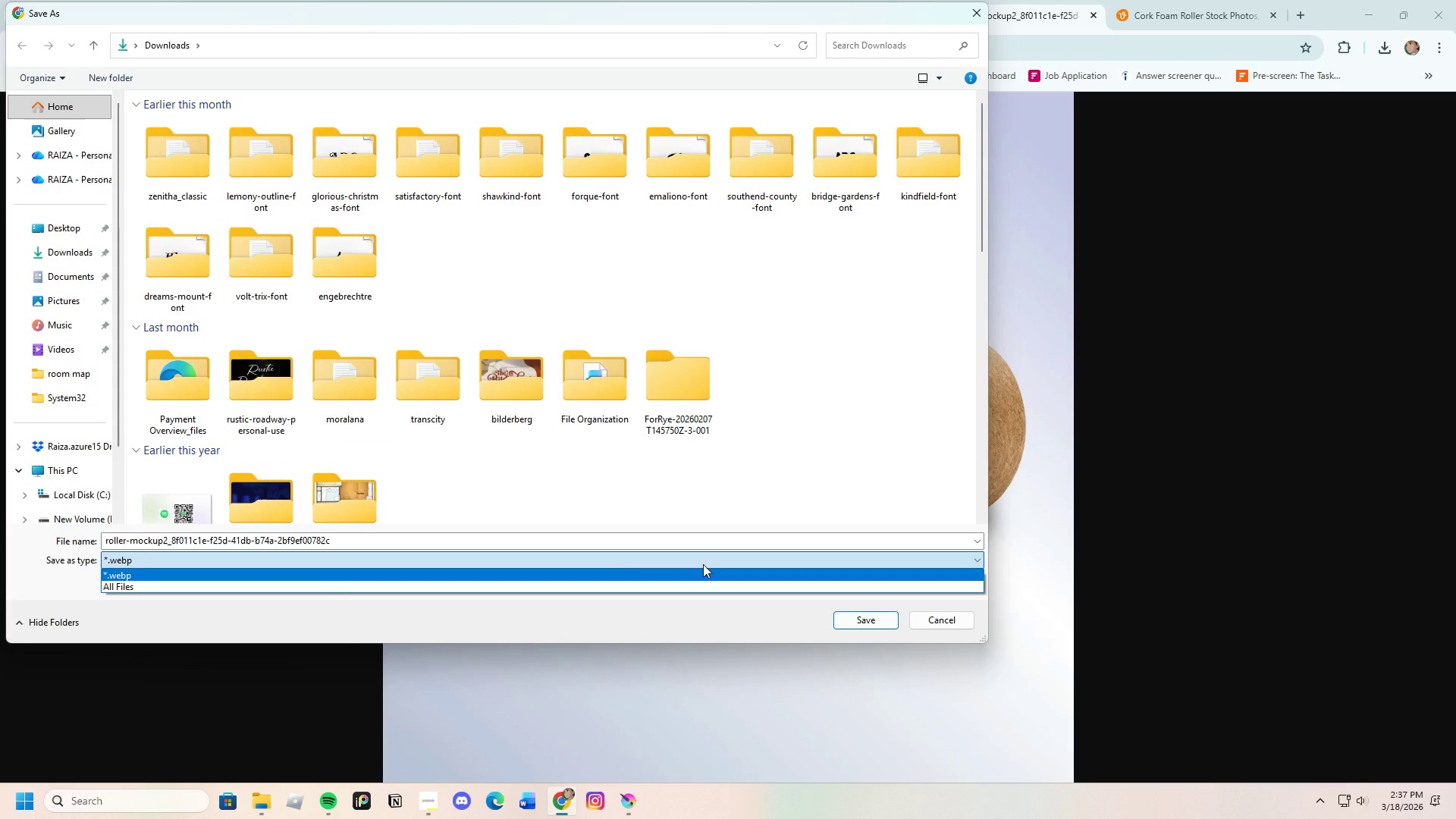 
left_click([1190, 544])
 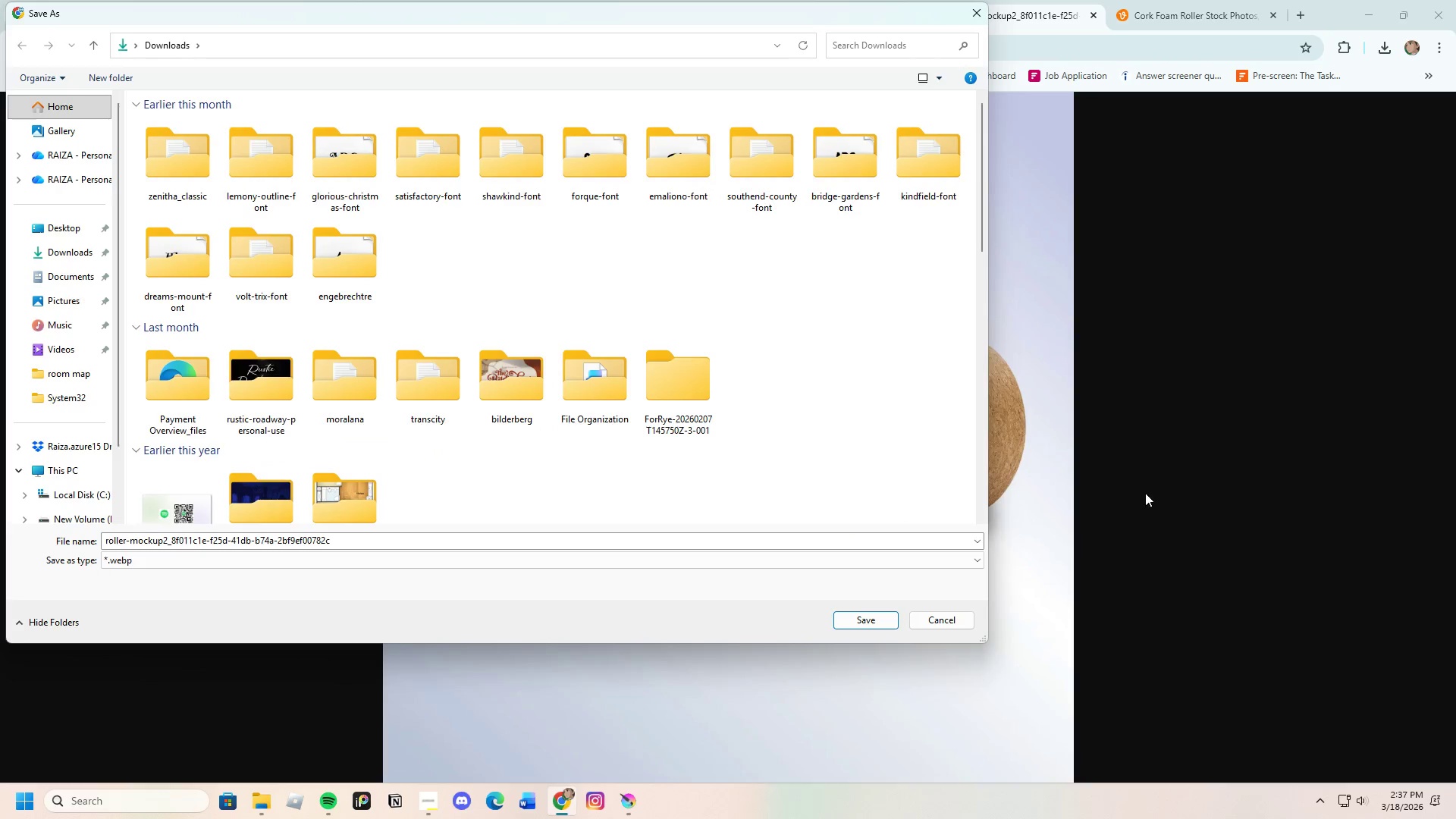 
left_click_drag(start_coordinate=[1142, 478], to_coordinate=[1128, 419])
 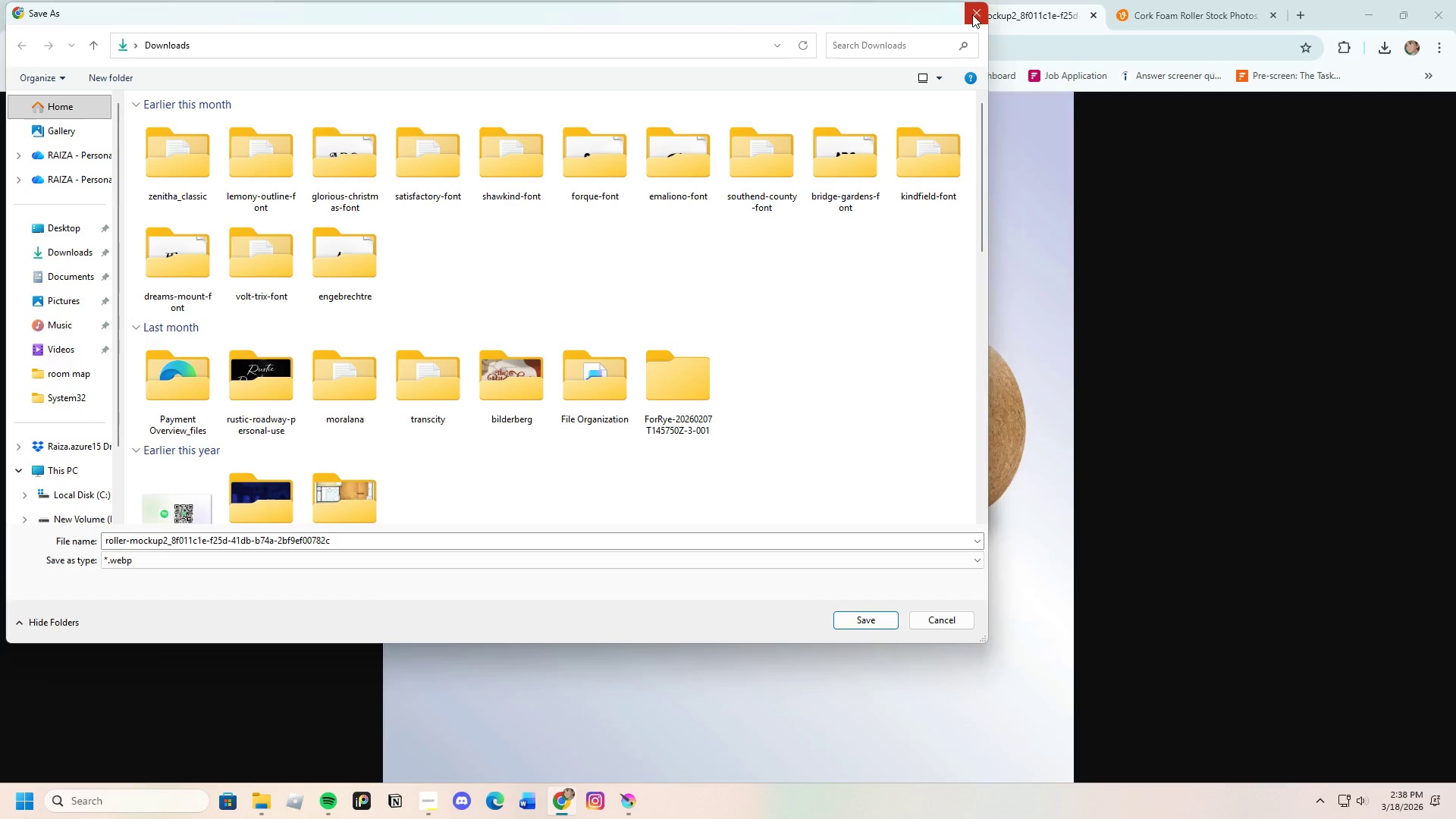 
left_click([972, 14])
 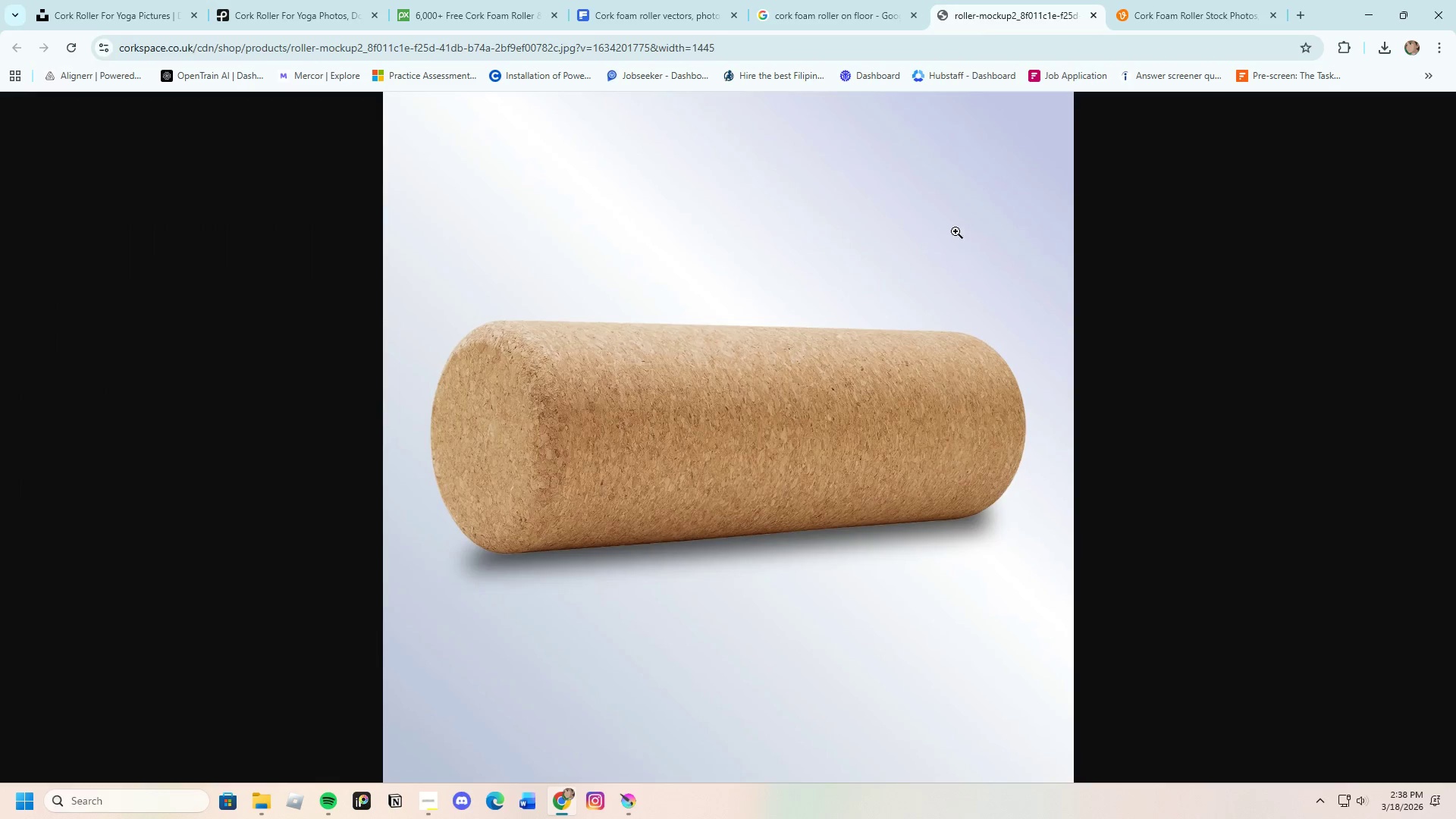 
right_click([953, 231])
 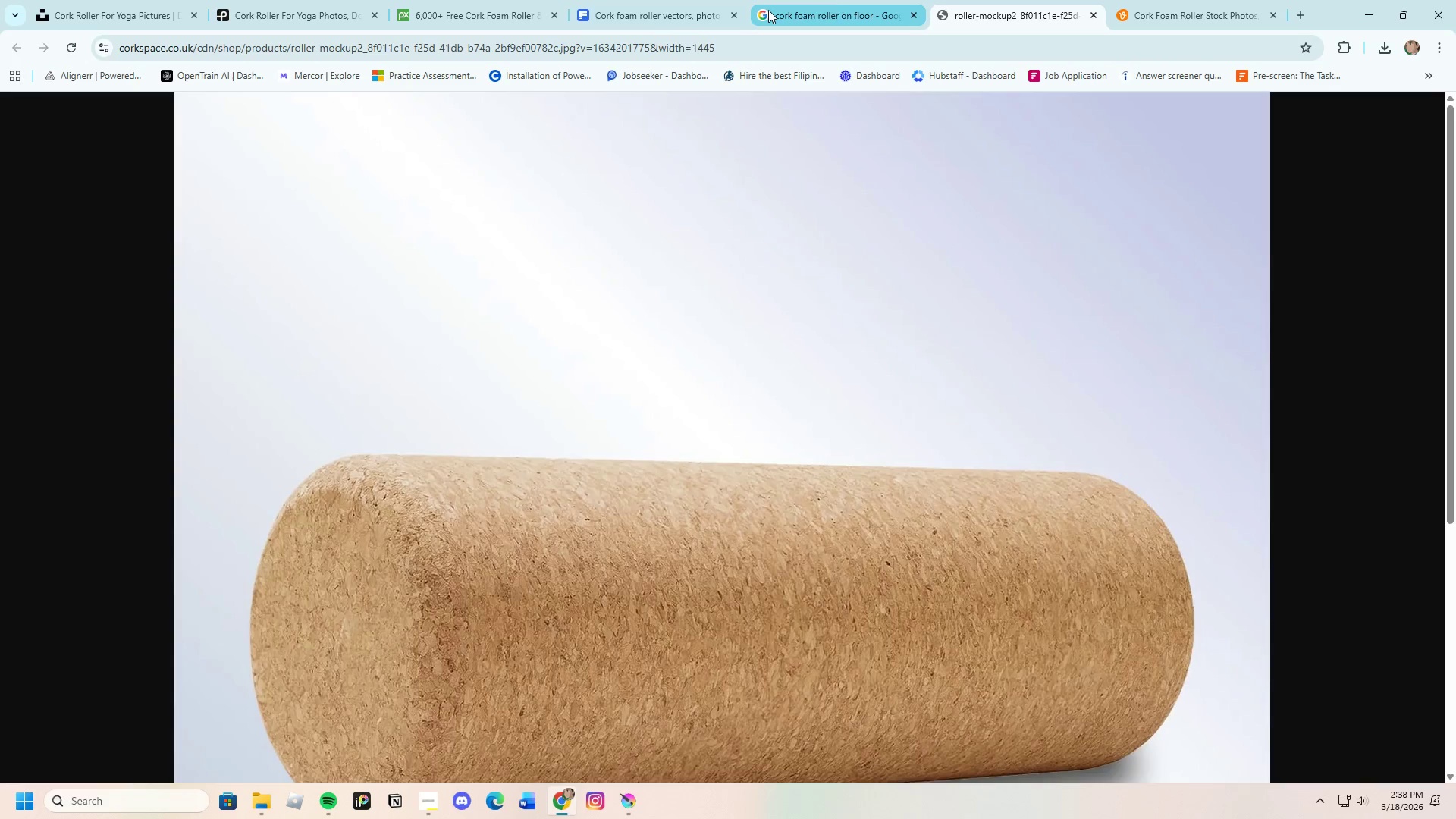 
scroll: coordinate [578, 488], scroll_direction: down, amount: 35.0
 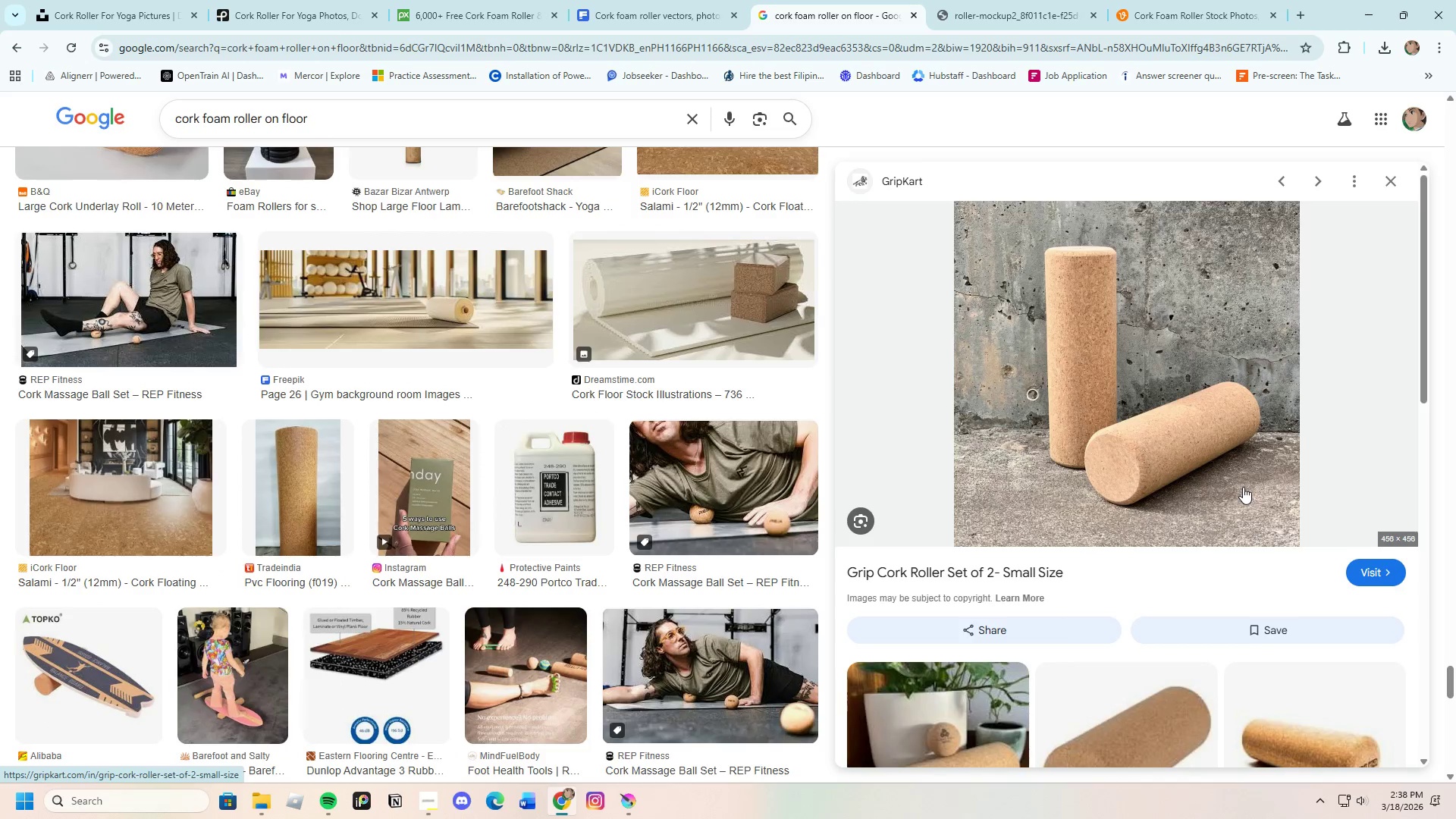 
scroll: coordinate [1197, 530], scroll_direction: down, amount: 12.0
 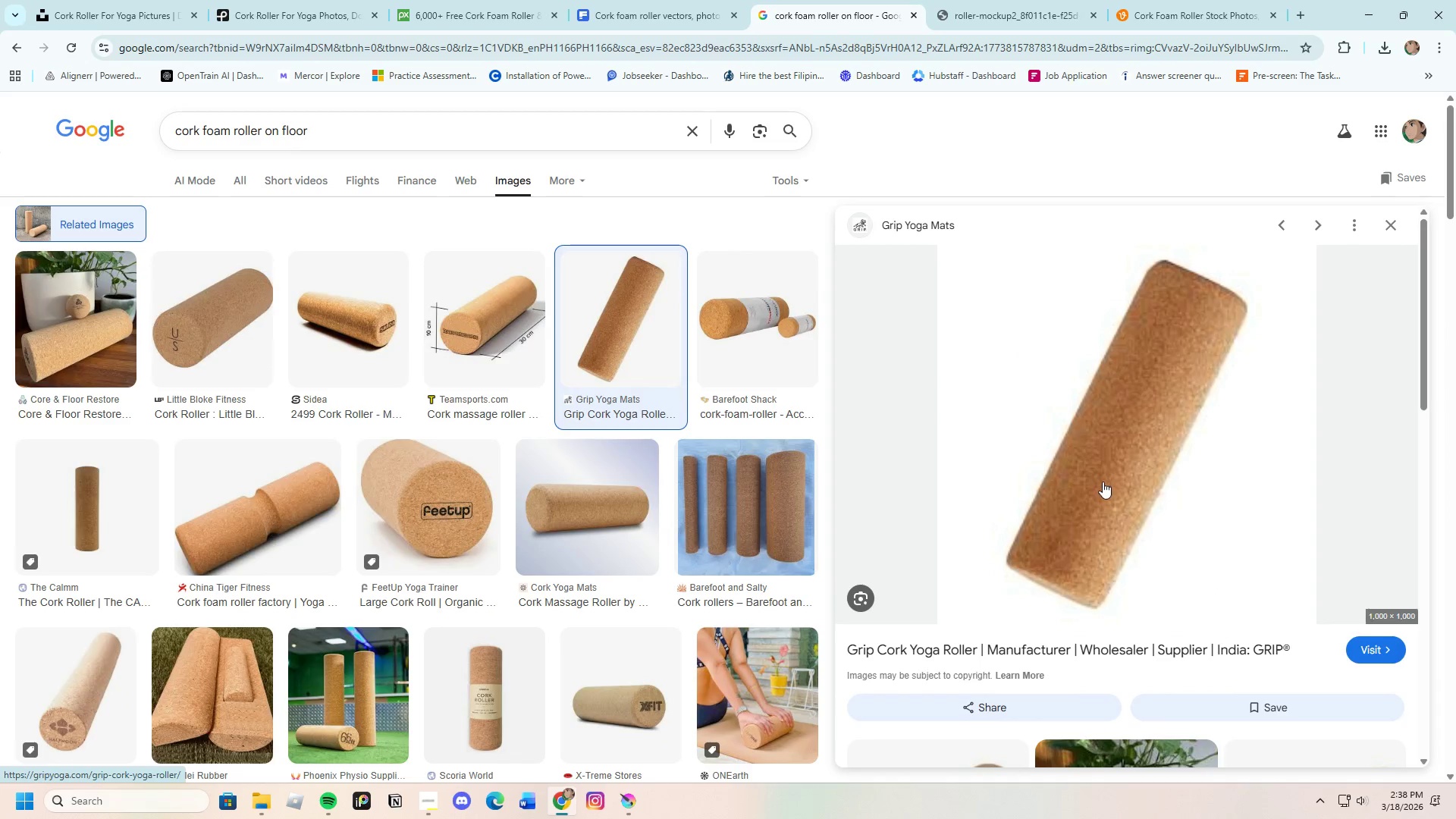 
wait(10.17)
 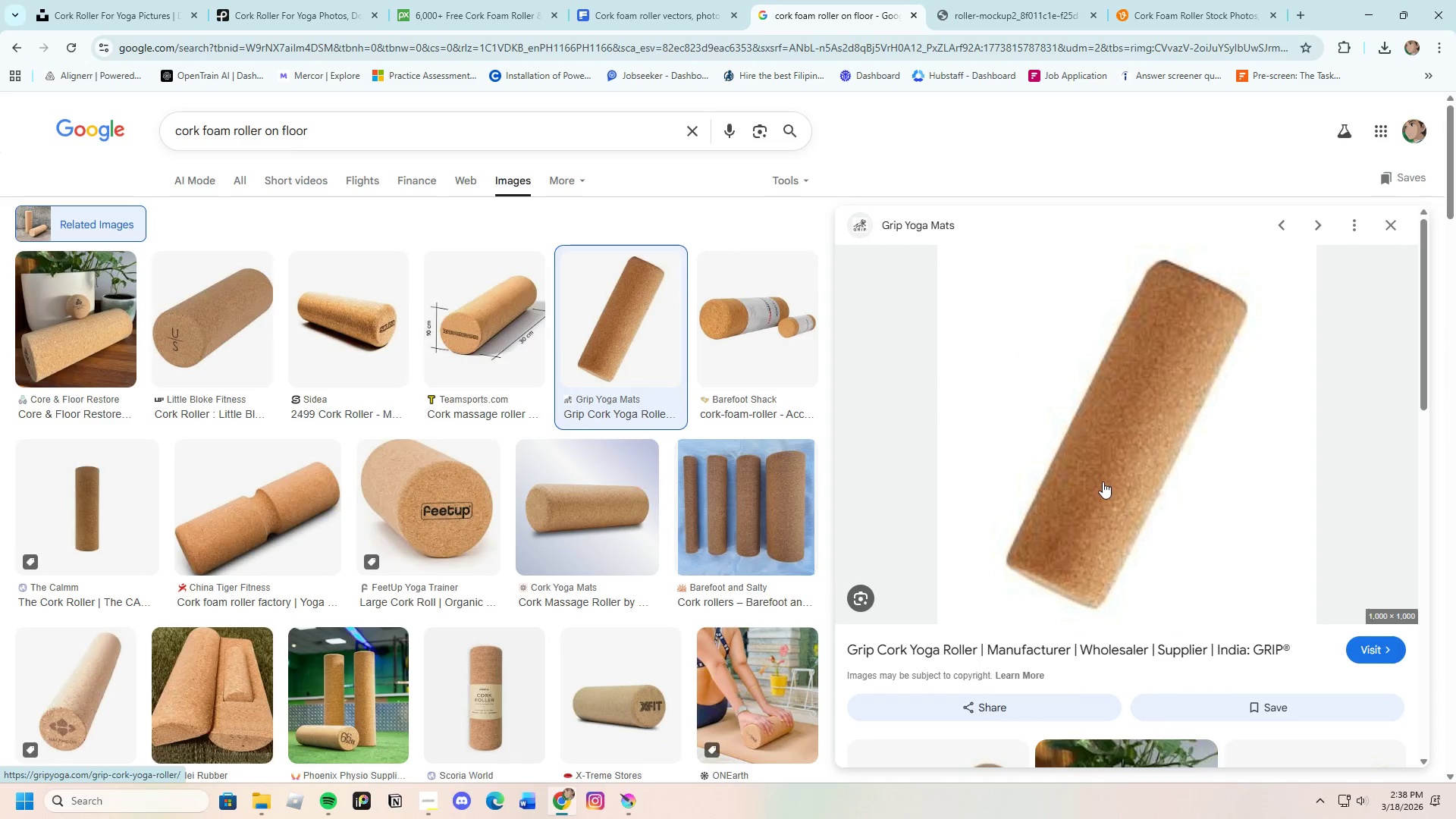 
scroll: coordinate [1104, 478], scroll_direction: down, amount: 4.0
 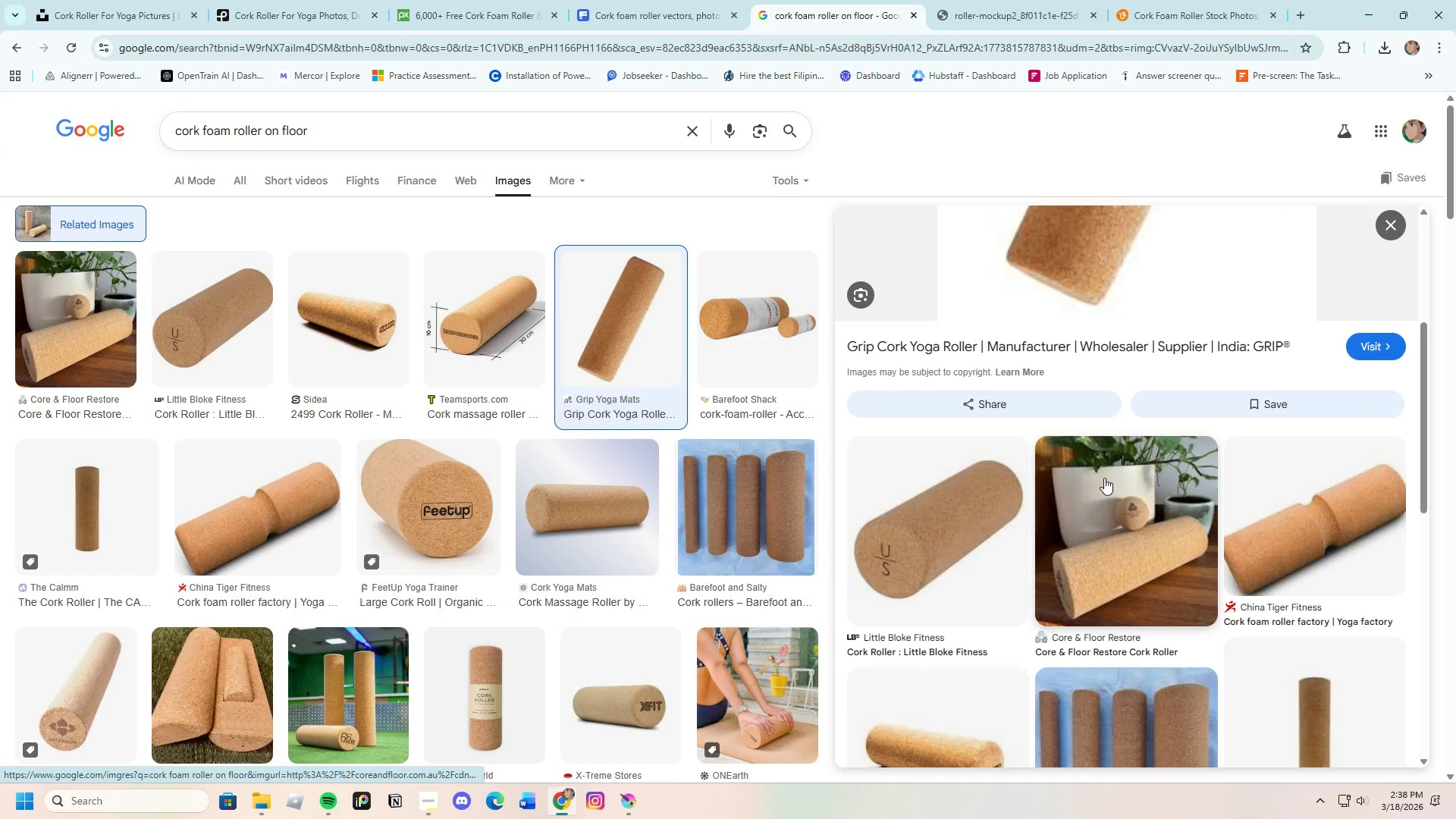 
scroll: coordinate [1104, 478], scroll_direction: up, amount: 4.0
 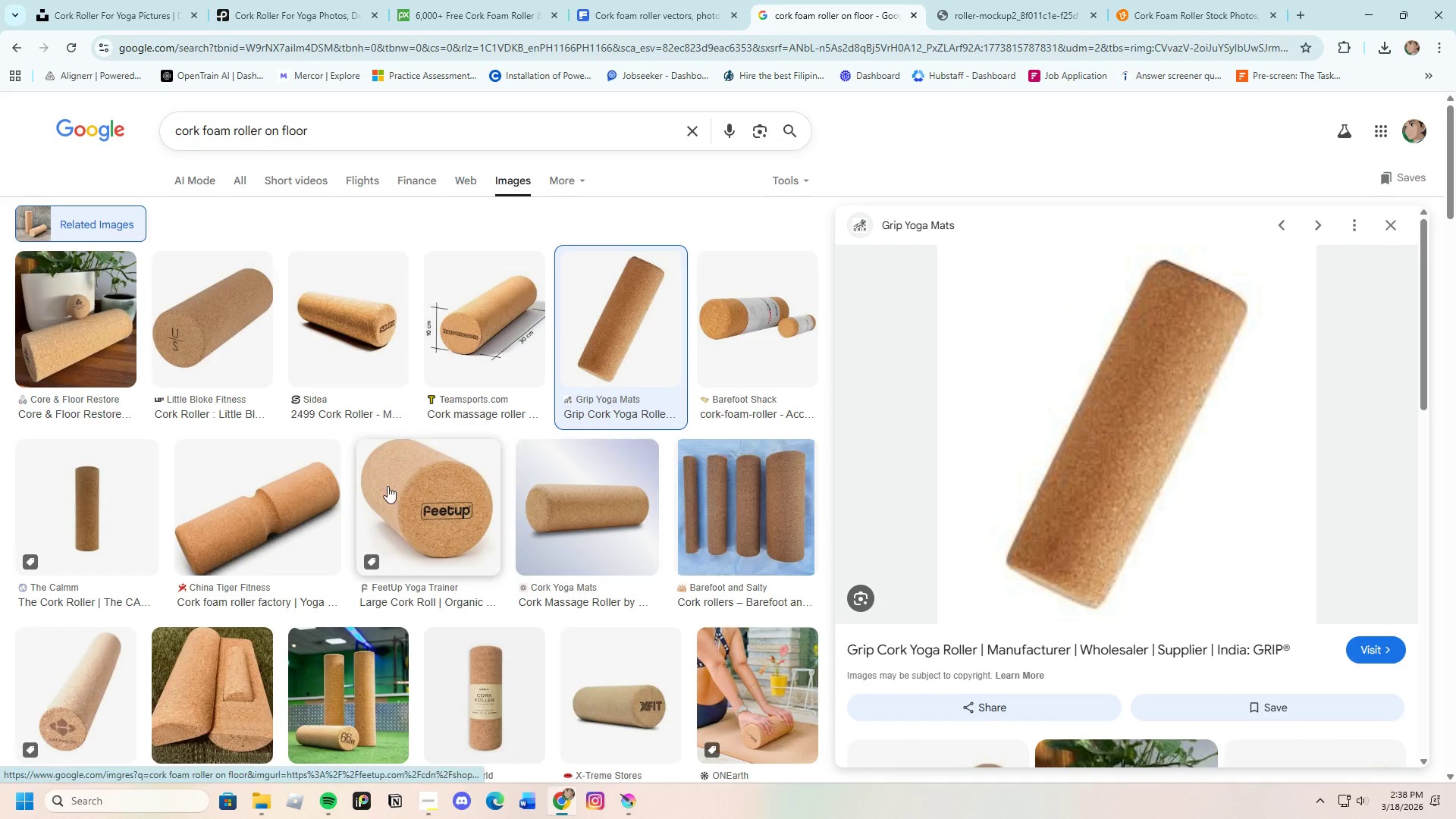 
scroll: coordinate [394, 488], scroll_direction: down, amount: 4.0
 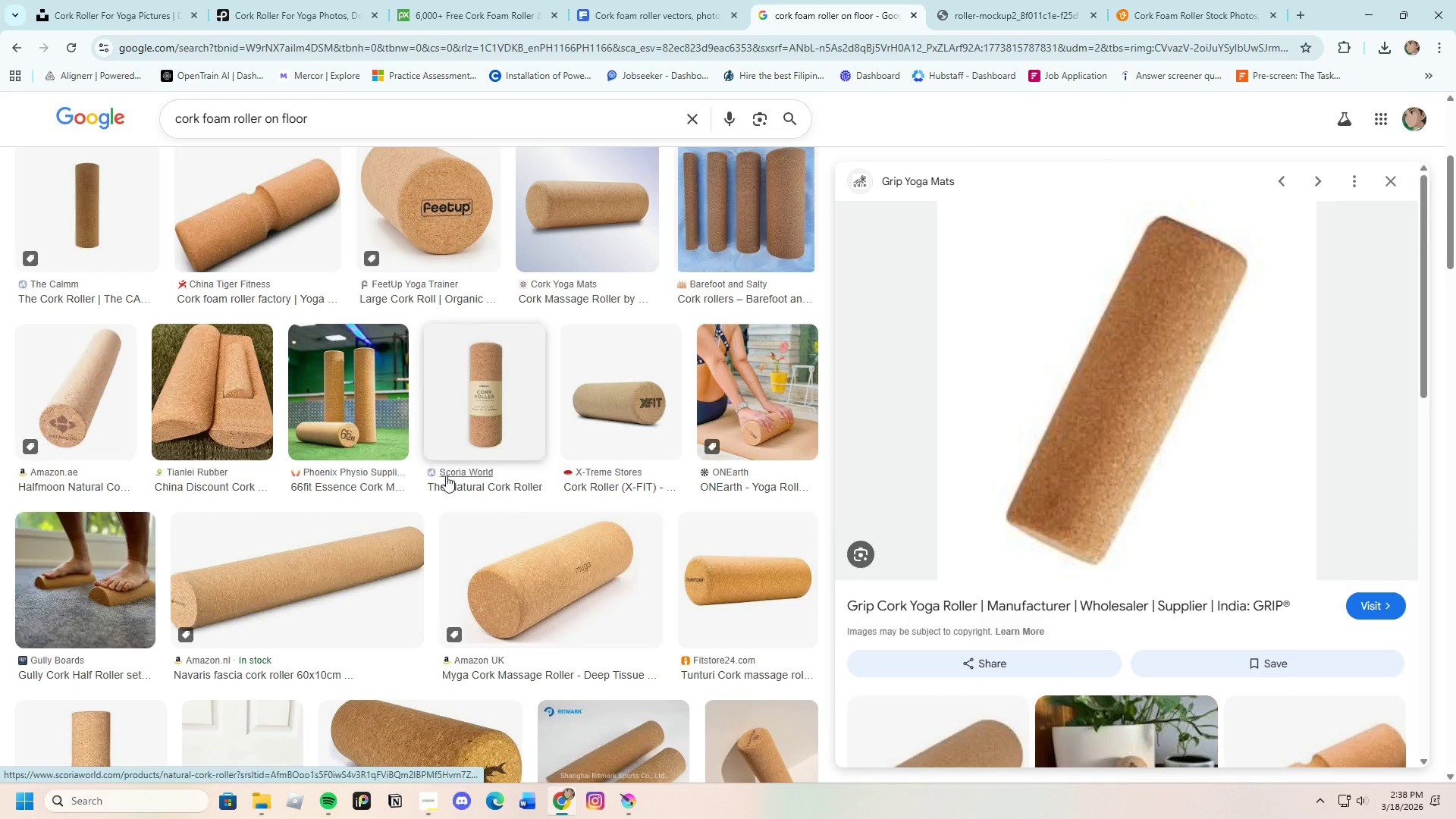 
left_click([314, 407])
 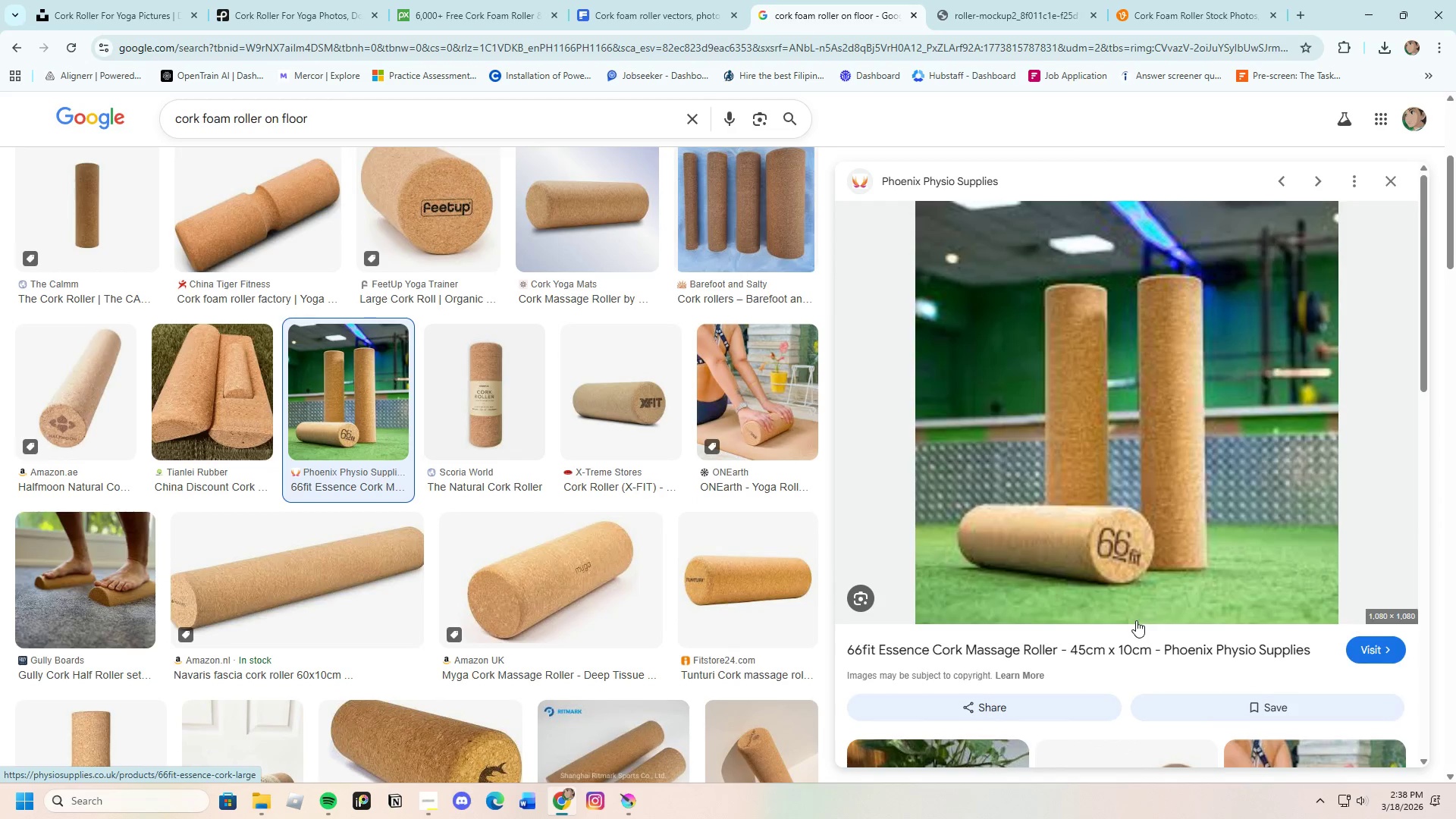 
scroll: coordinate [423, 517], scroll_direction: down, amount: 3.0
 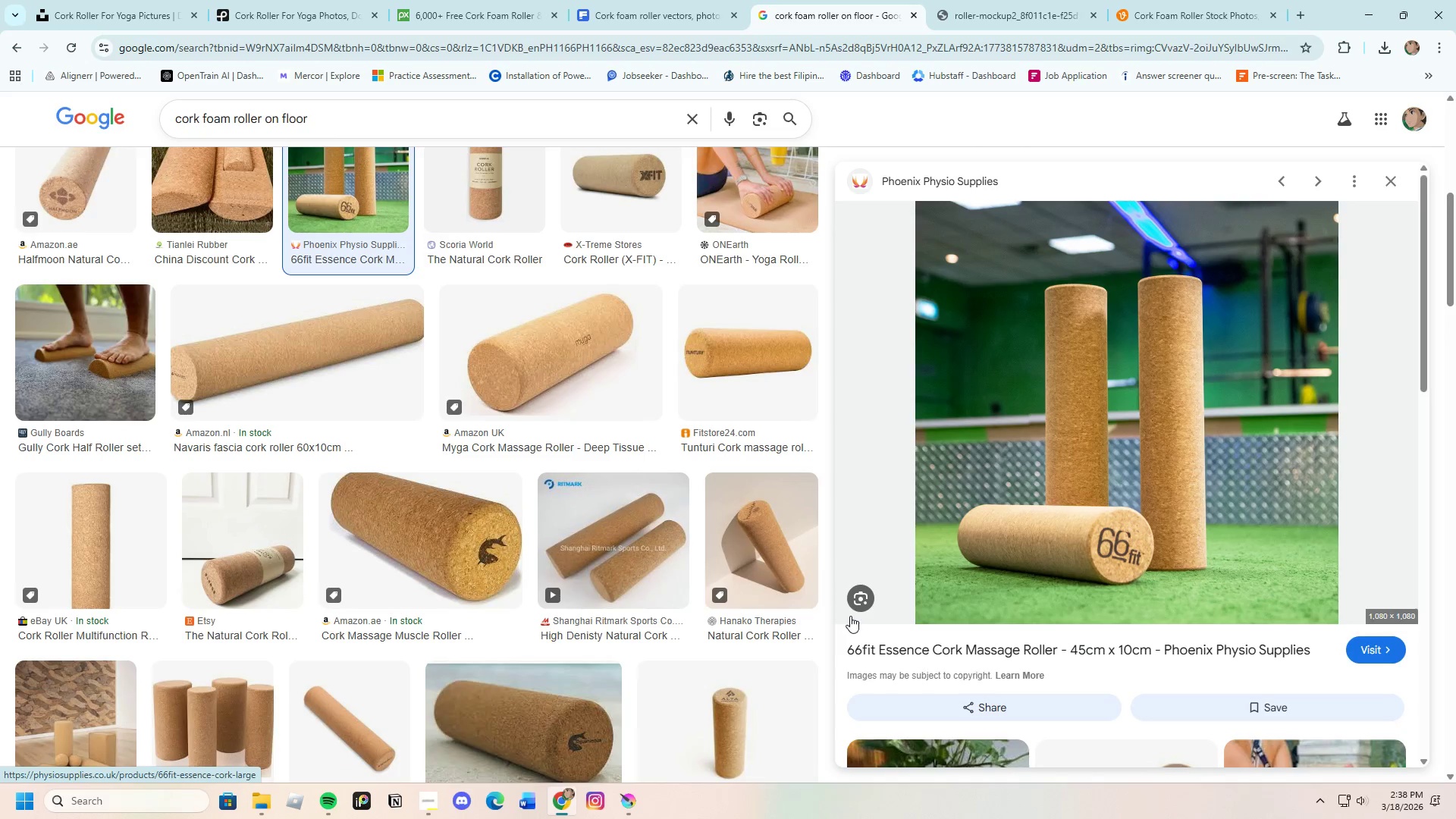 
wait(5.79)
 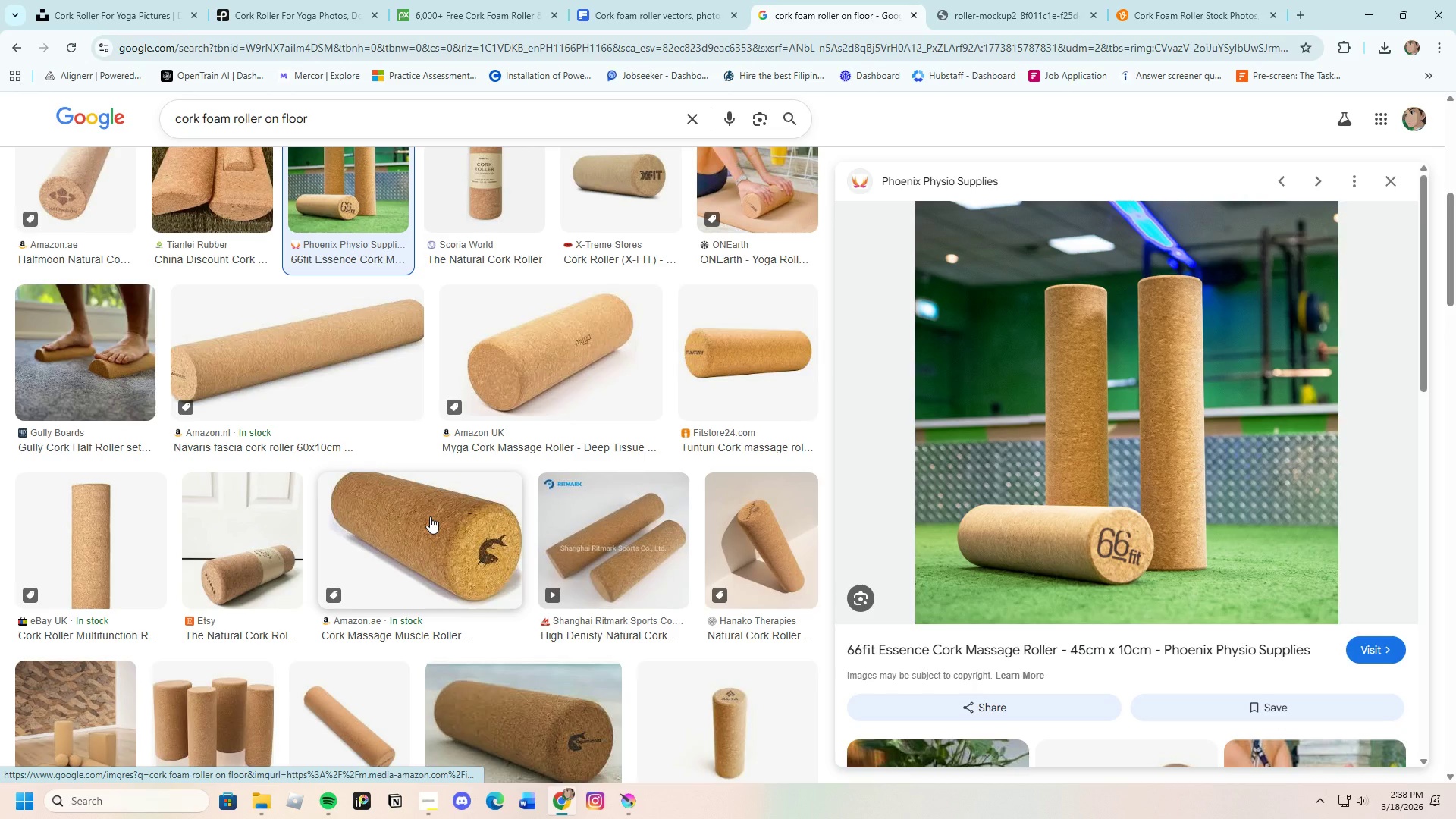 
right_click([1053, 491])
 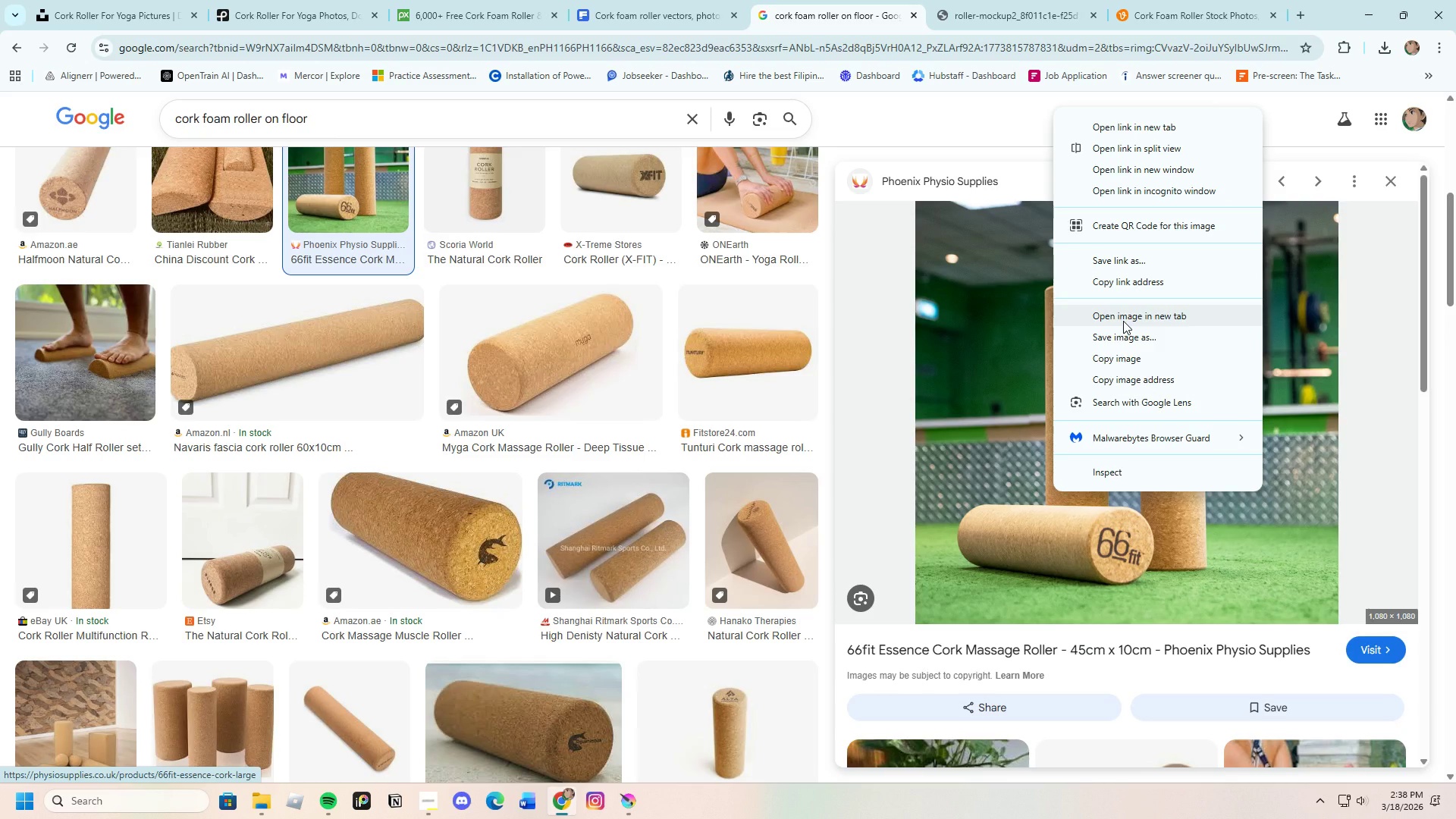 
left_click([1123, 321])
 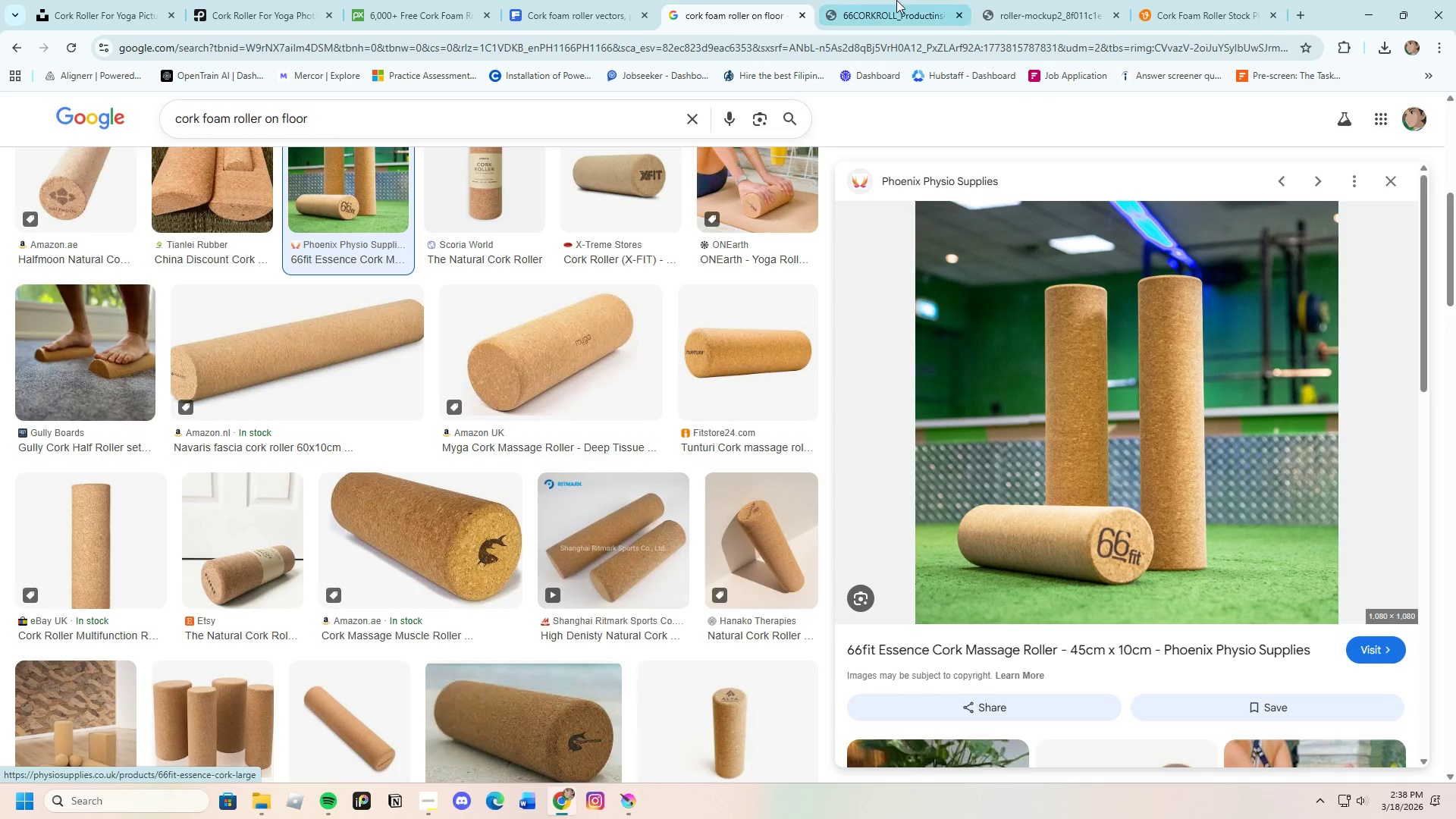 
left_click([846, 0])
 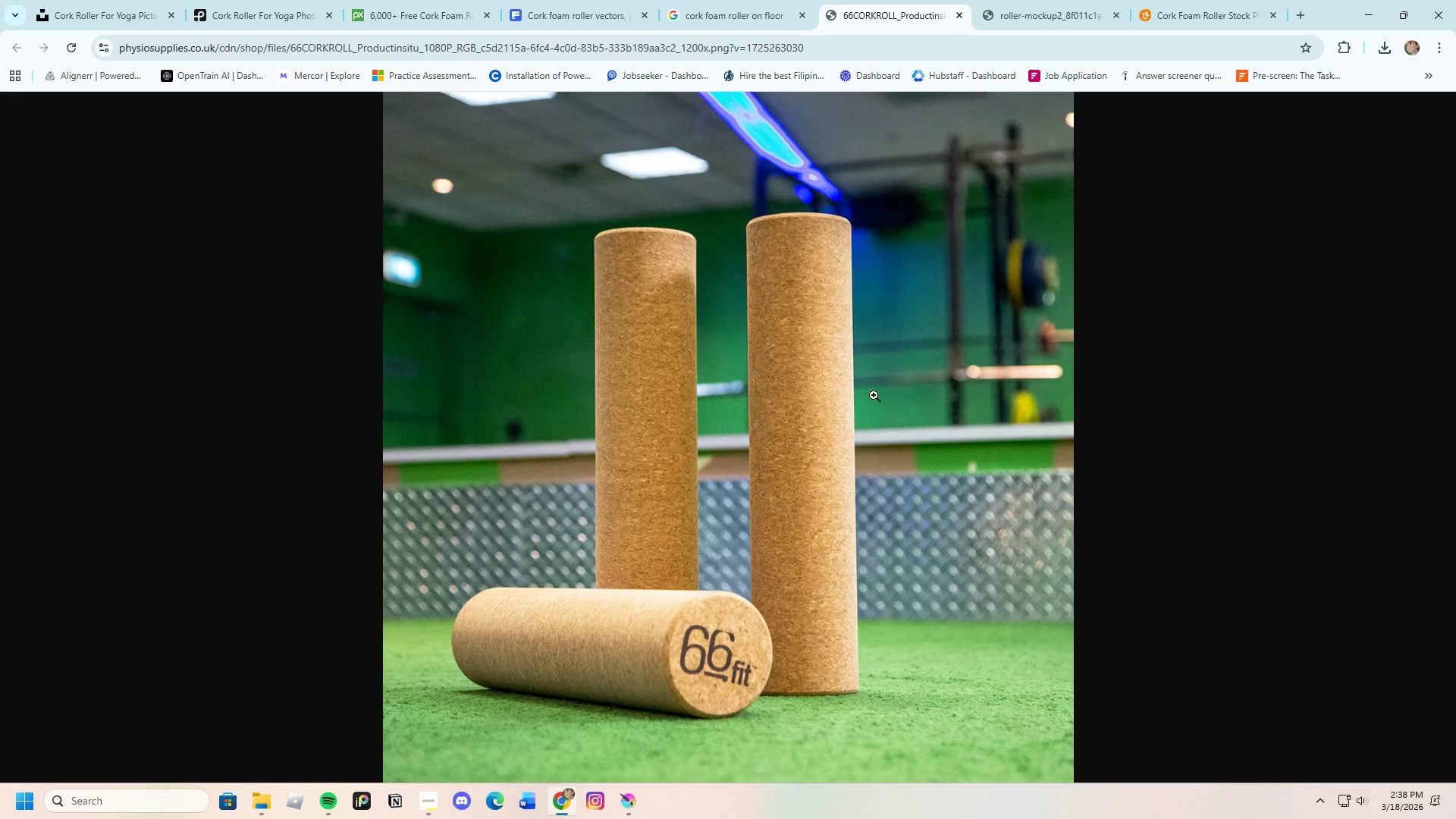 
left_click([628, 644])
 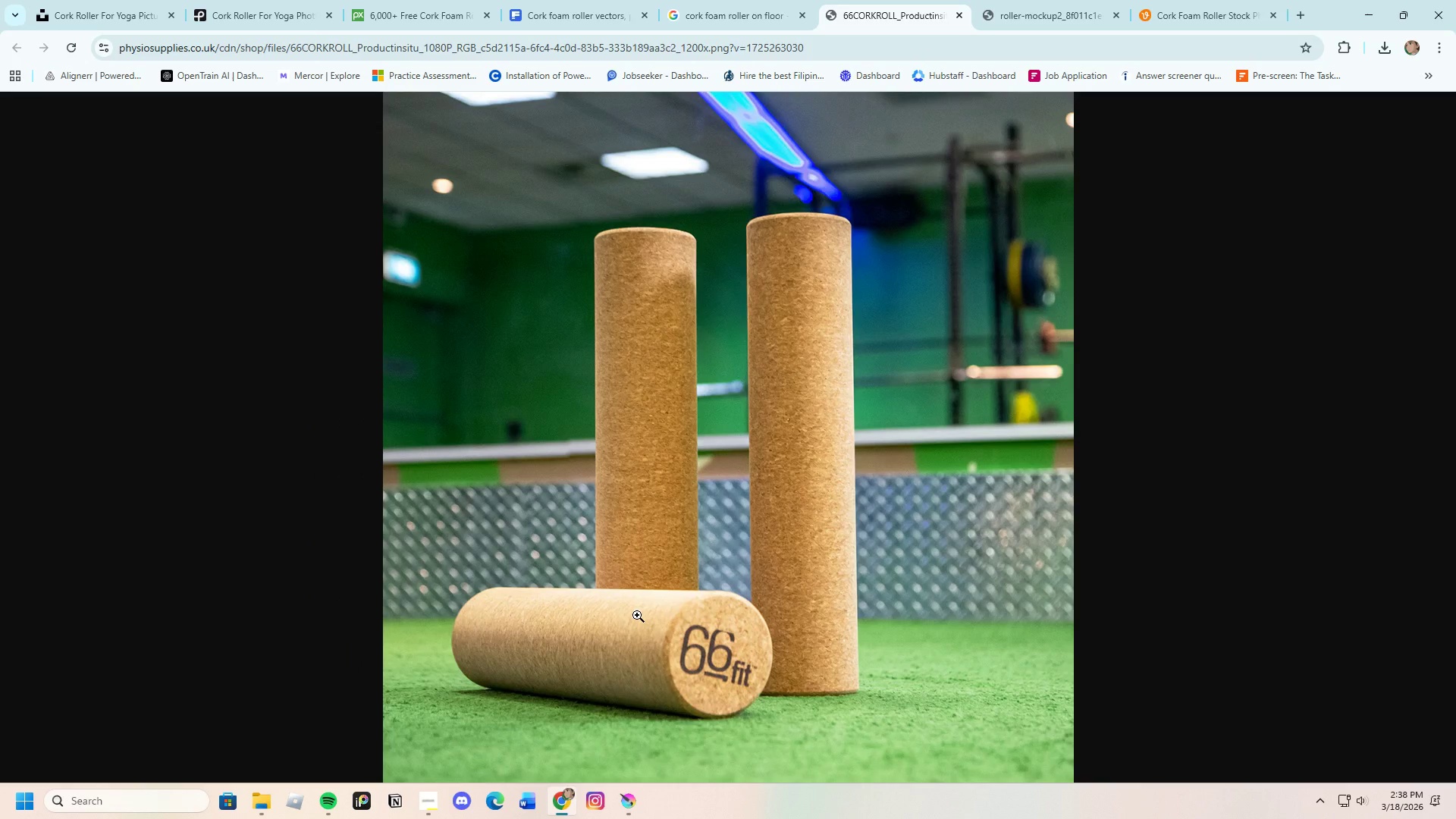 
scroll: coordinate [620, 652], scroll_direction: up, amount: 2.0
 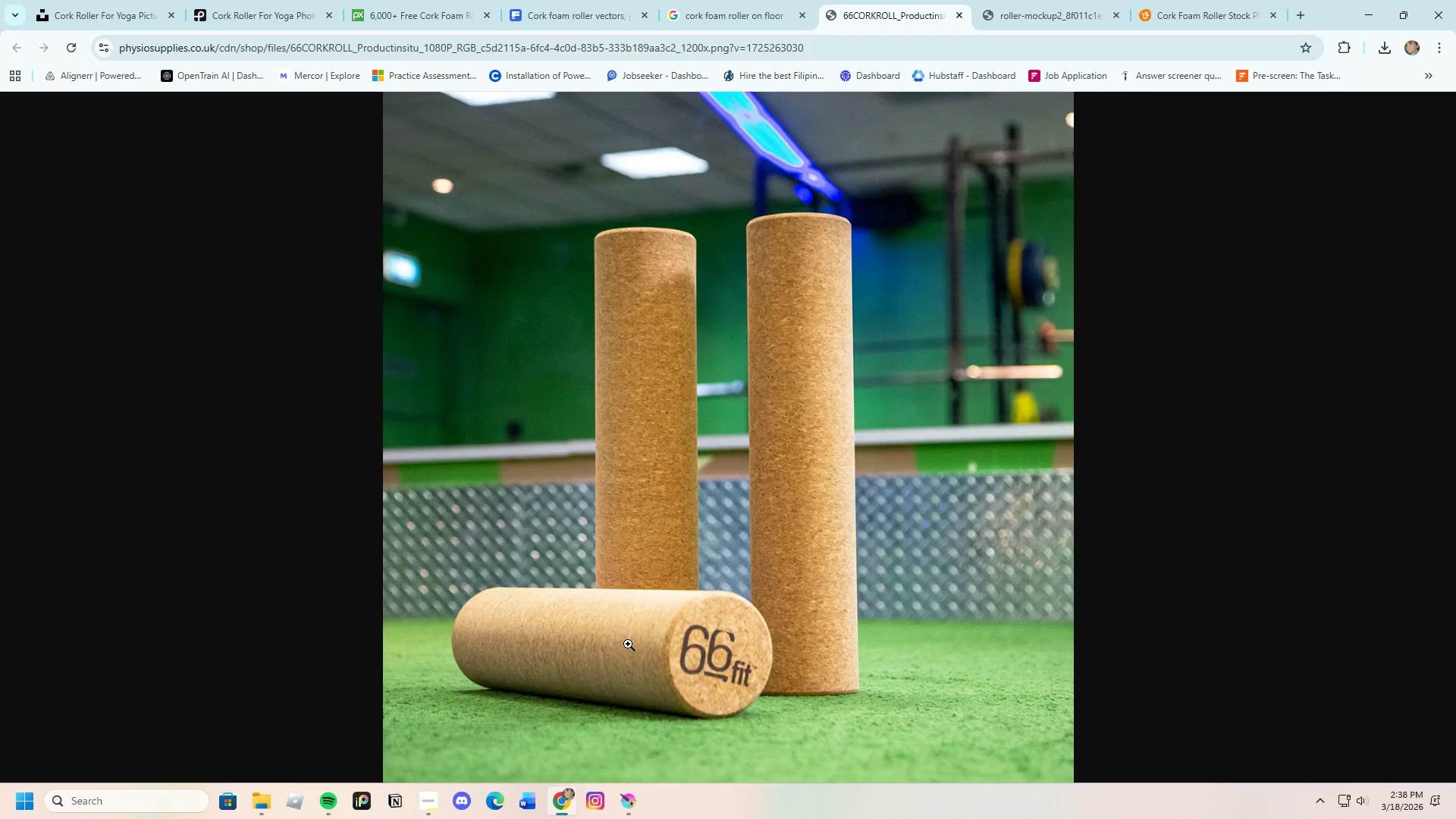 
double_click([637, 615])
 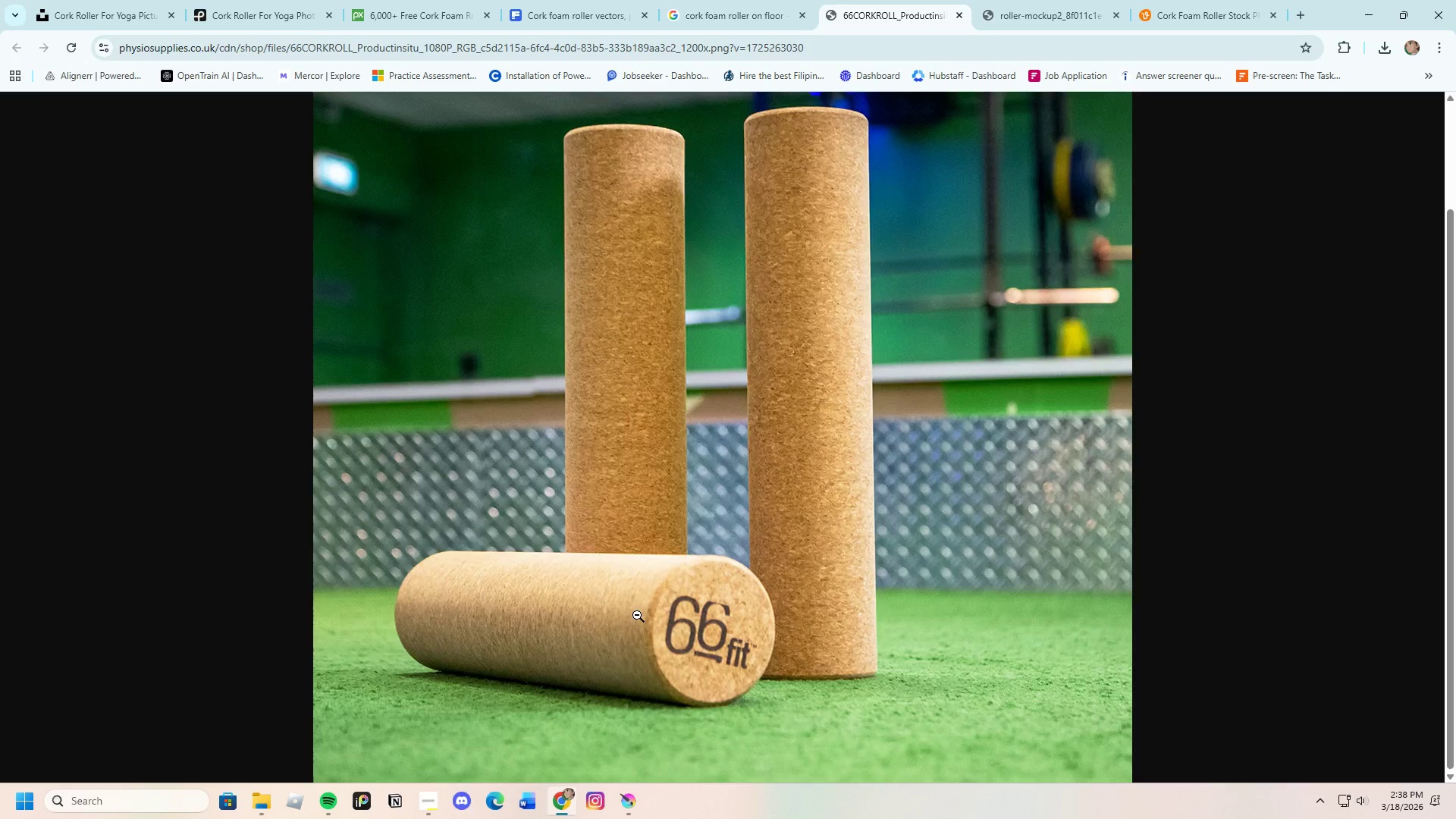 
triple_click([637, 615])
 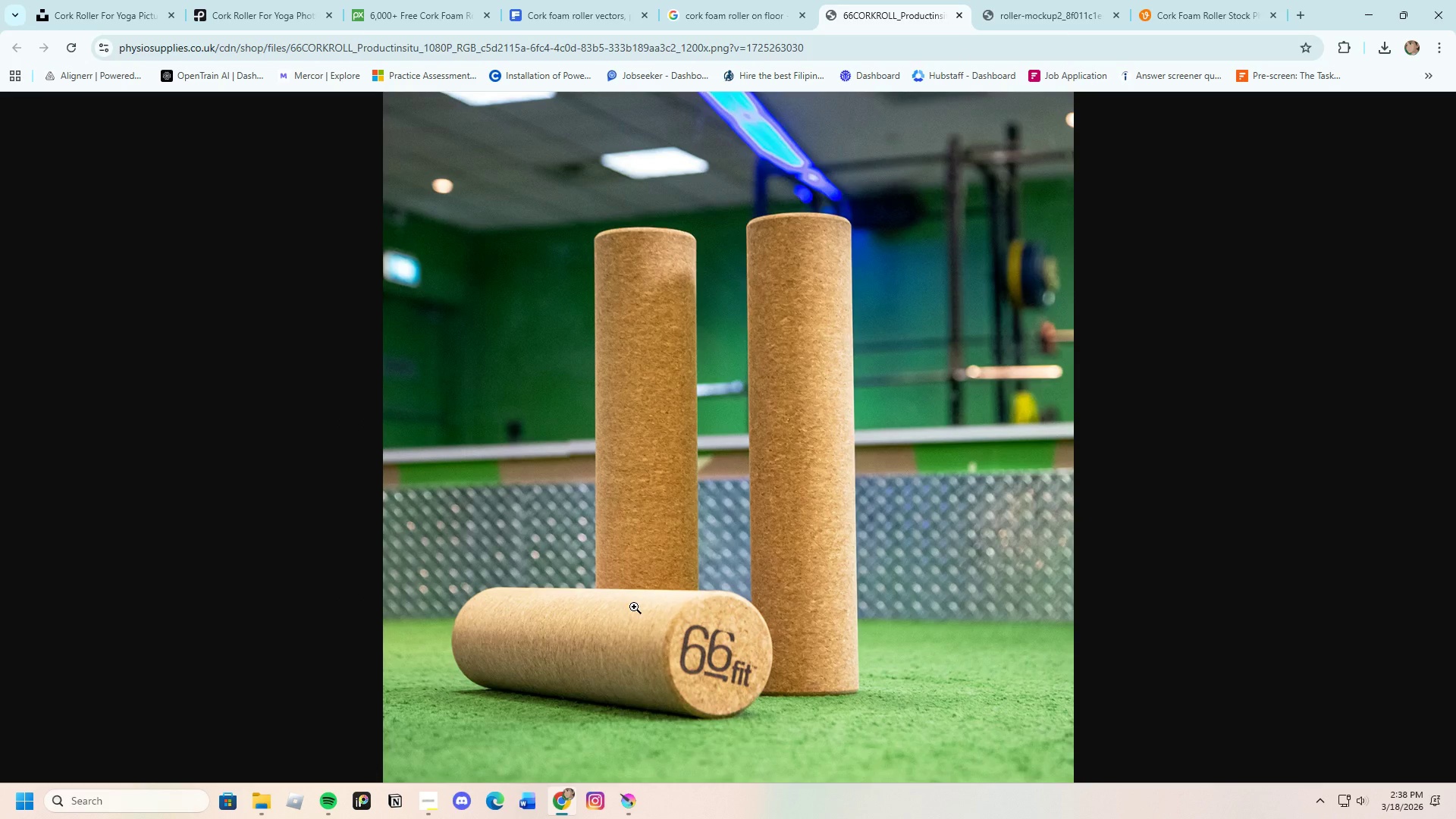 
scroll: coordinate [634, 607], scroll_direction: up, amount: 4.0
 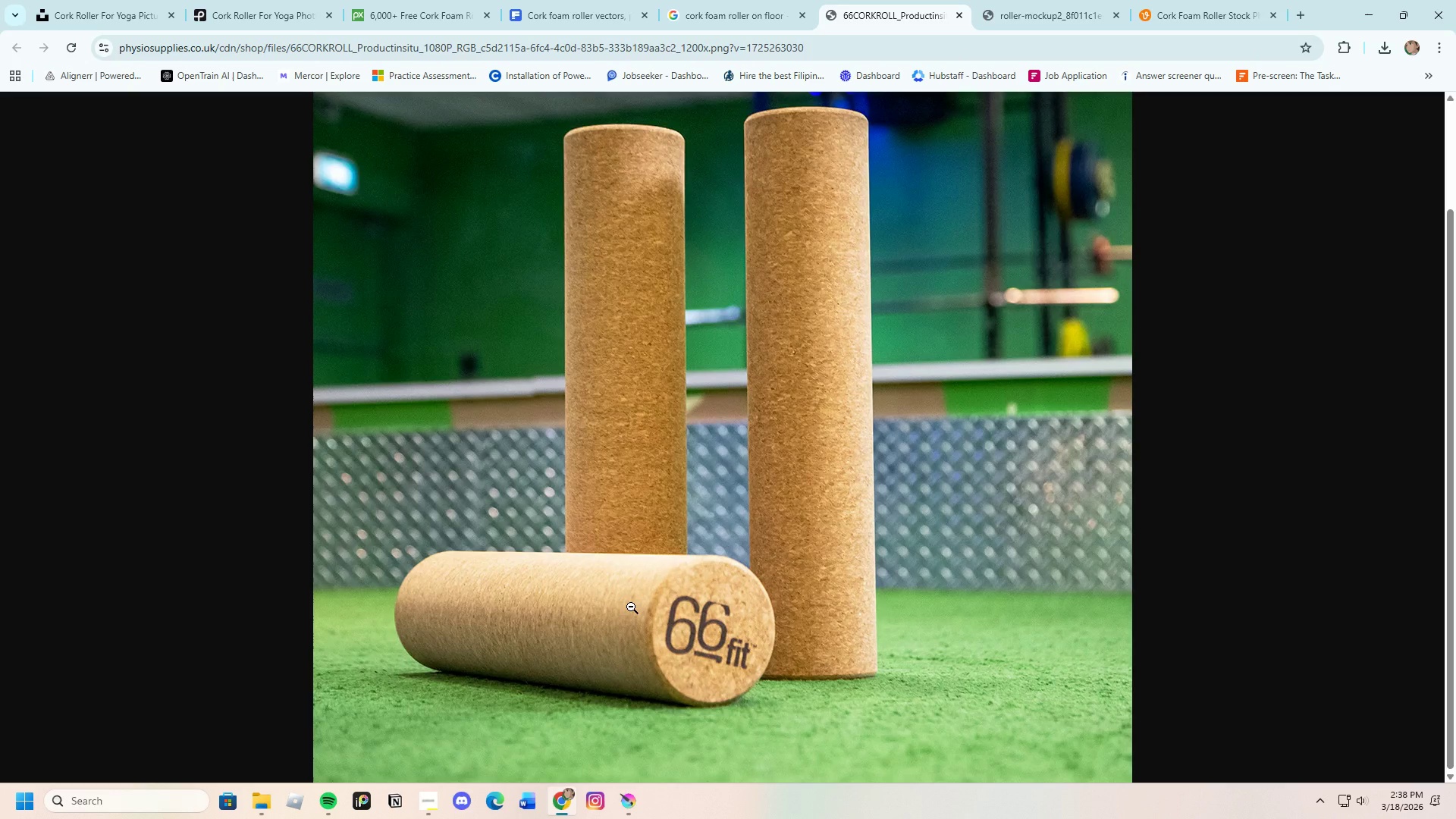 
left_click([631, 607])
 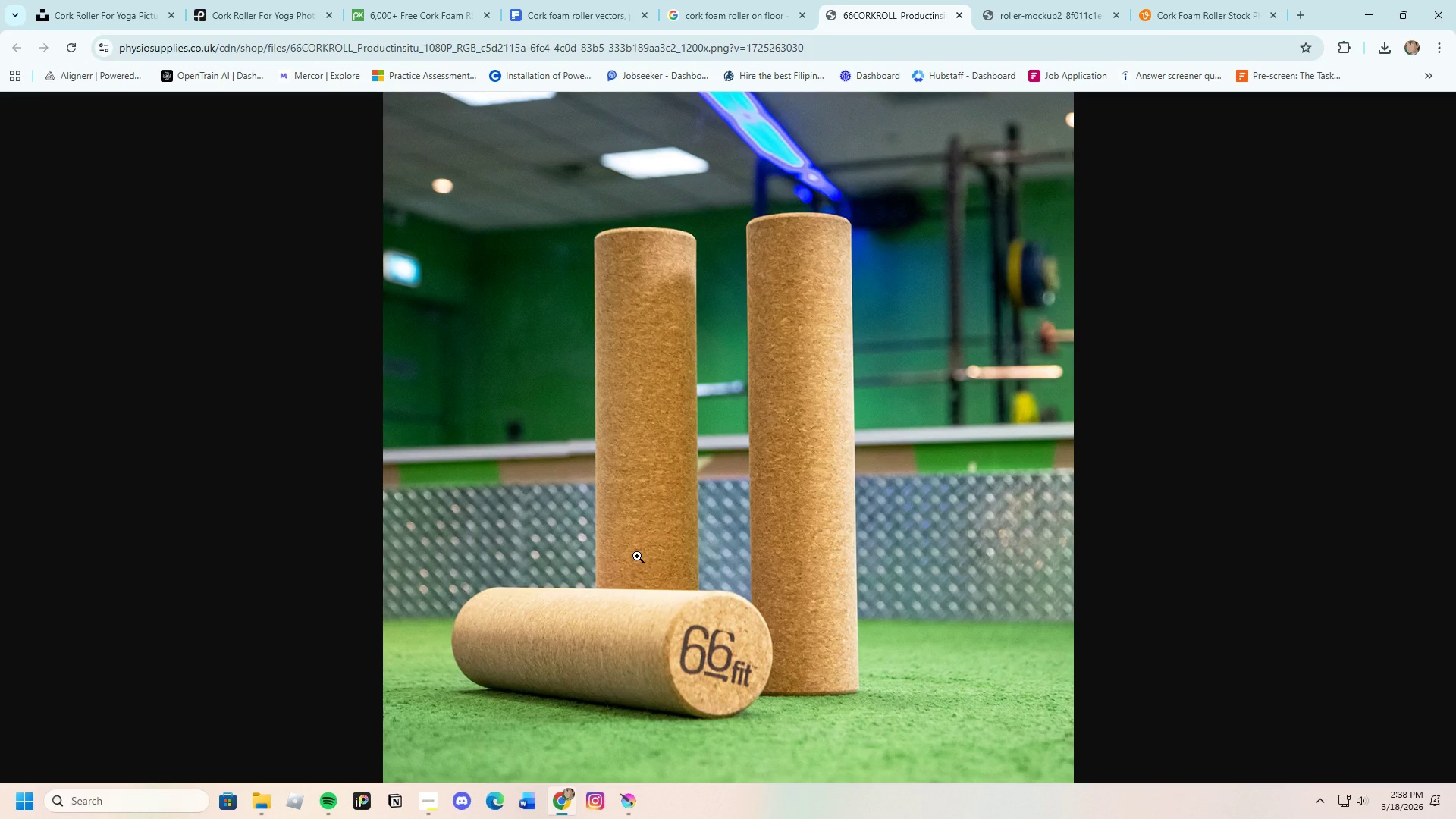 
right_click([637, 556])
 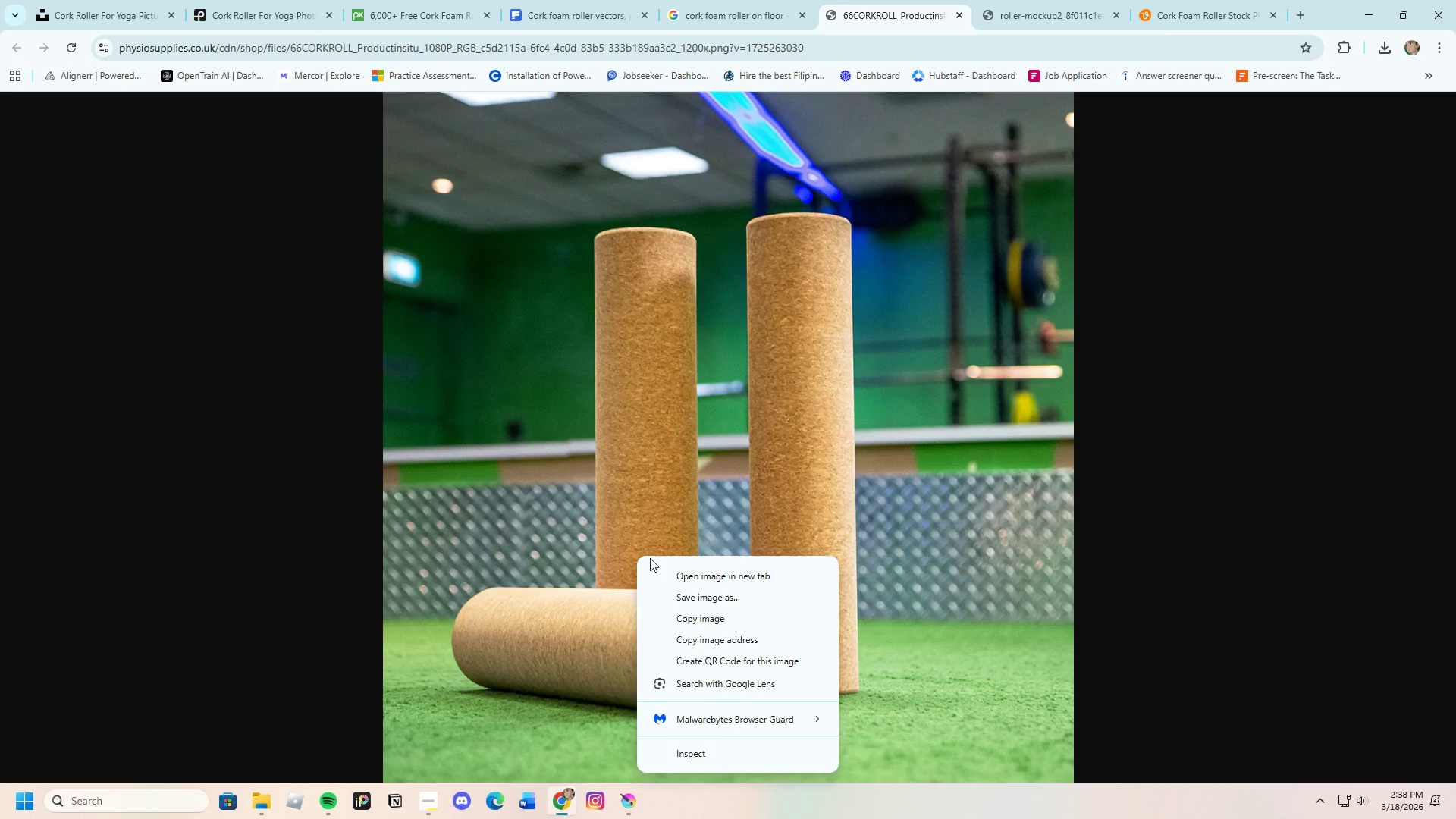 
left_click([685, 597])
 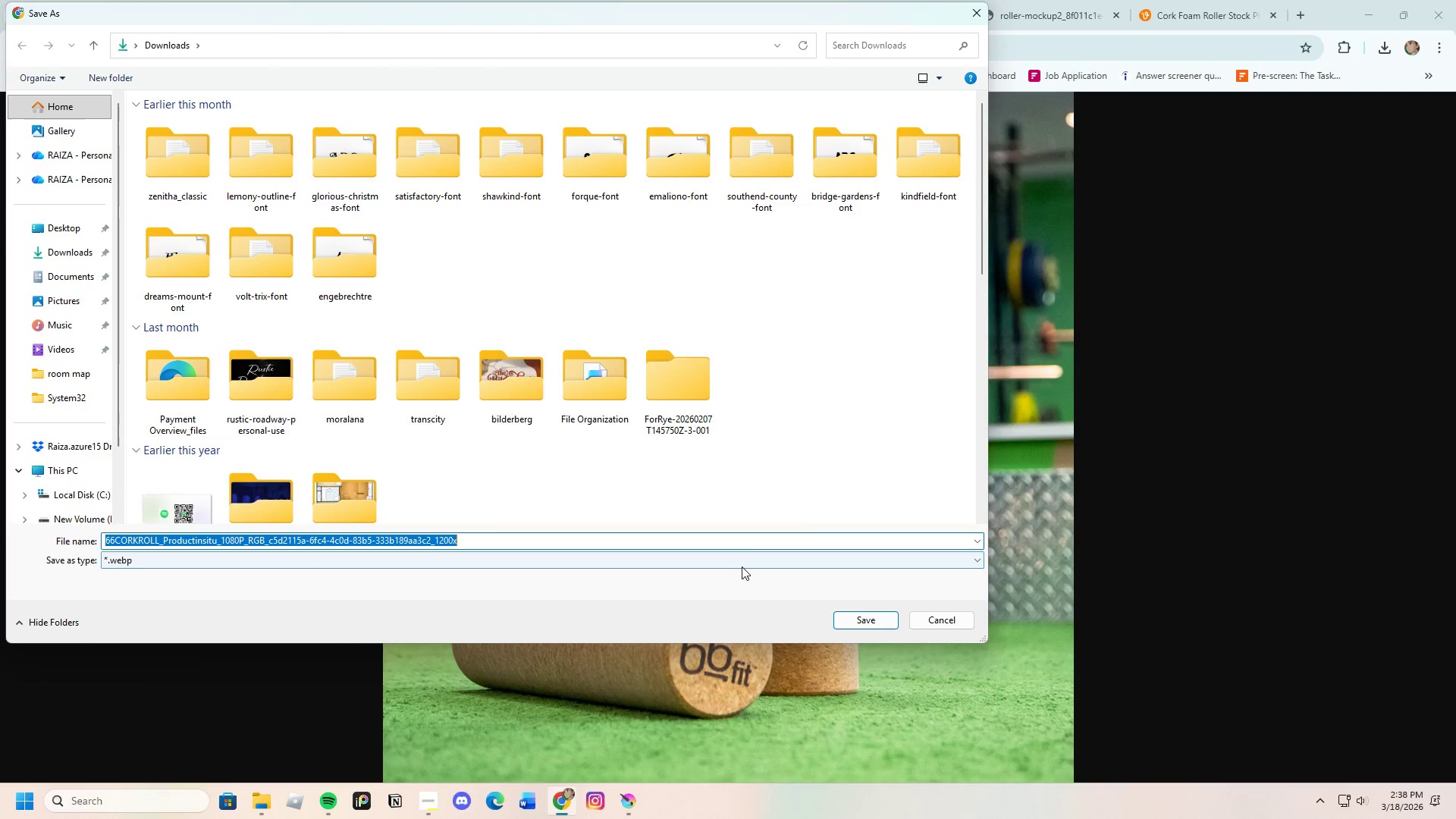 
left_click([748, 560])
 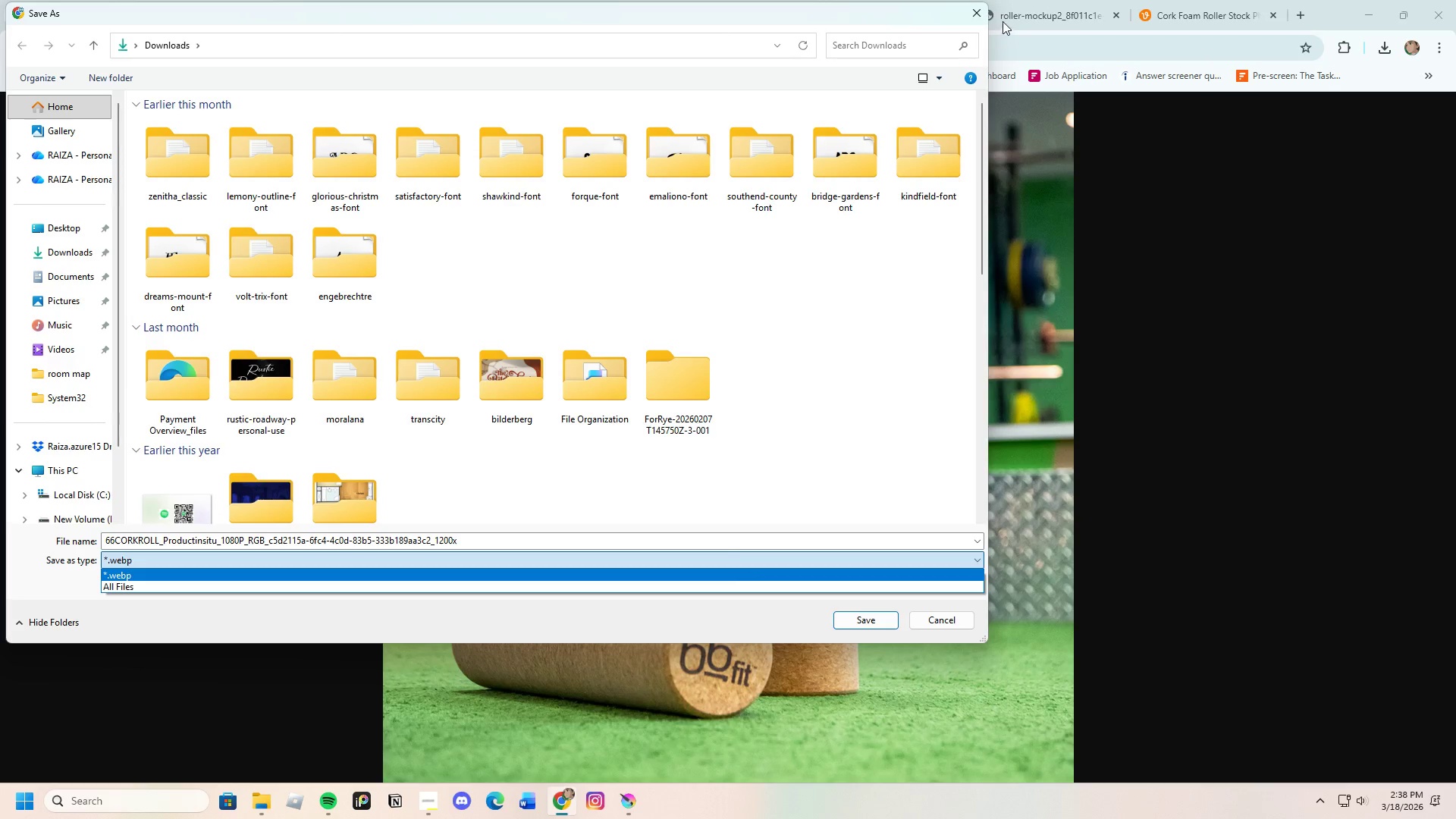 
left_click([976, 10])
 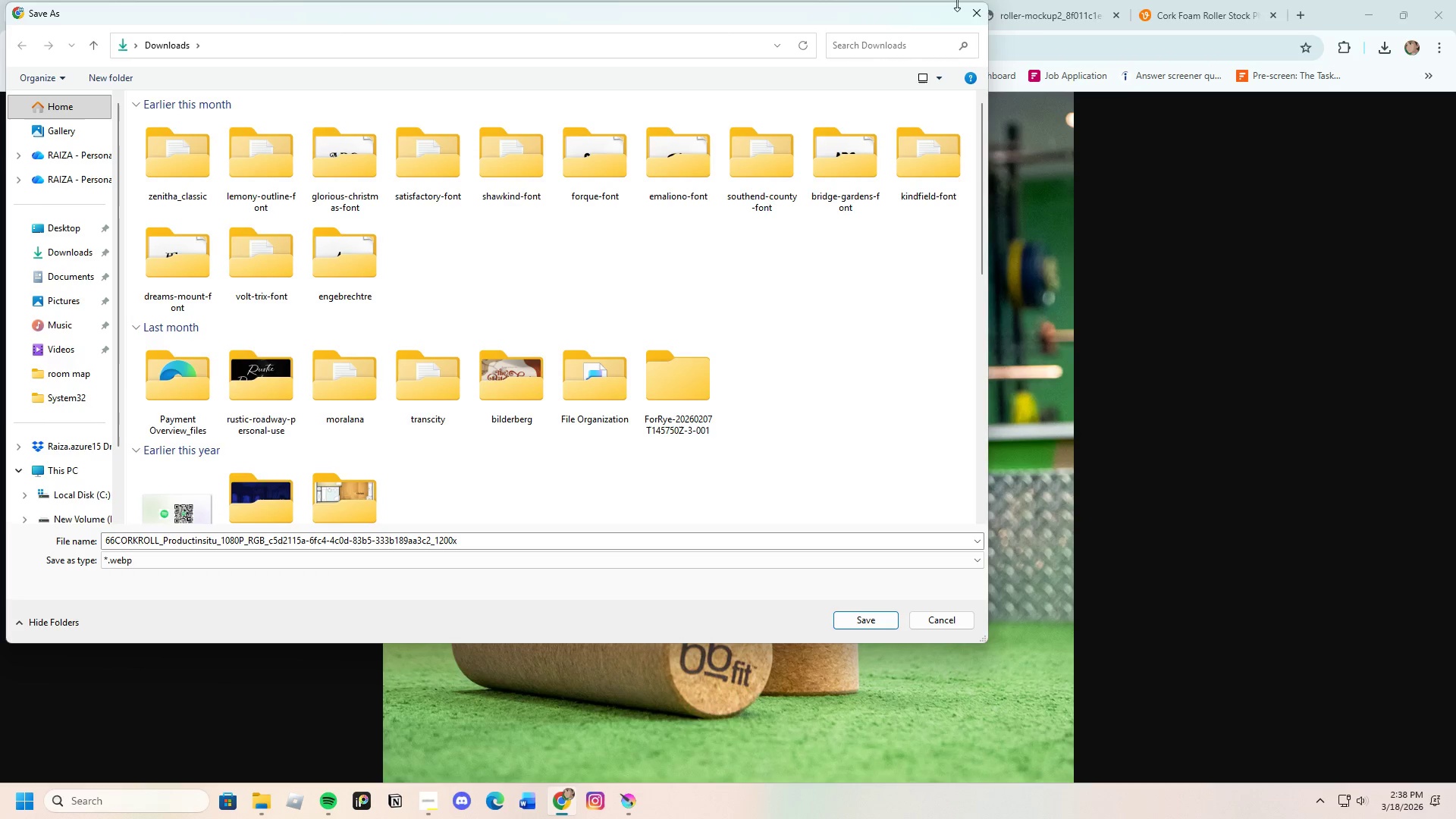 
left_click([974, 8])
 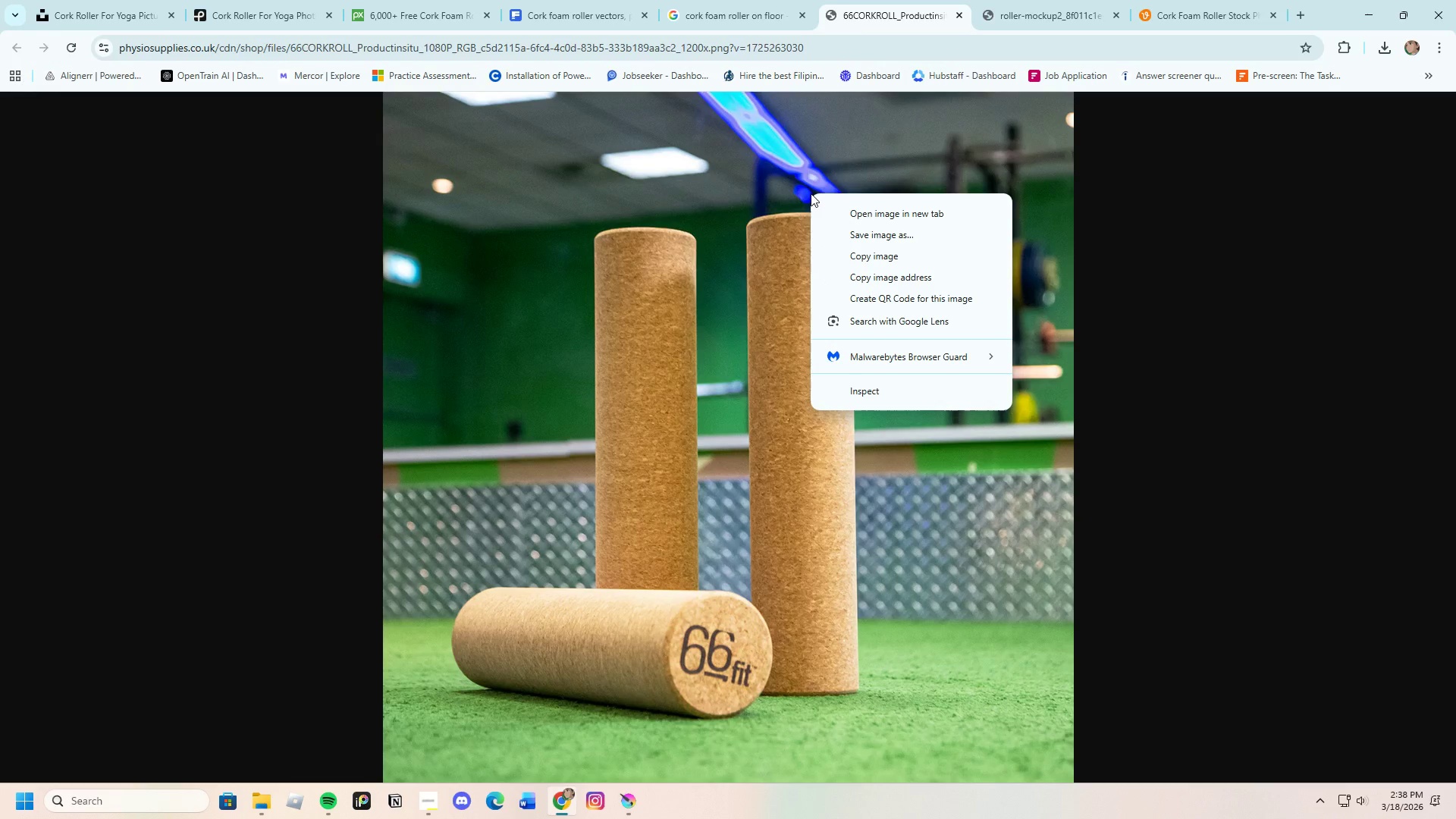 
left_click([810, 193])
 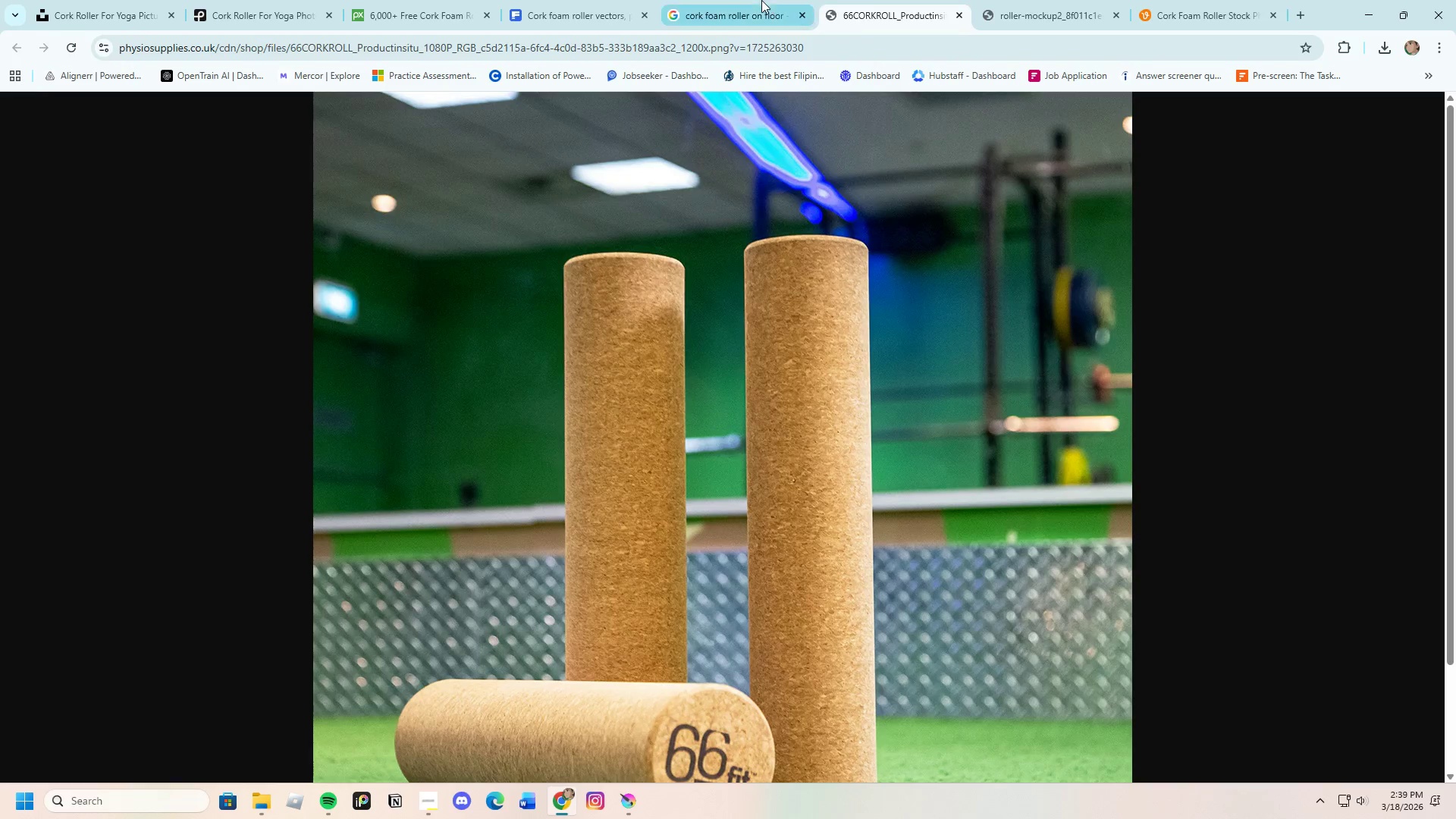 
left_click_drag(start_coordinate=[748, 2], to_coordinate=[753, 5])
 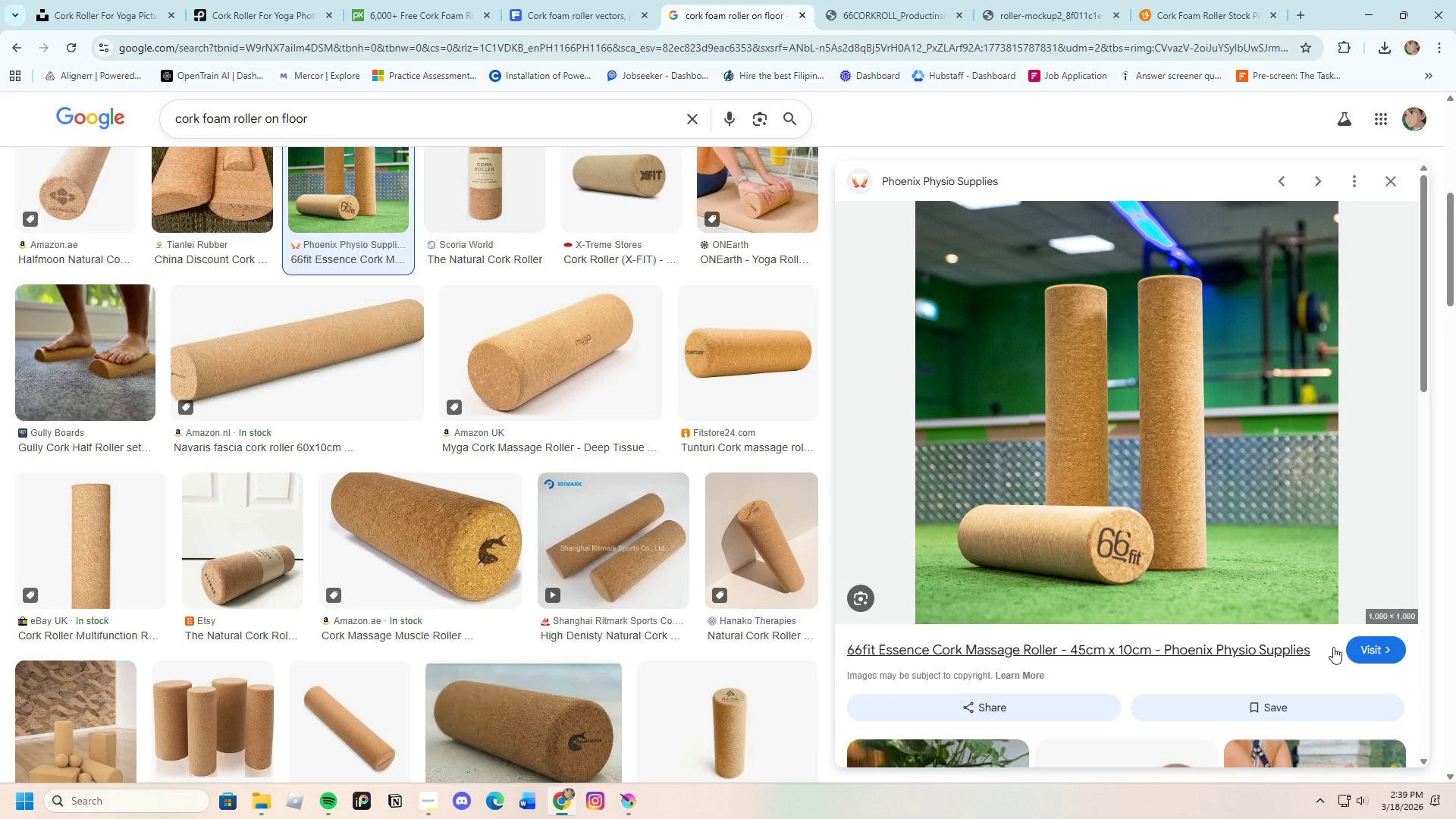 
left_click([1368, 641])
 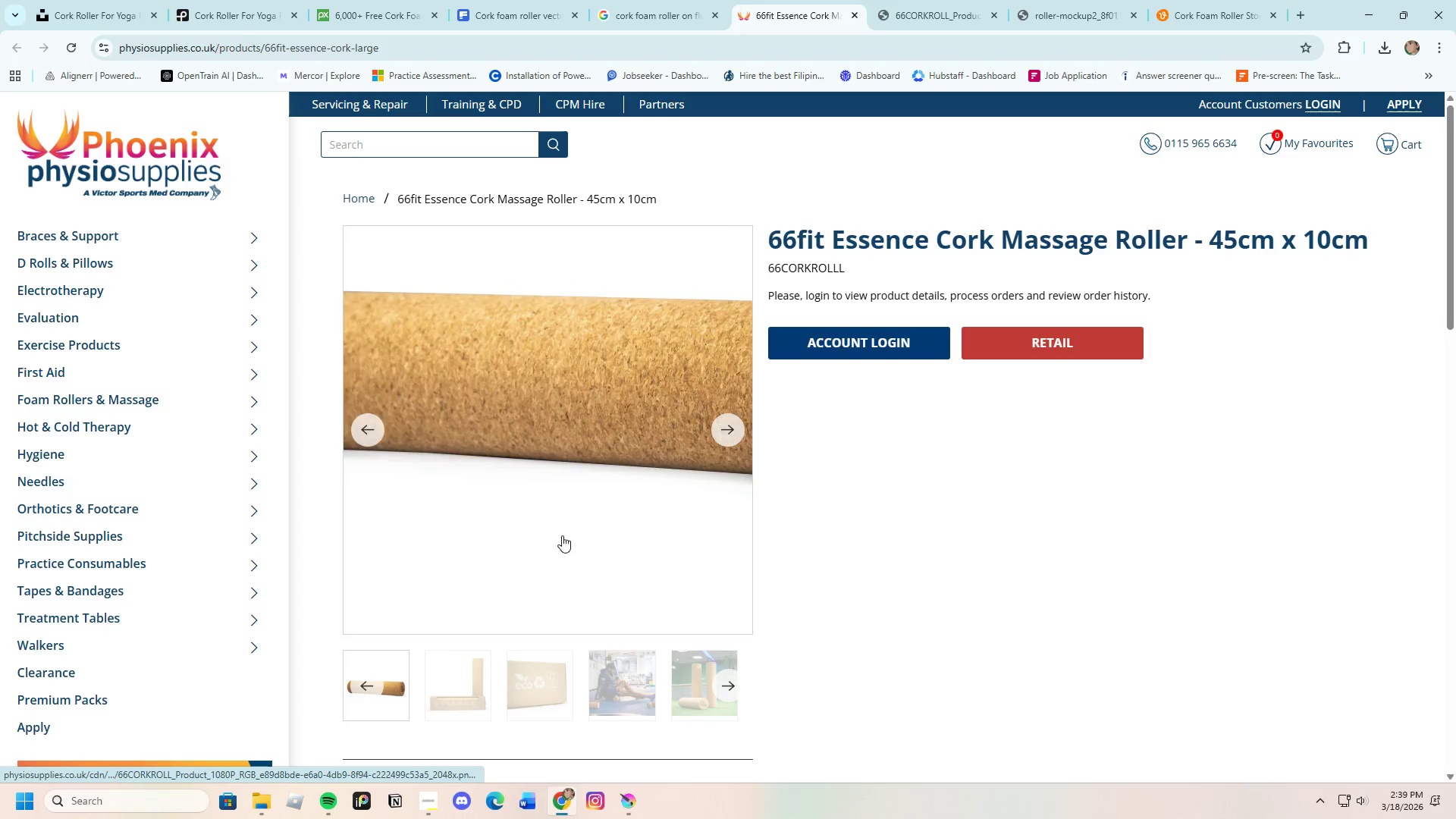 
wait(5.09)
 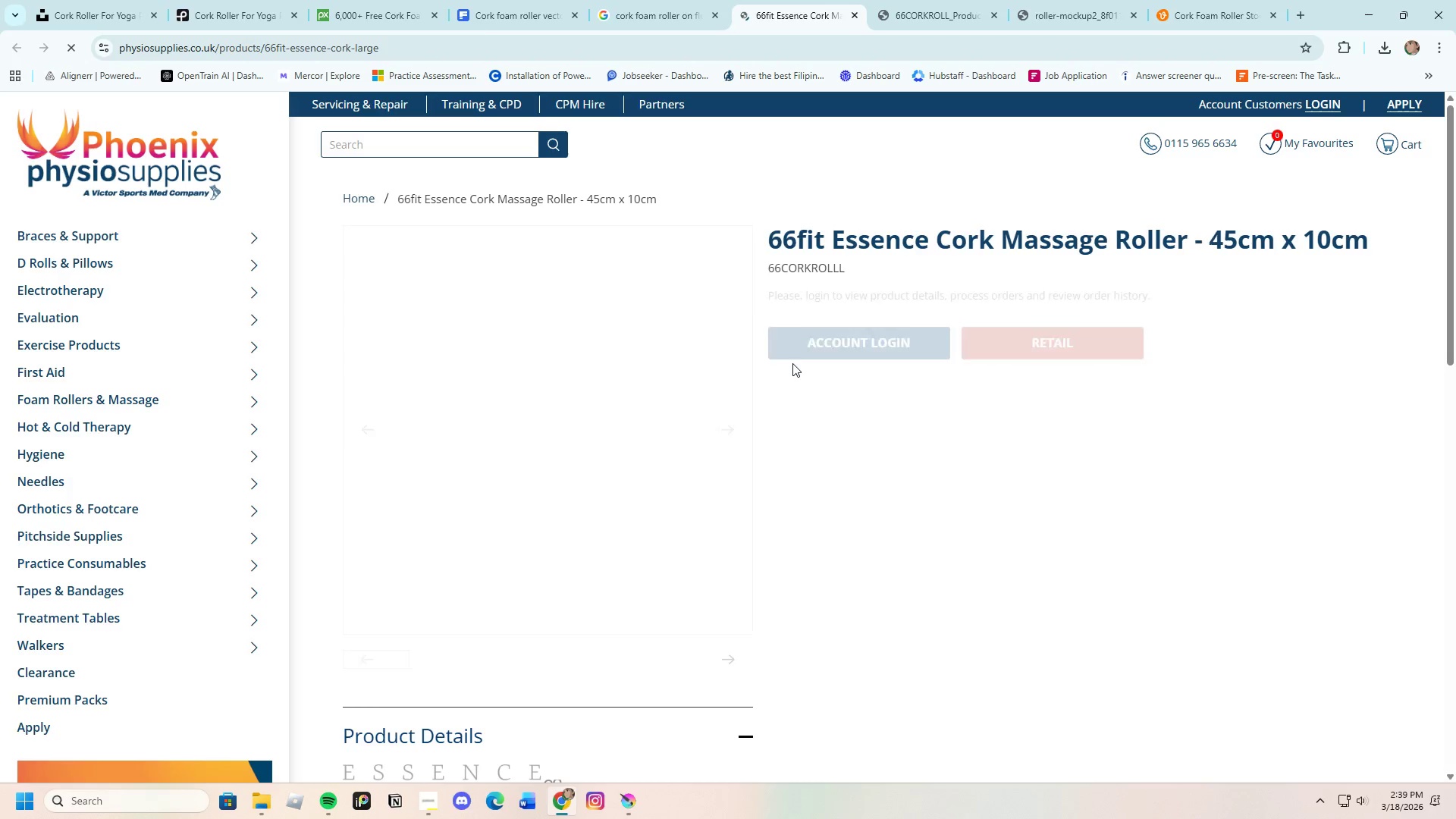 
left_click([446, 690])
 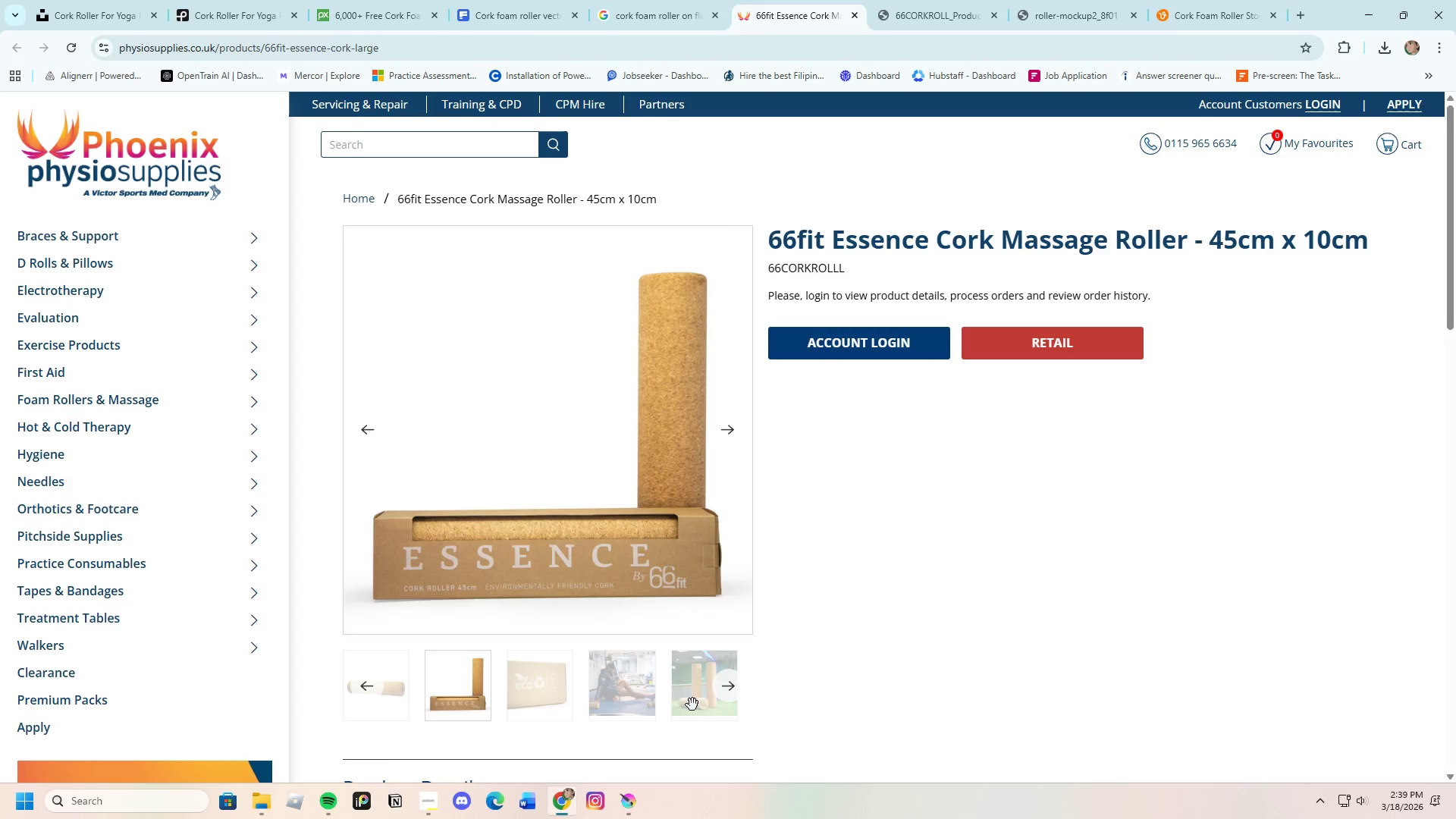 
left_click([694, 703])
 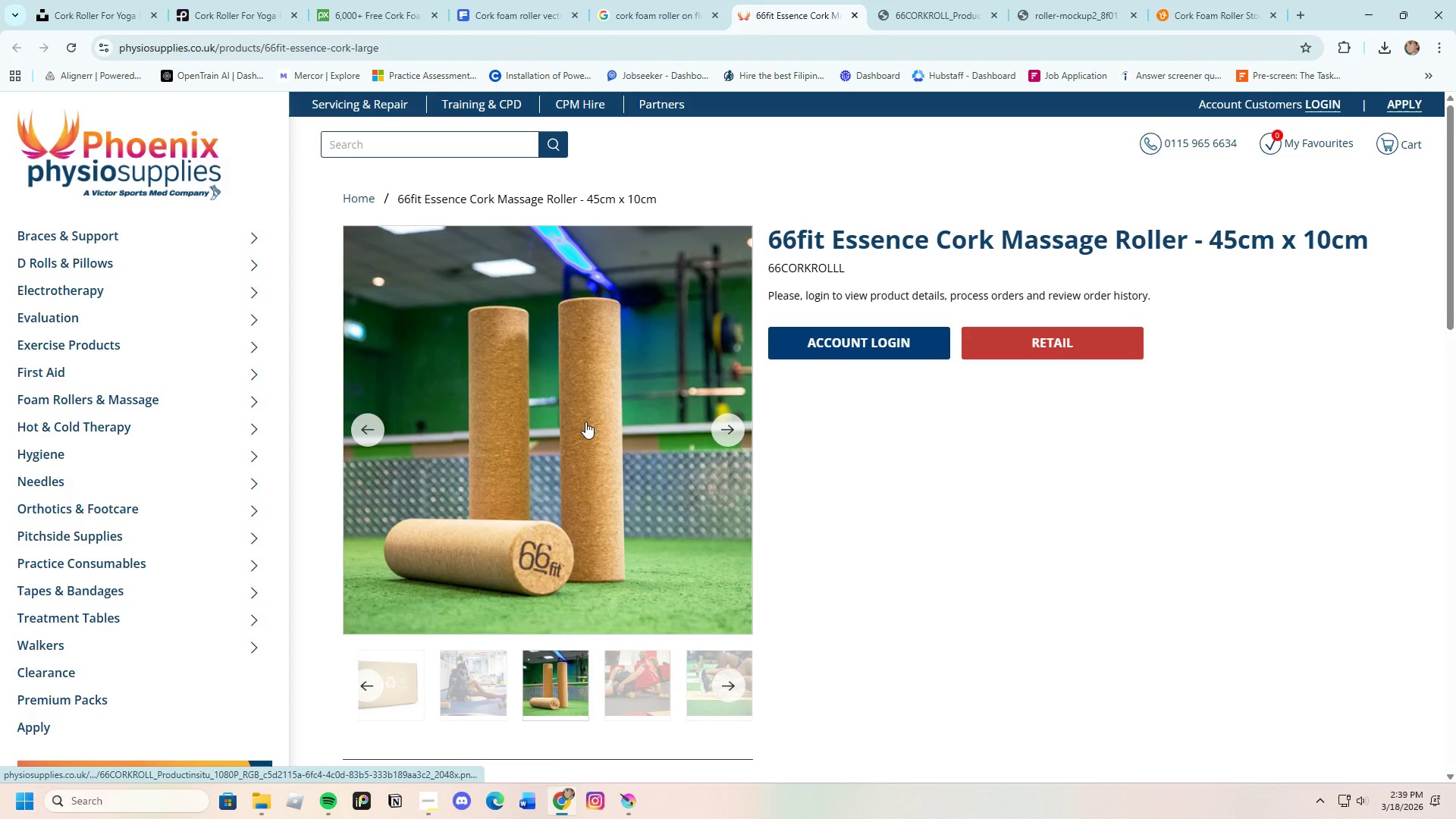 
right_click([578, 417])
 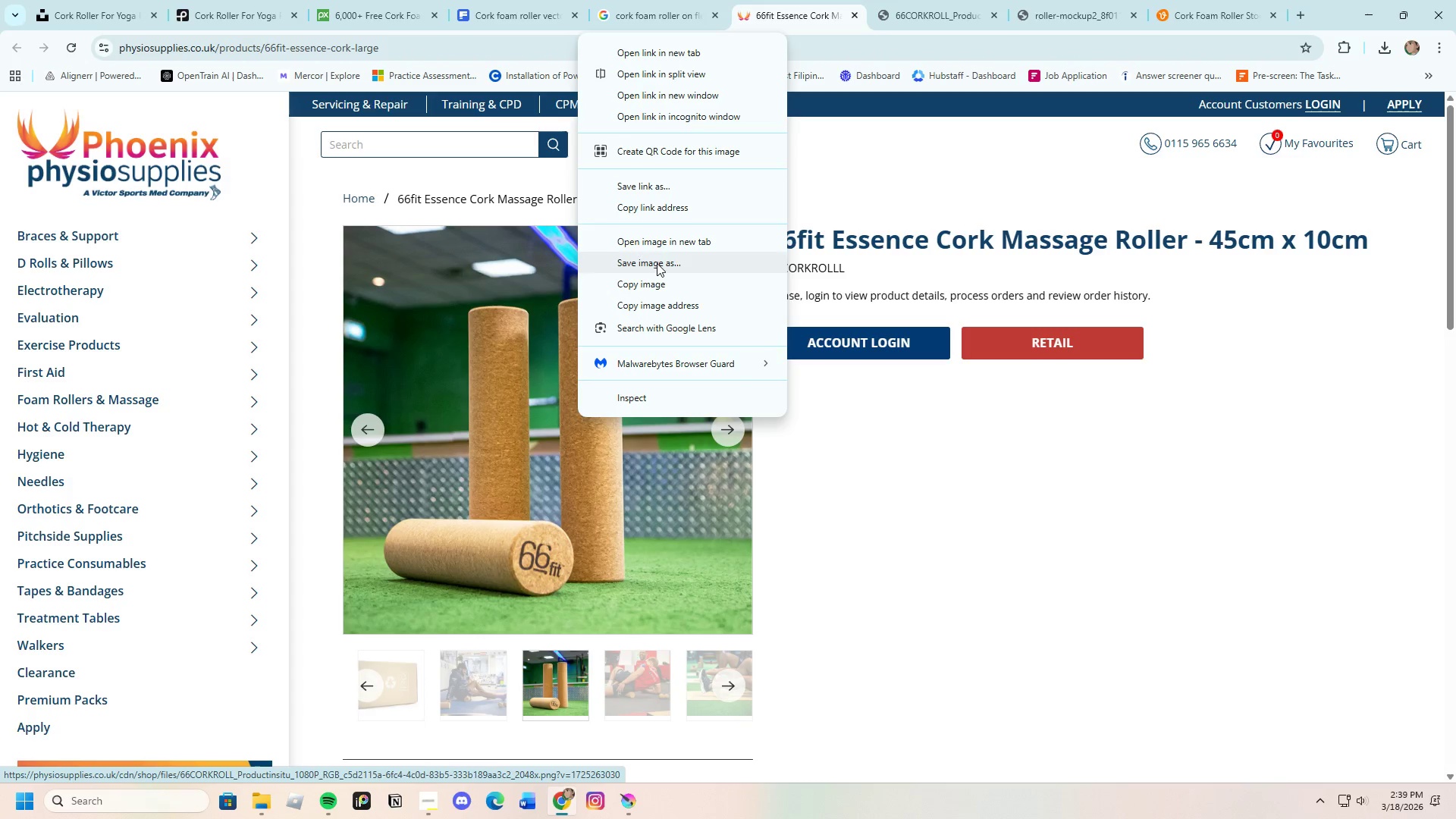 
left_click([657, 265])
 